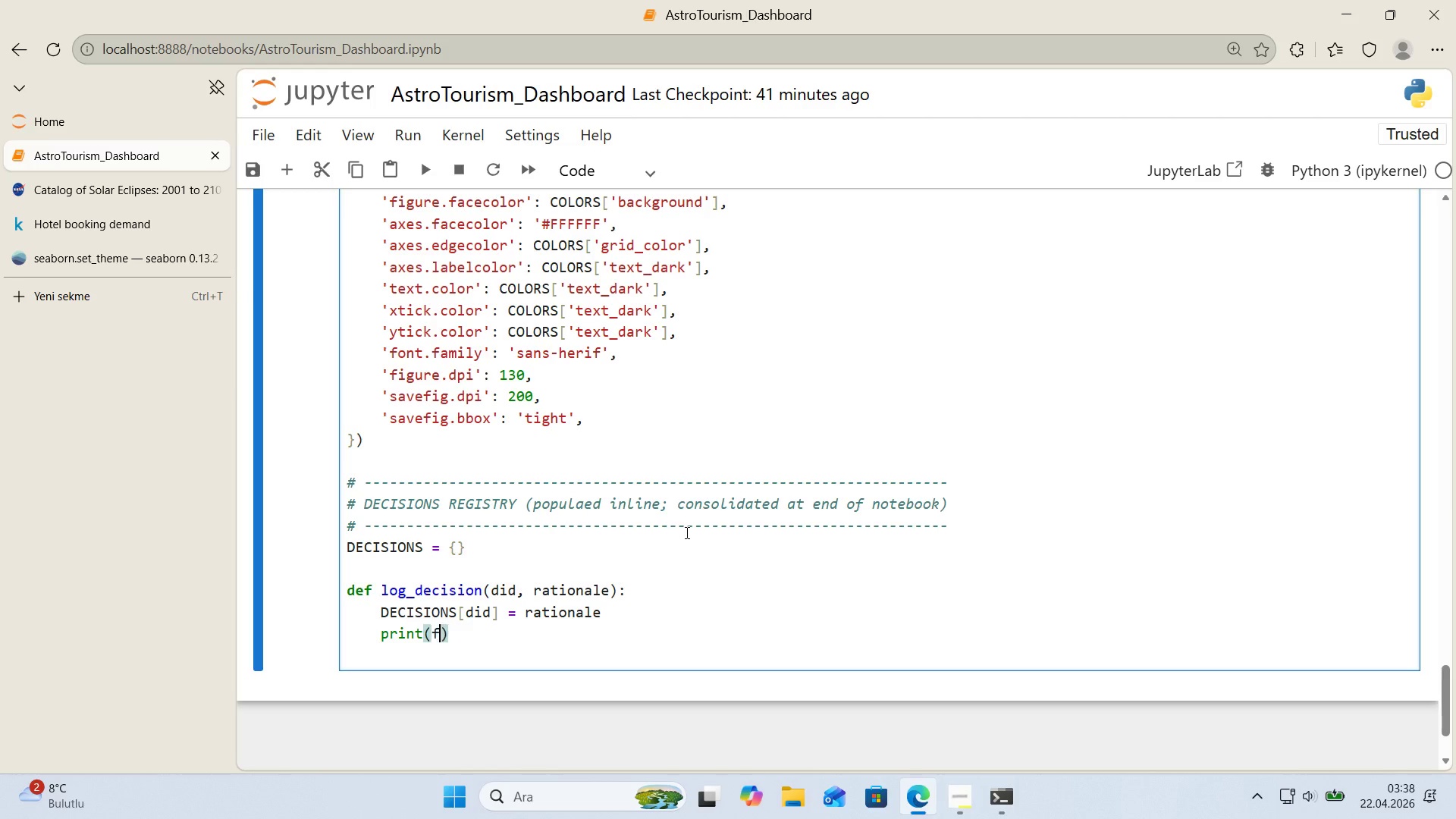 
 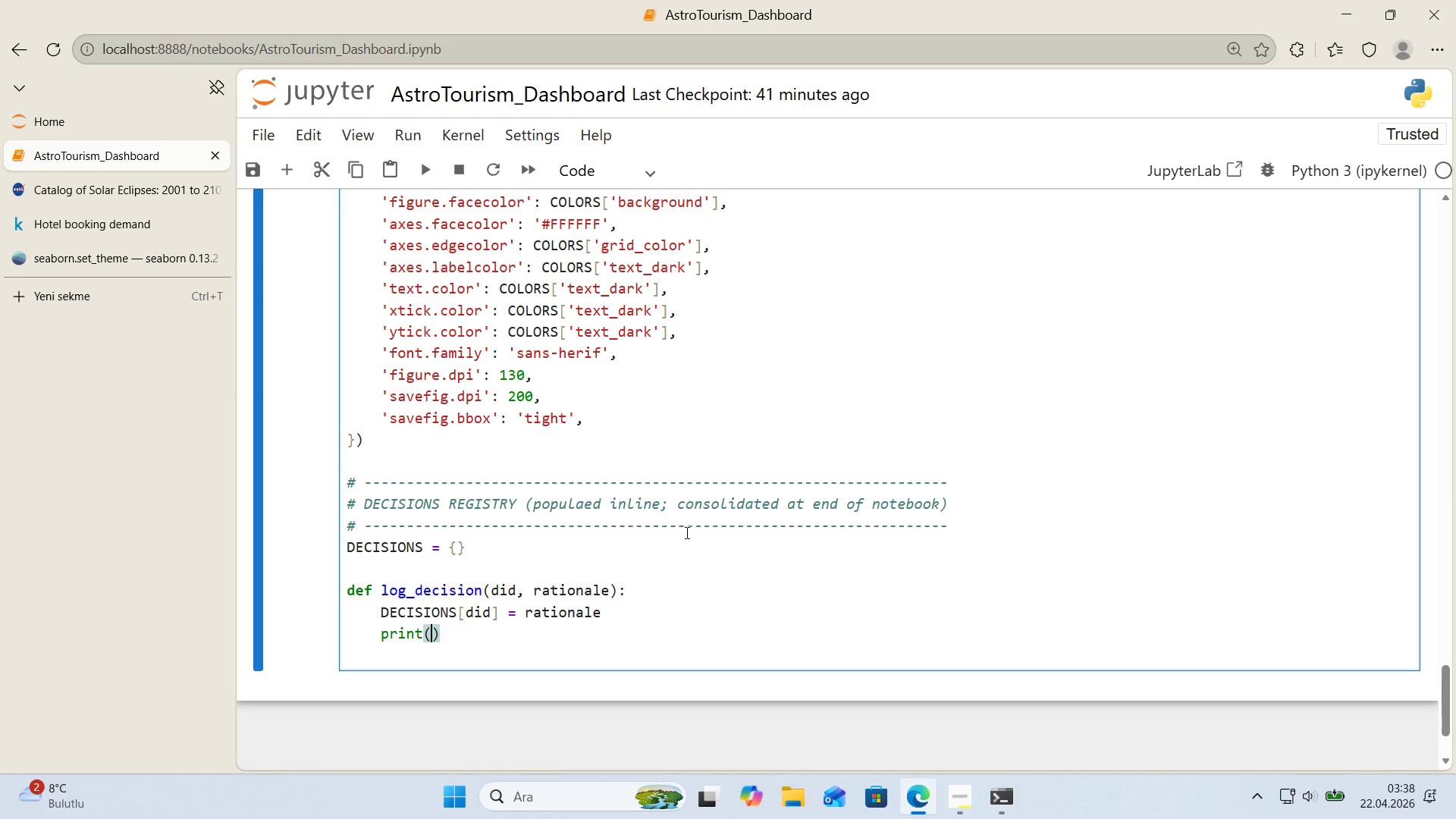 
key(ArrowLeft)
 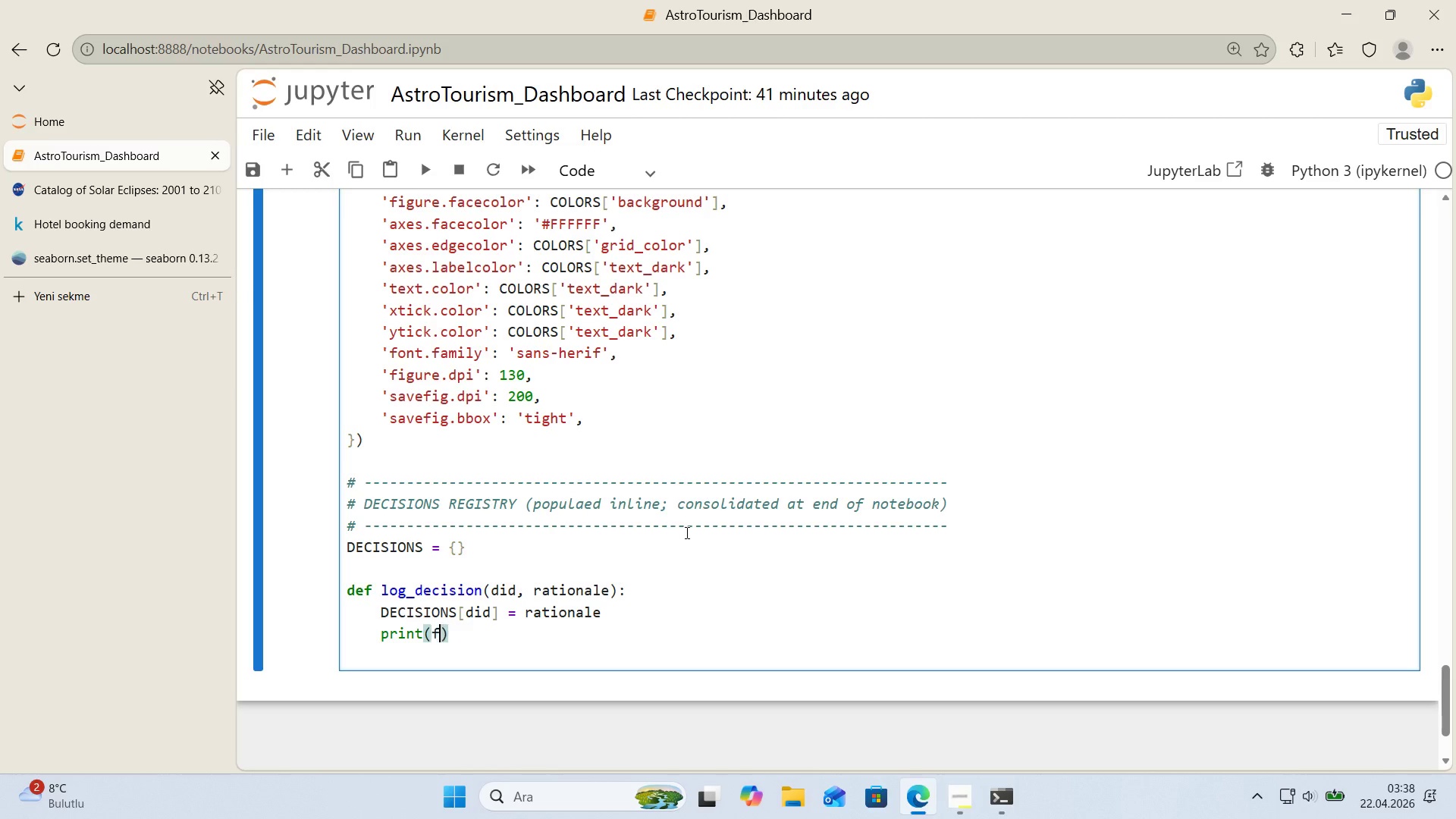 
key(F)
 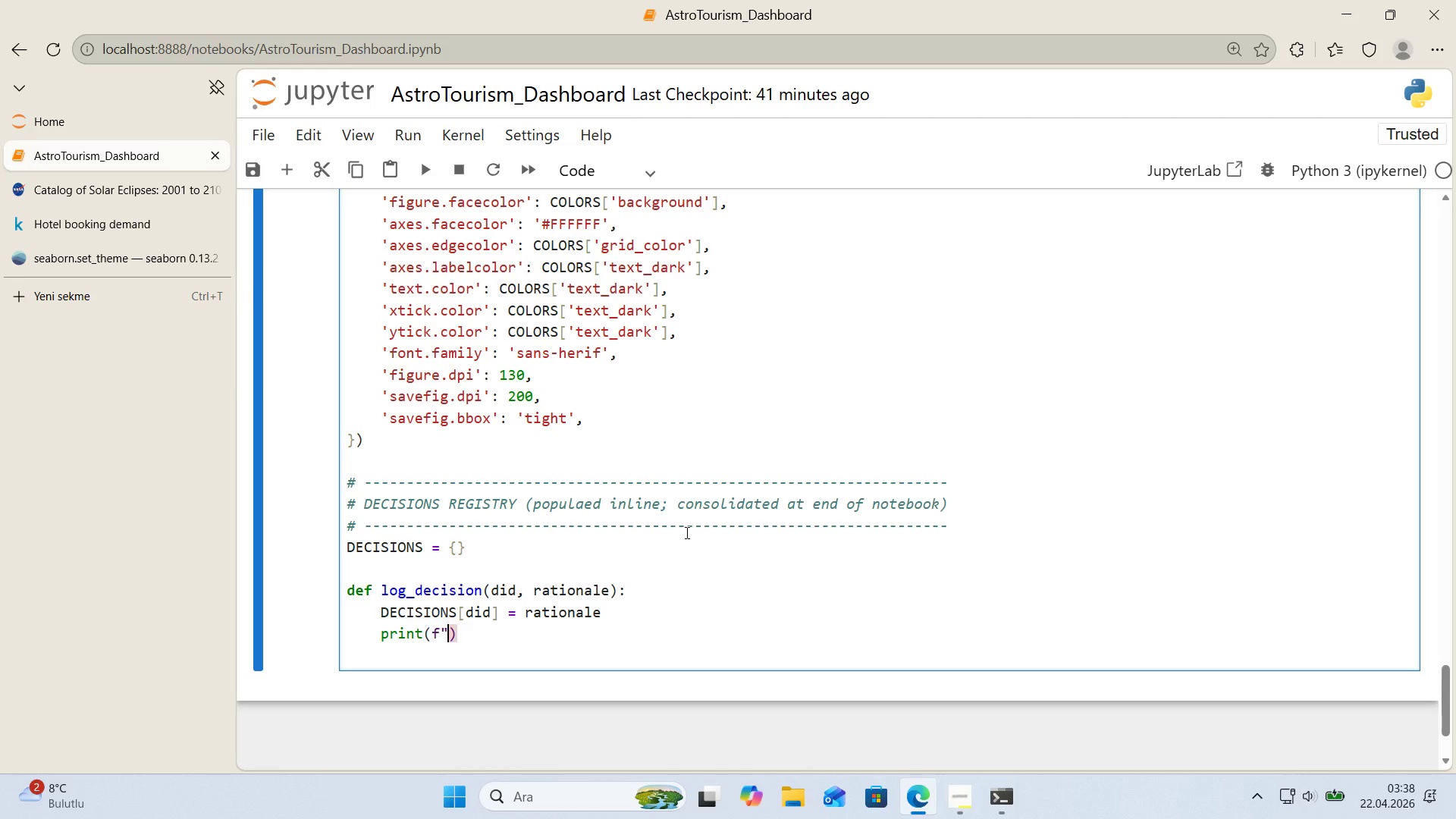 
key(Backquote)
 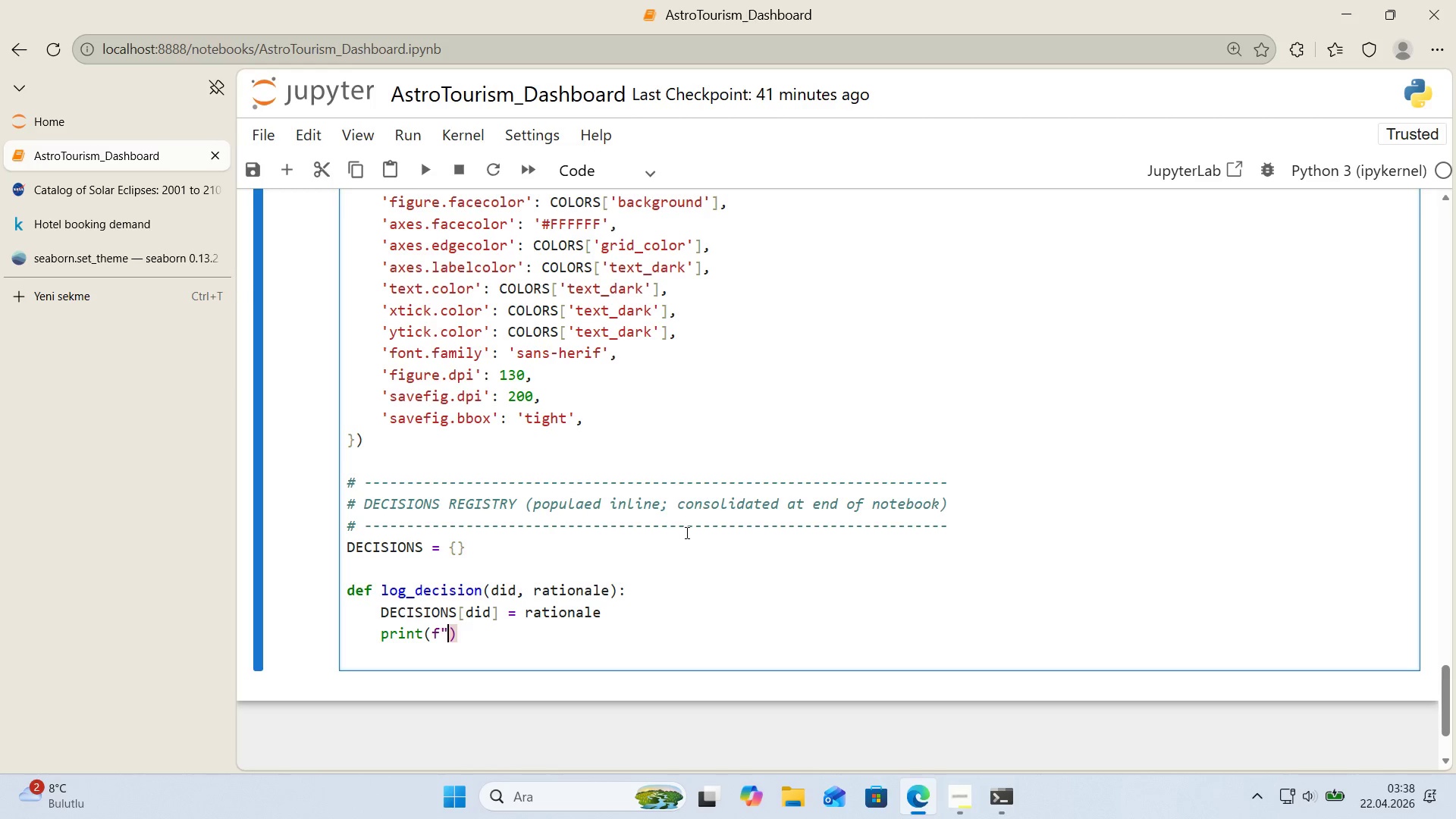 
key(Backquote)
 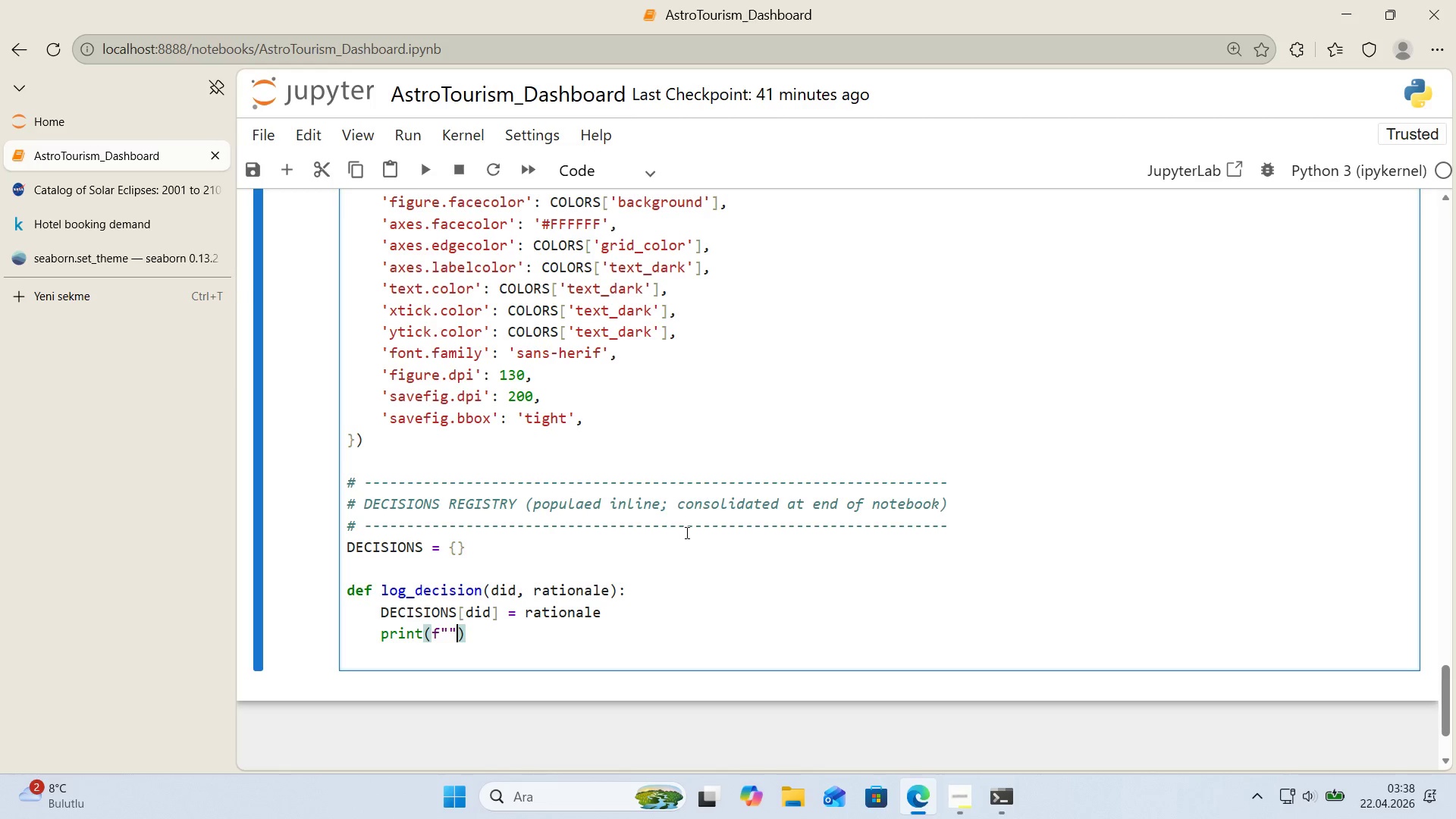 
key(ArrowLeft)
 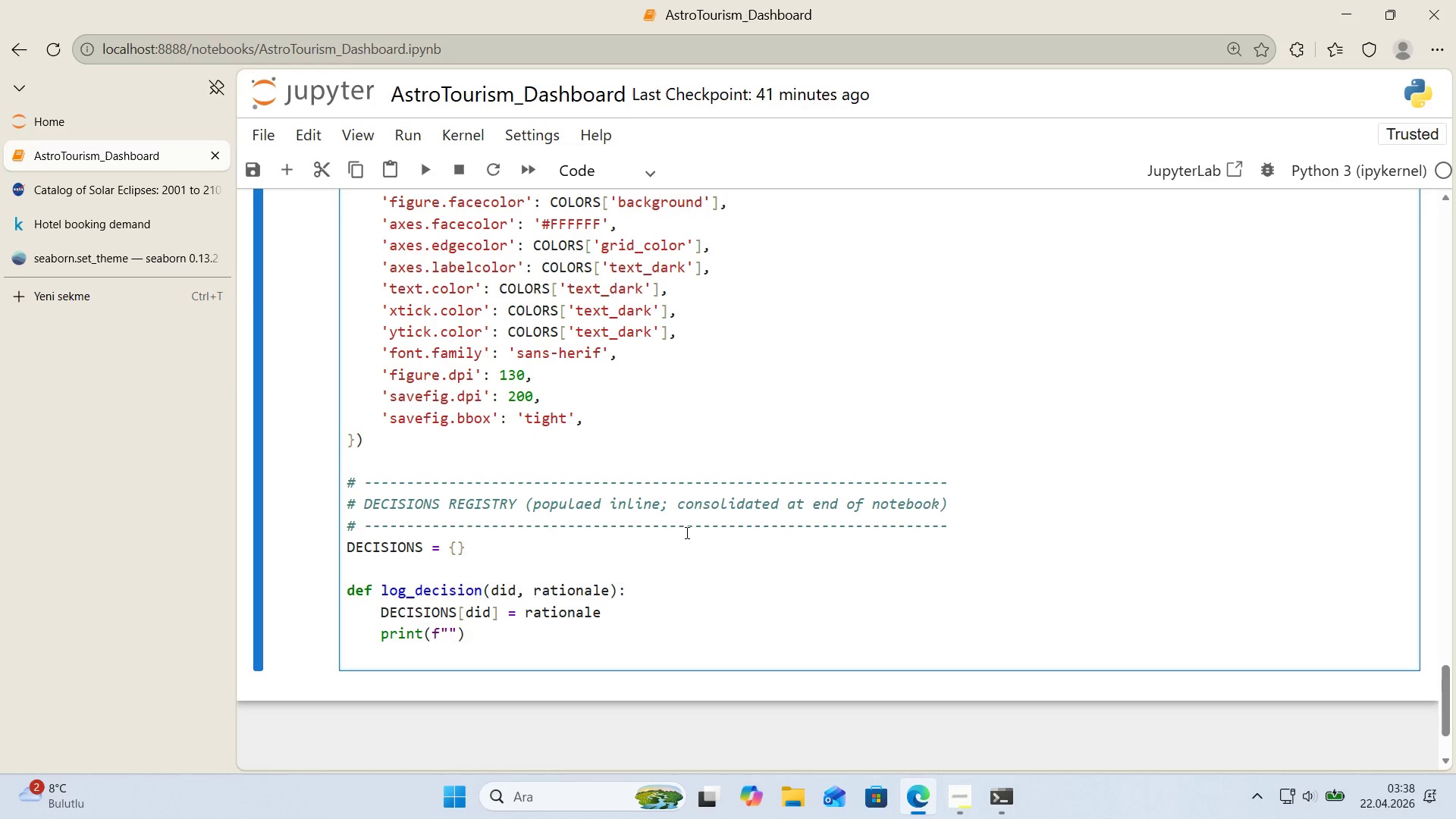 
key(Space)
 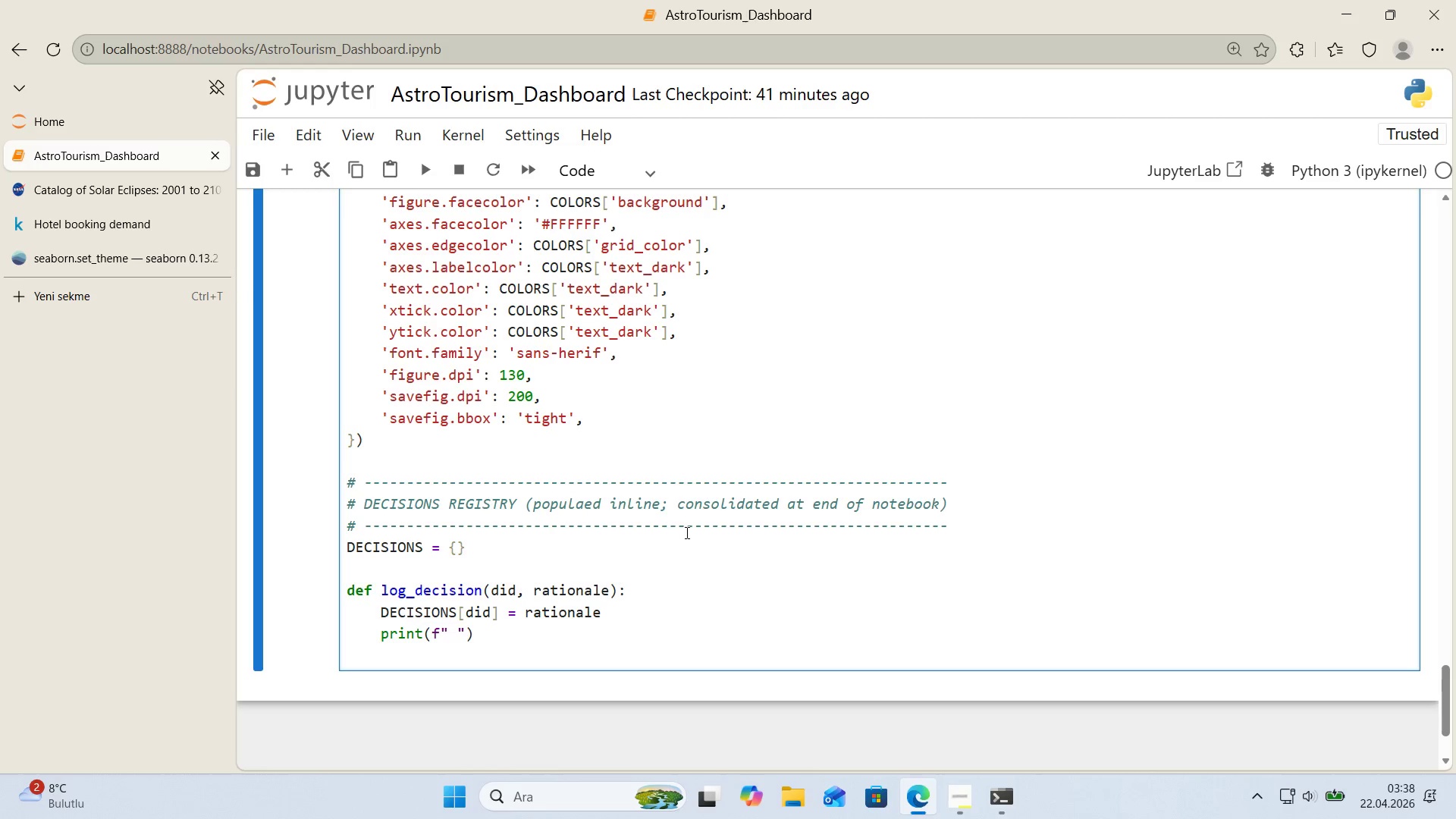 
key(Space)
 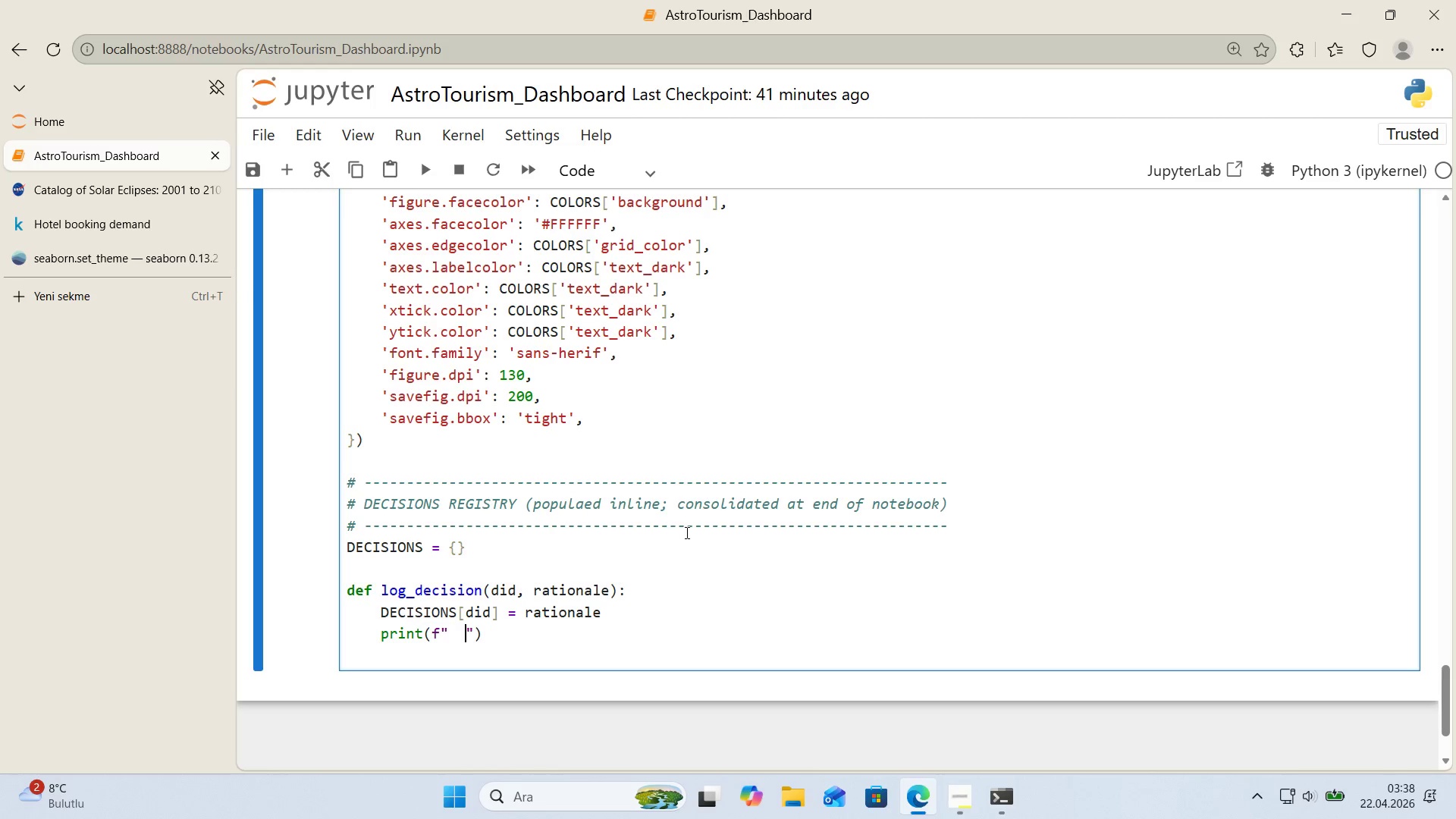 
key(Space)
 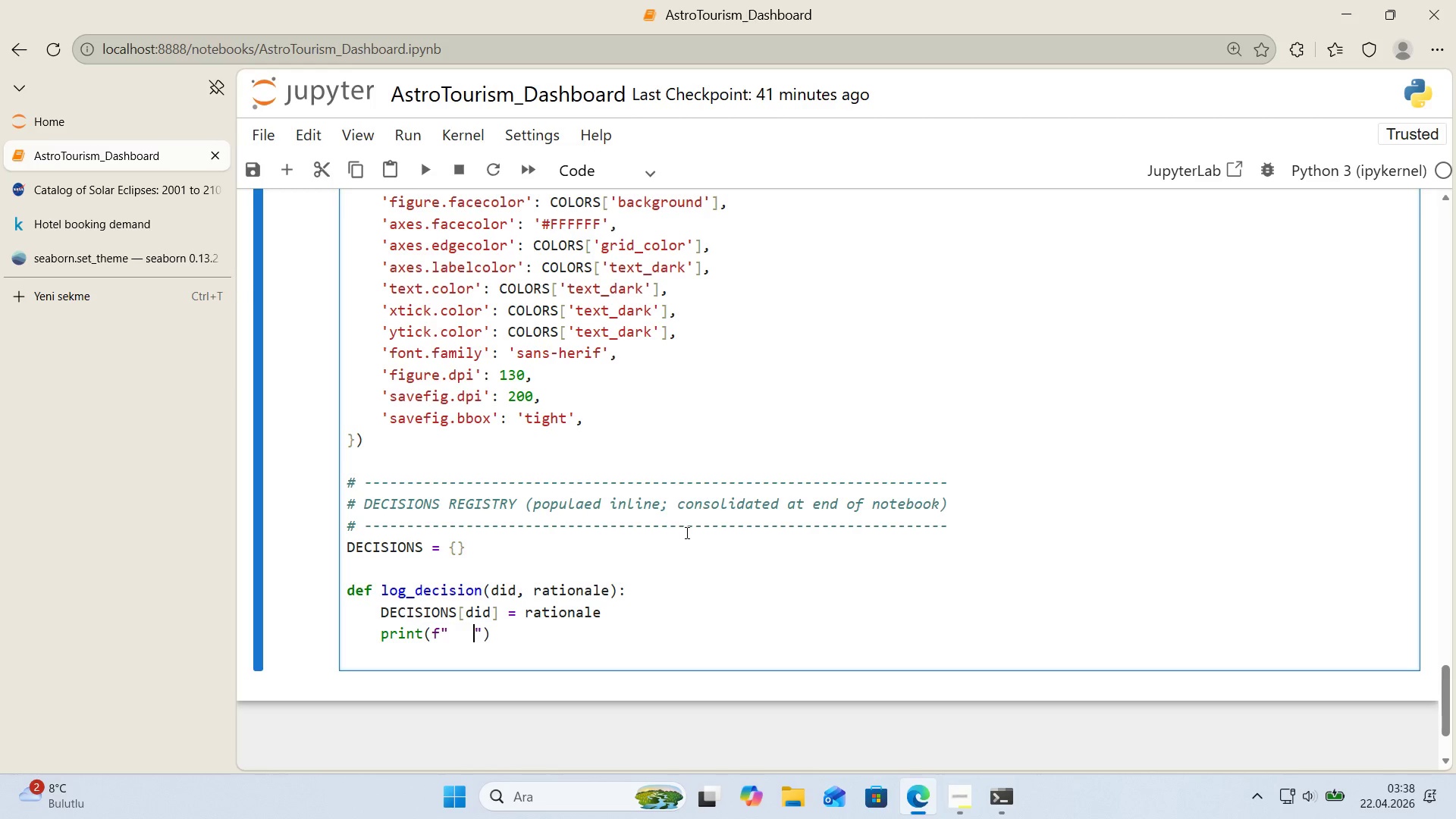 
key(Alt+Control+7)
 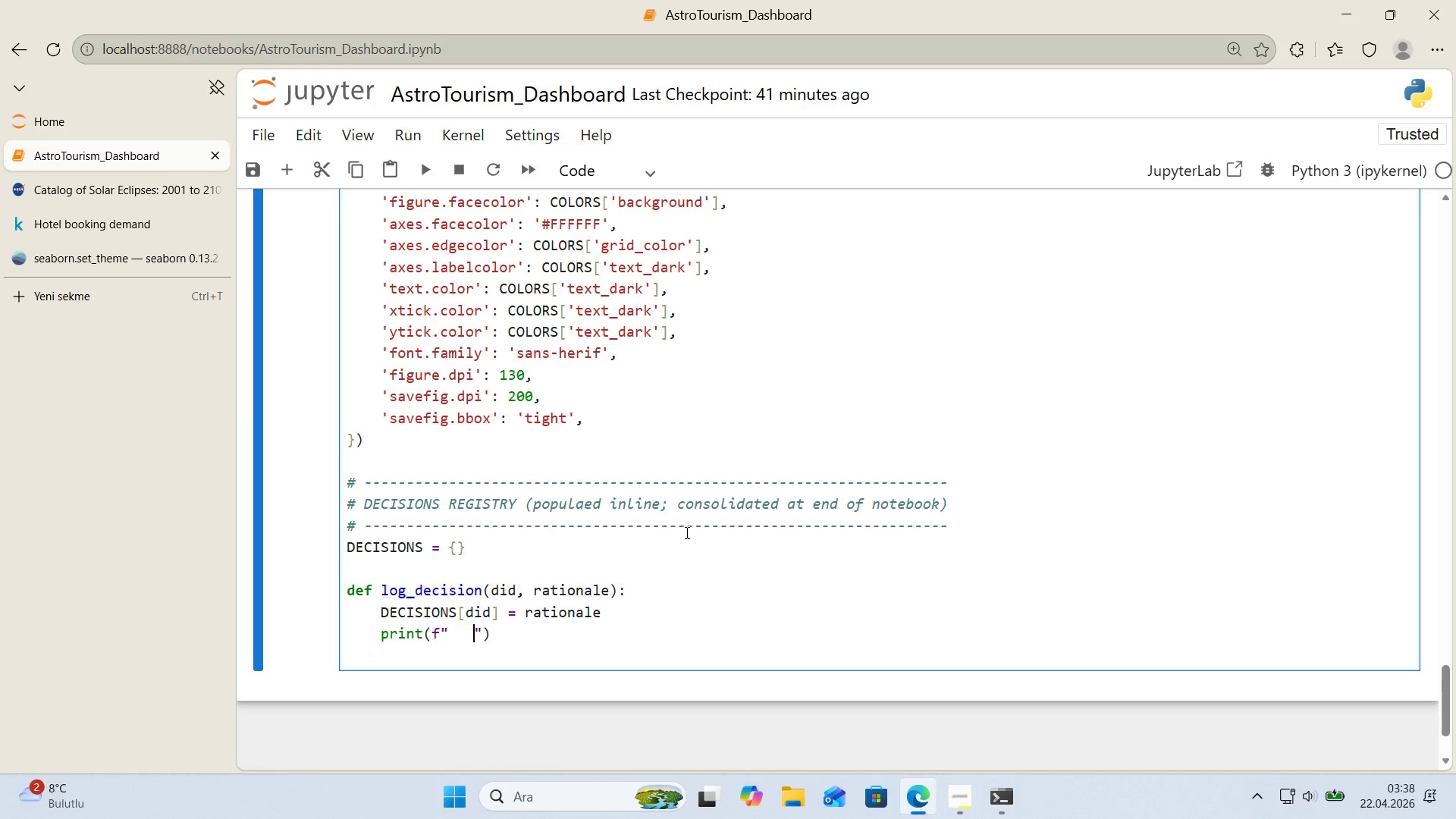 
key(Backspace)
 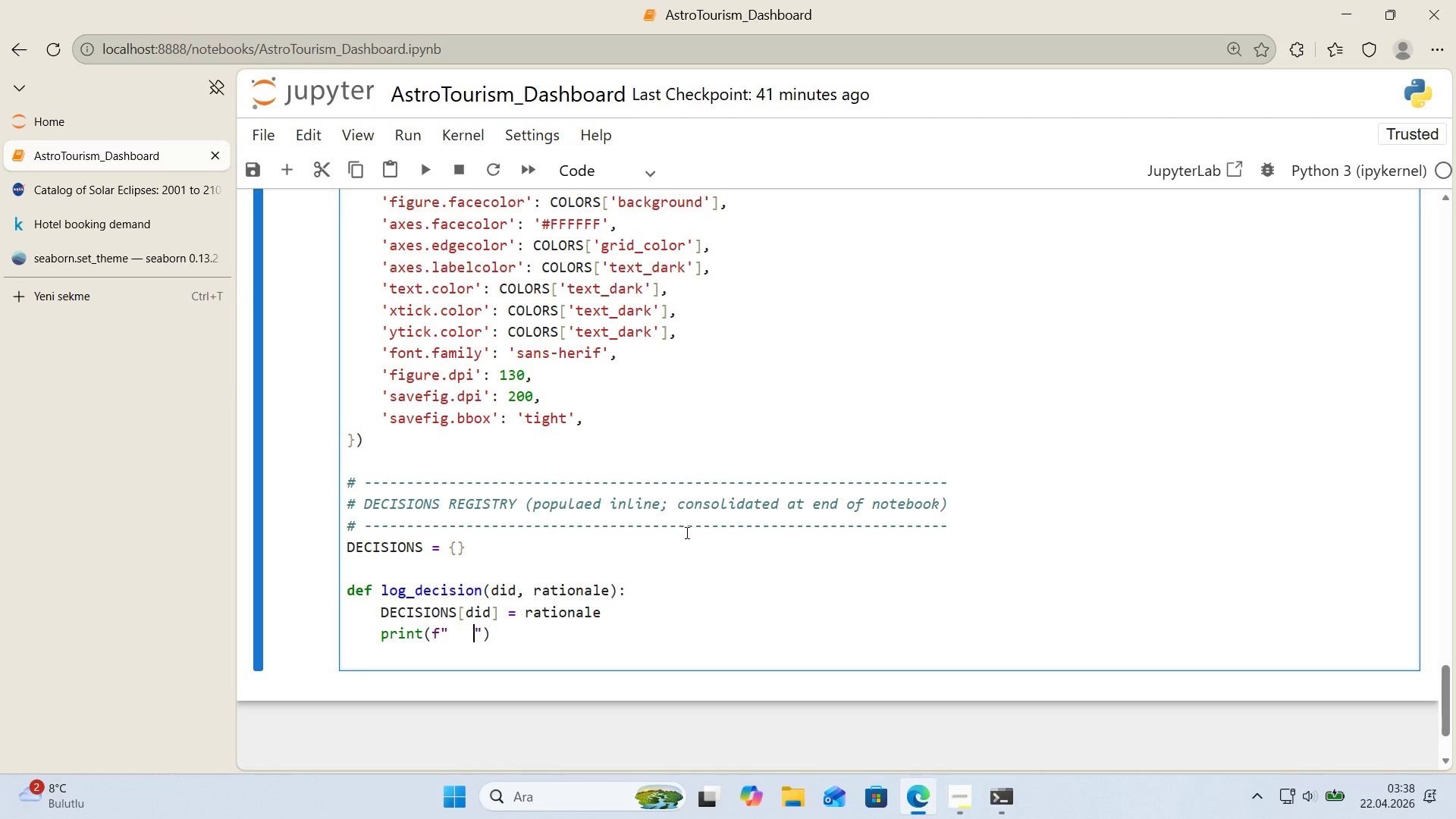 
key(Alt+Control+8)
 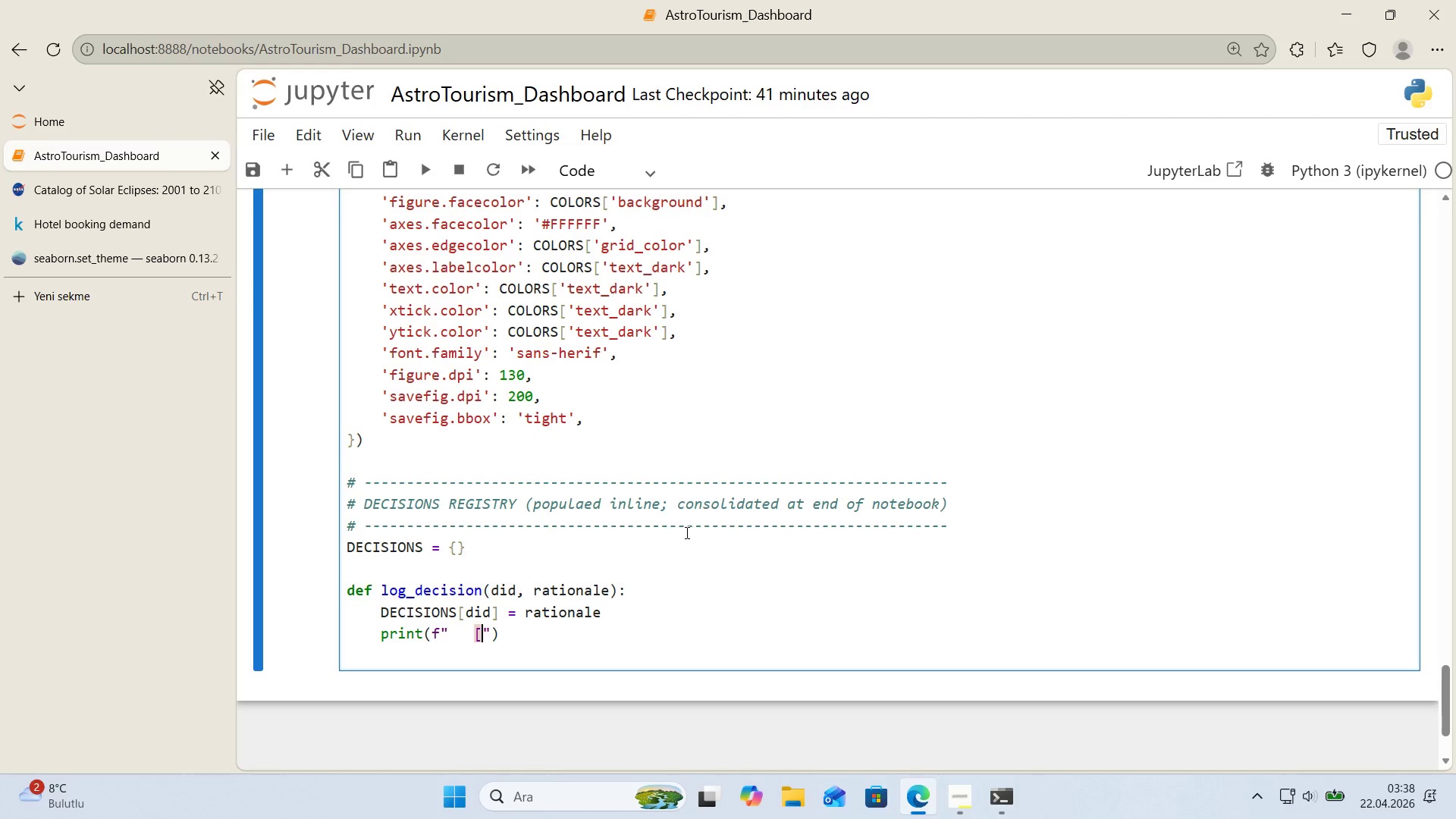 
key(Alt+Control+9)
 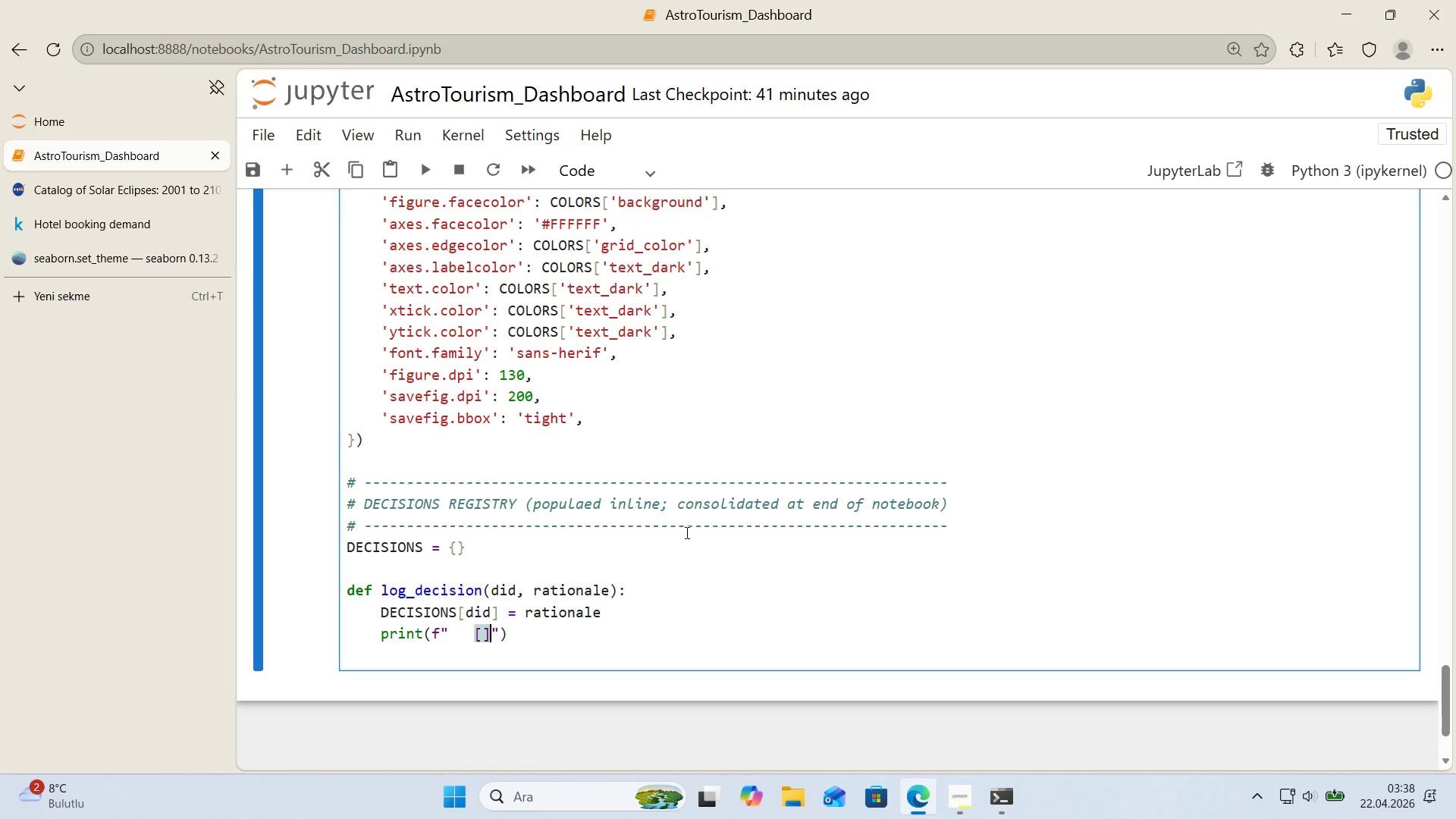 
key(ArrowLeft)
 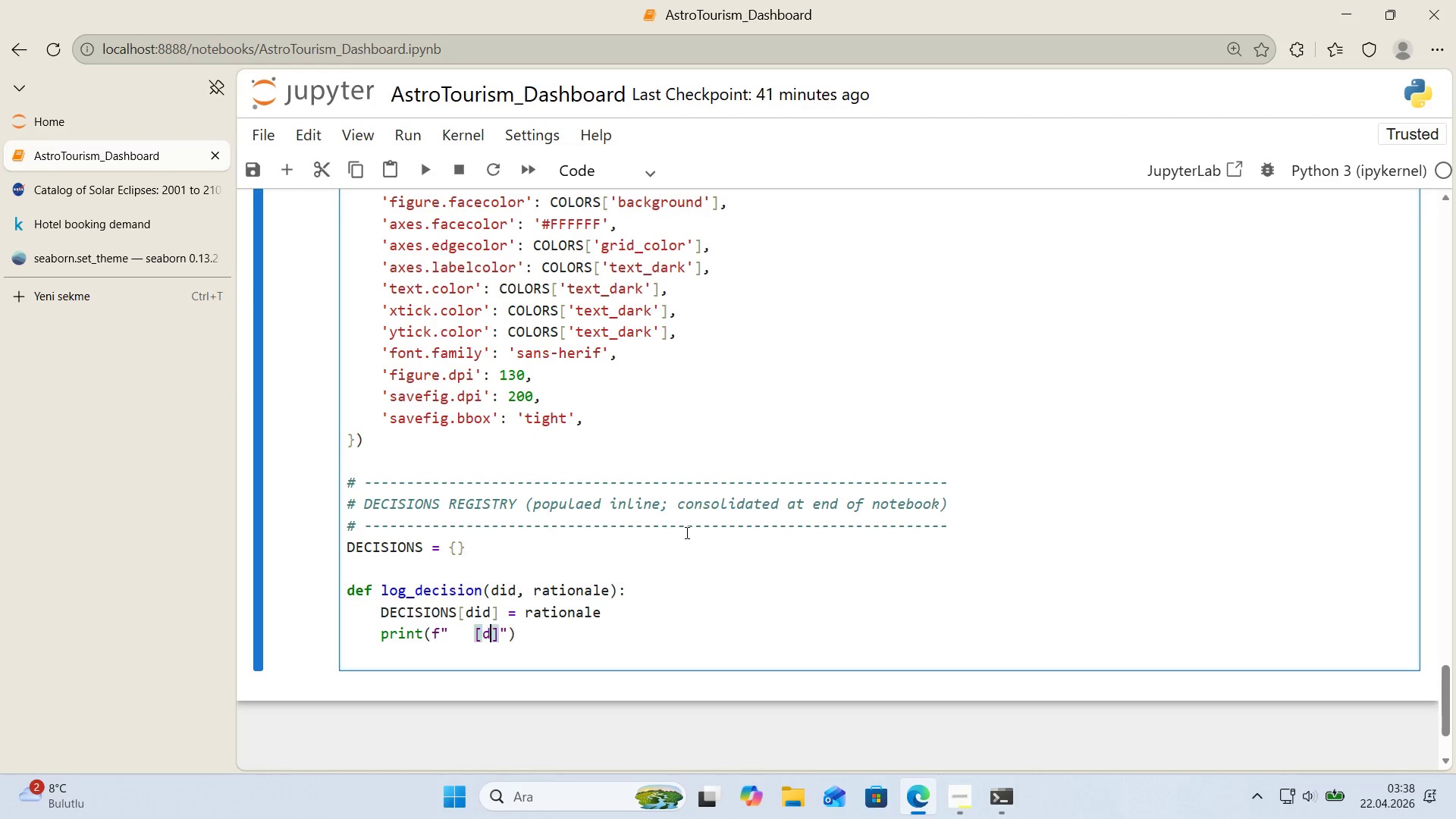 
type(dec's'on )
 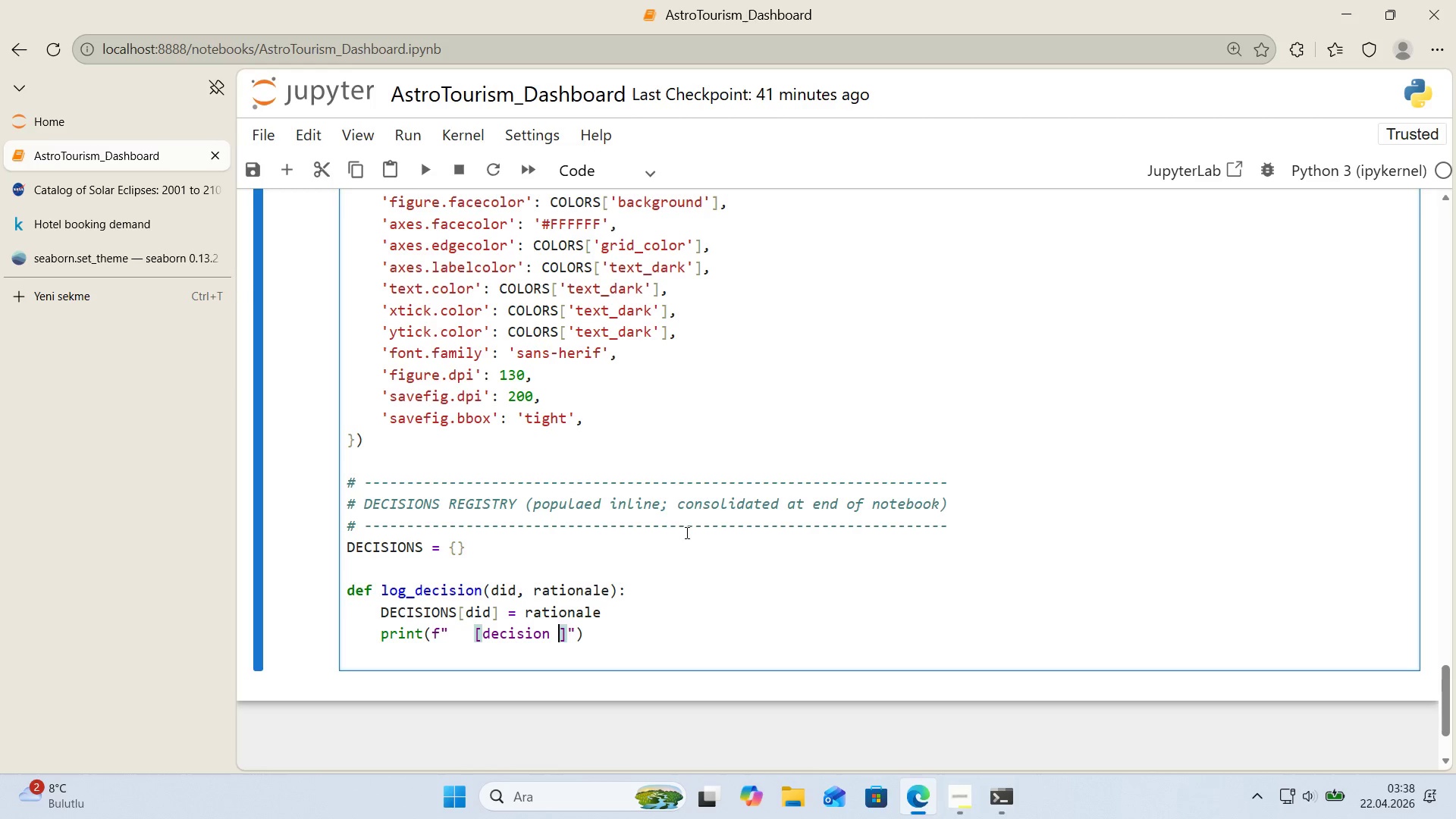 
key(Alt+Control+7)
 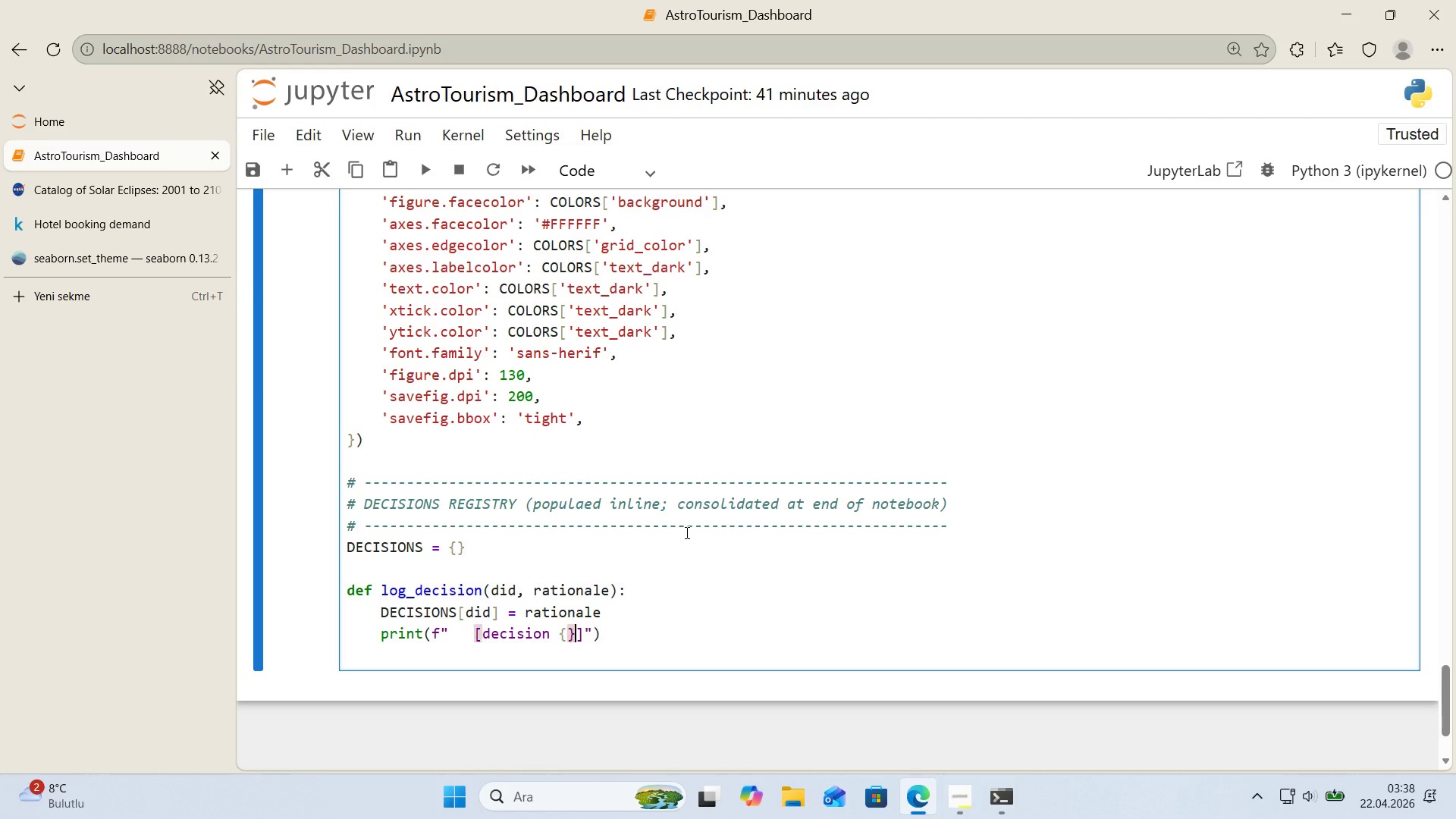 
key(Alt+Control+0)
 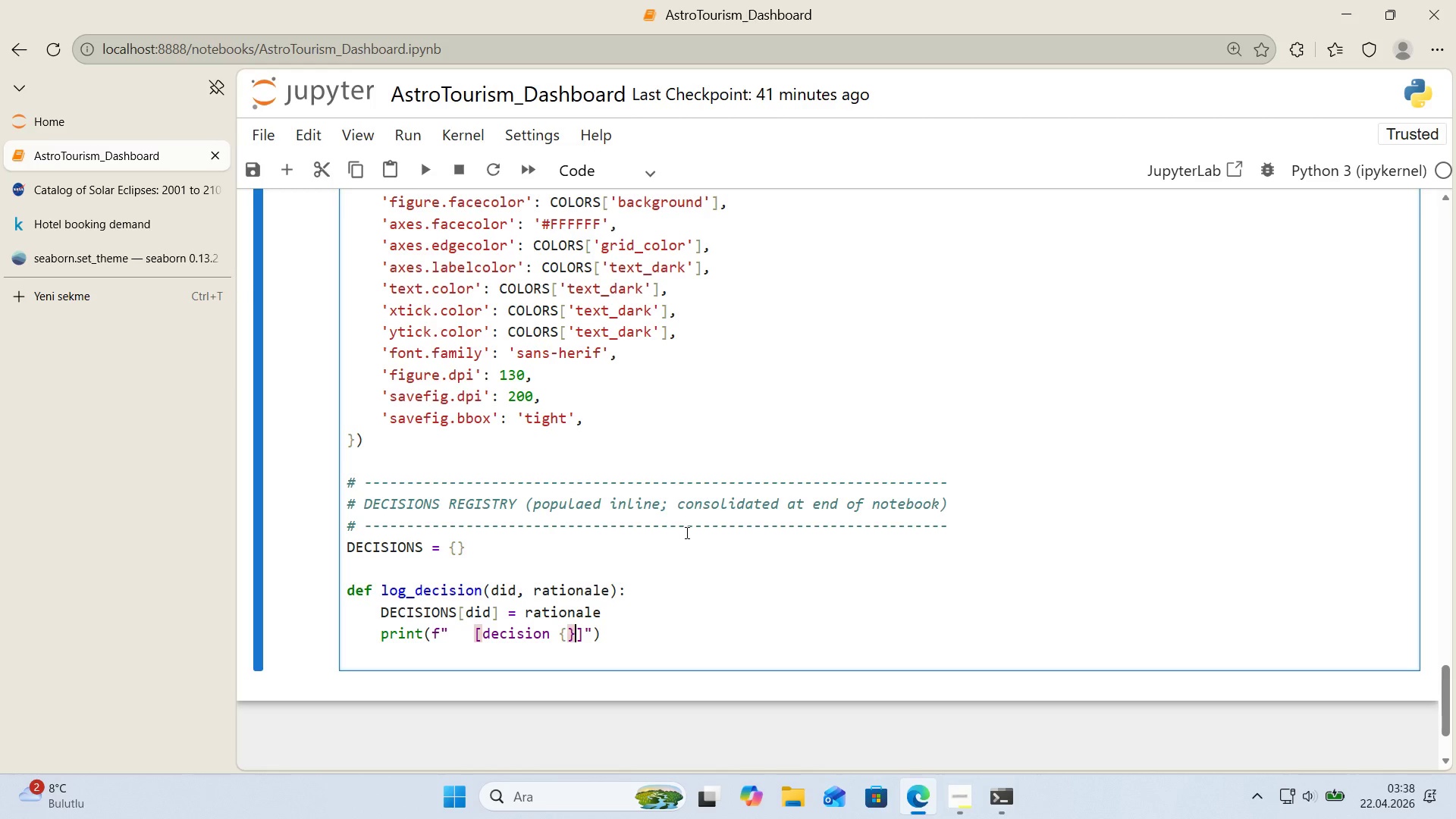 
key(ArrowLeft)
 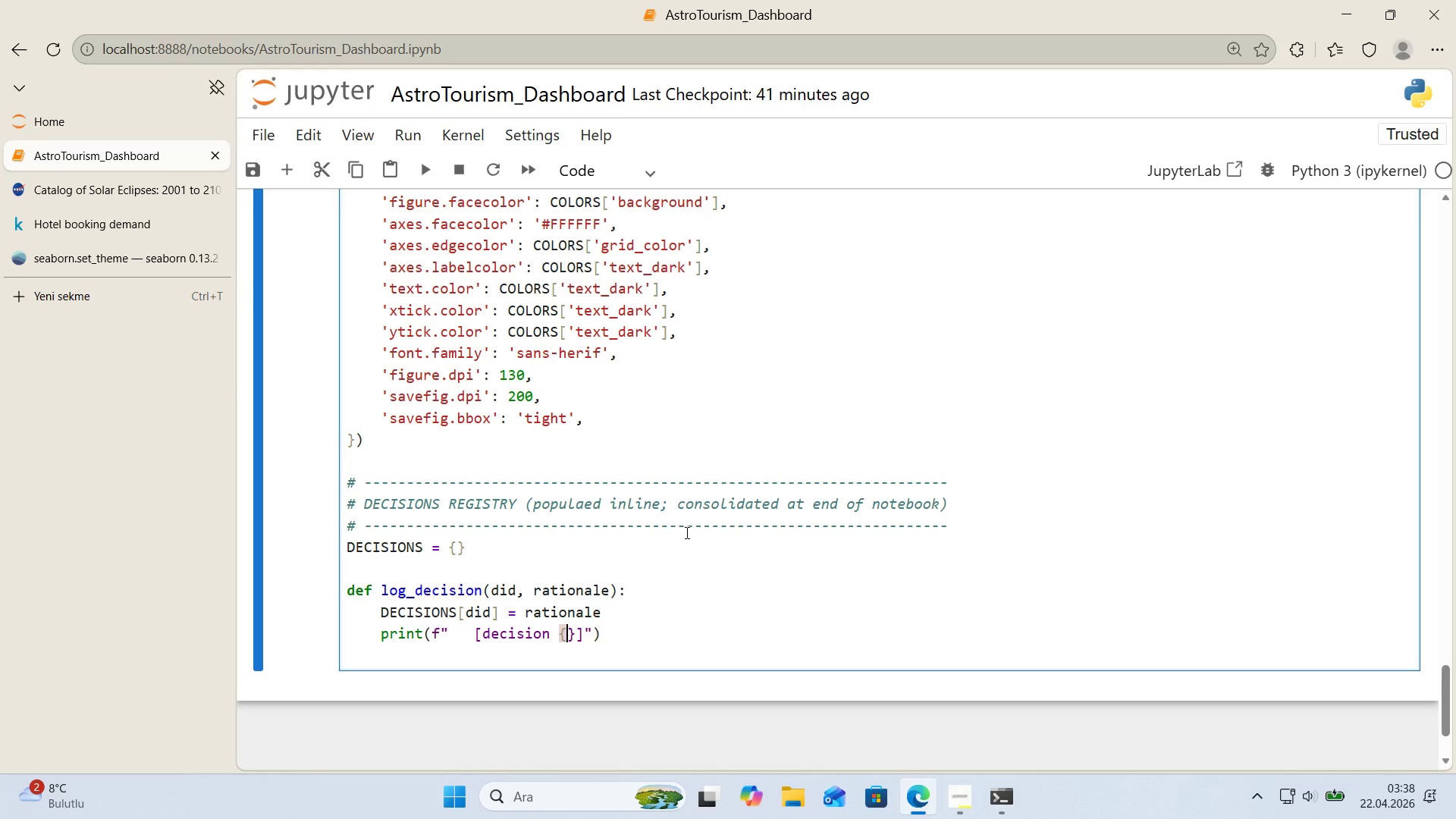 
key(ArrowLeft)
 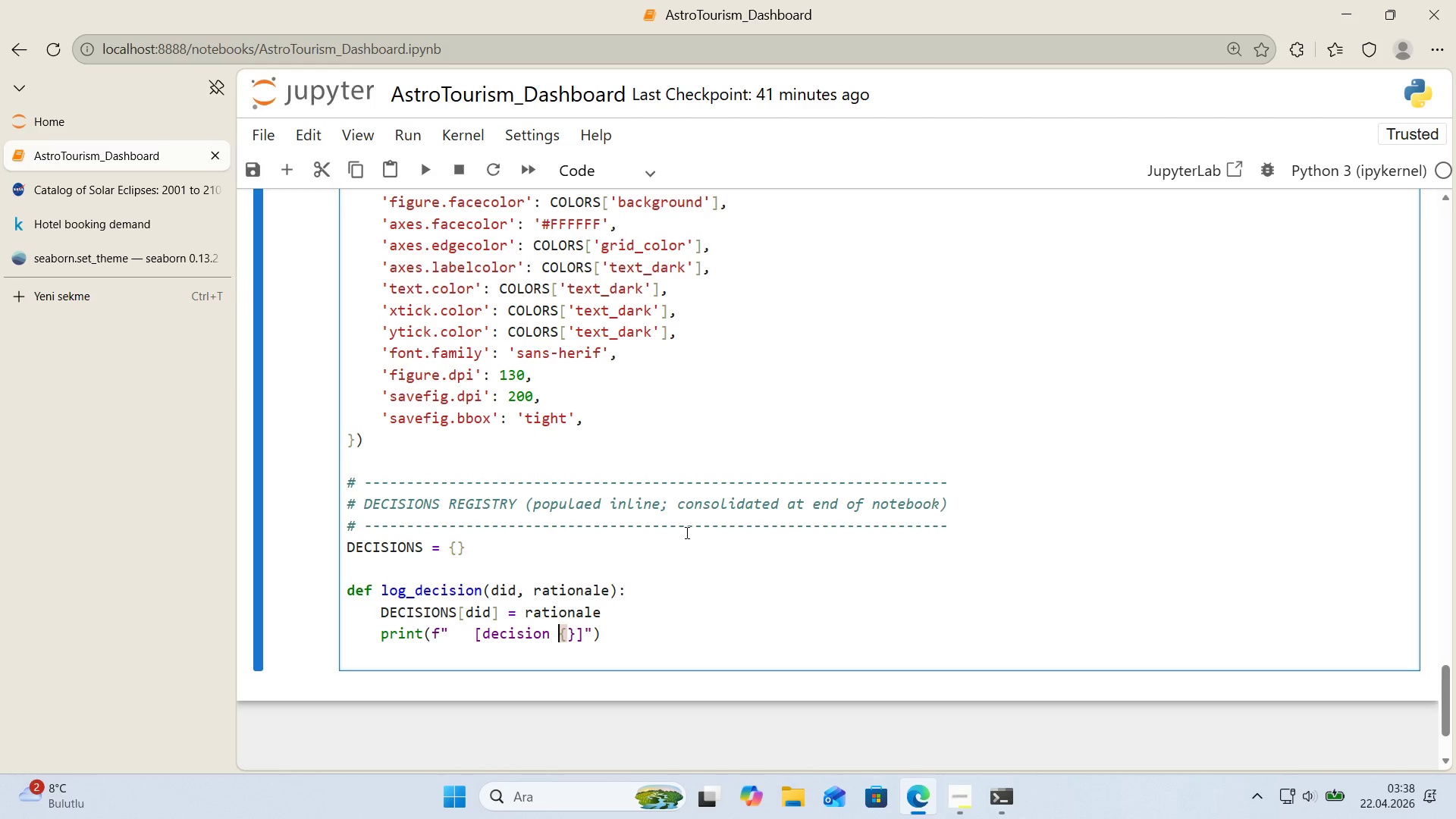 
key(Space)
 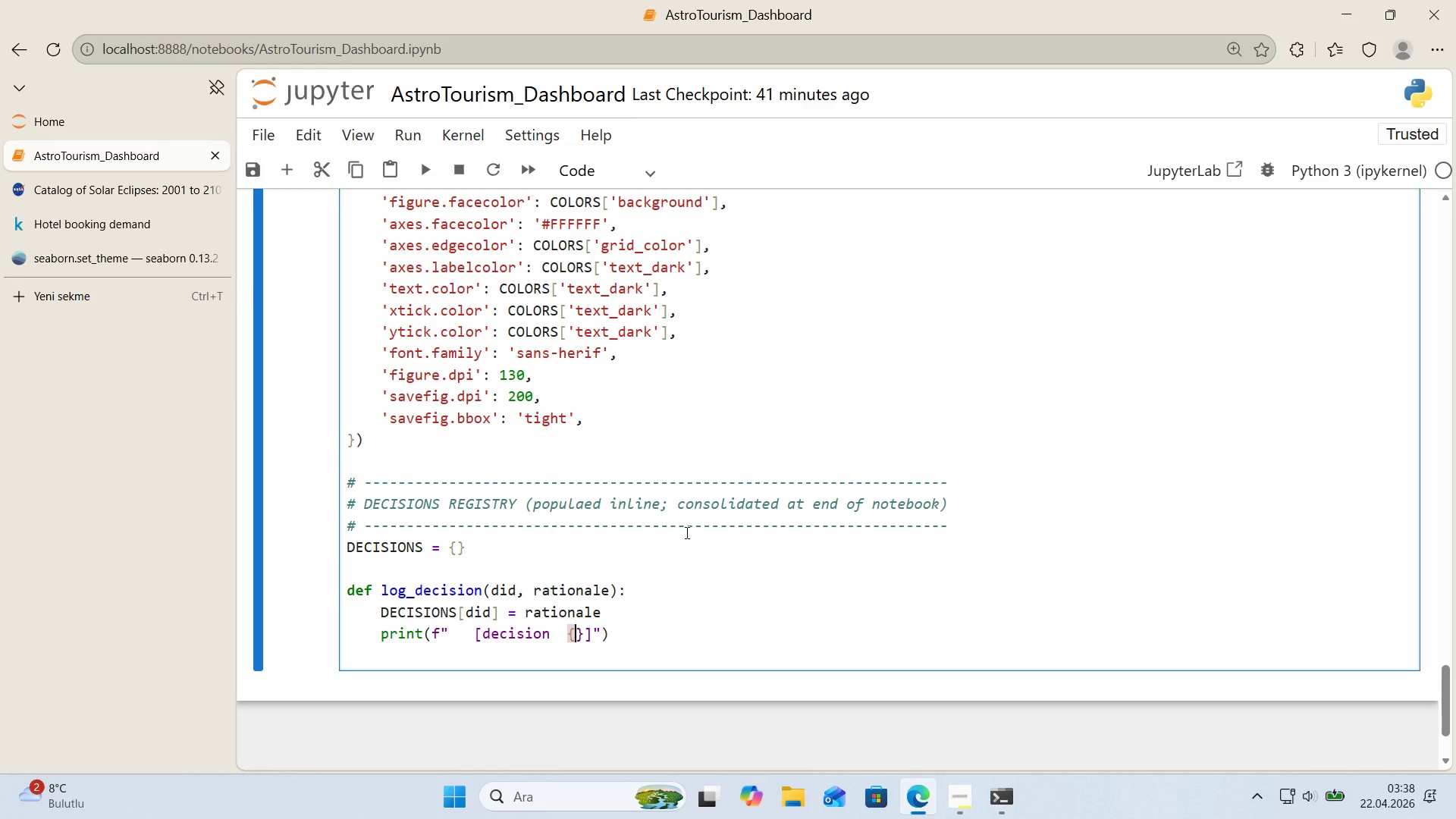 
key(ArrowRight)
 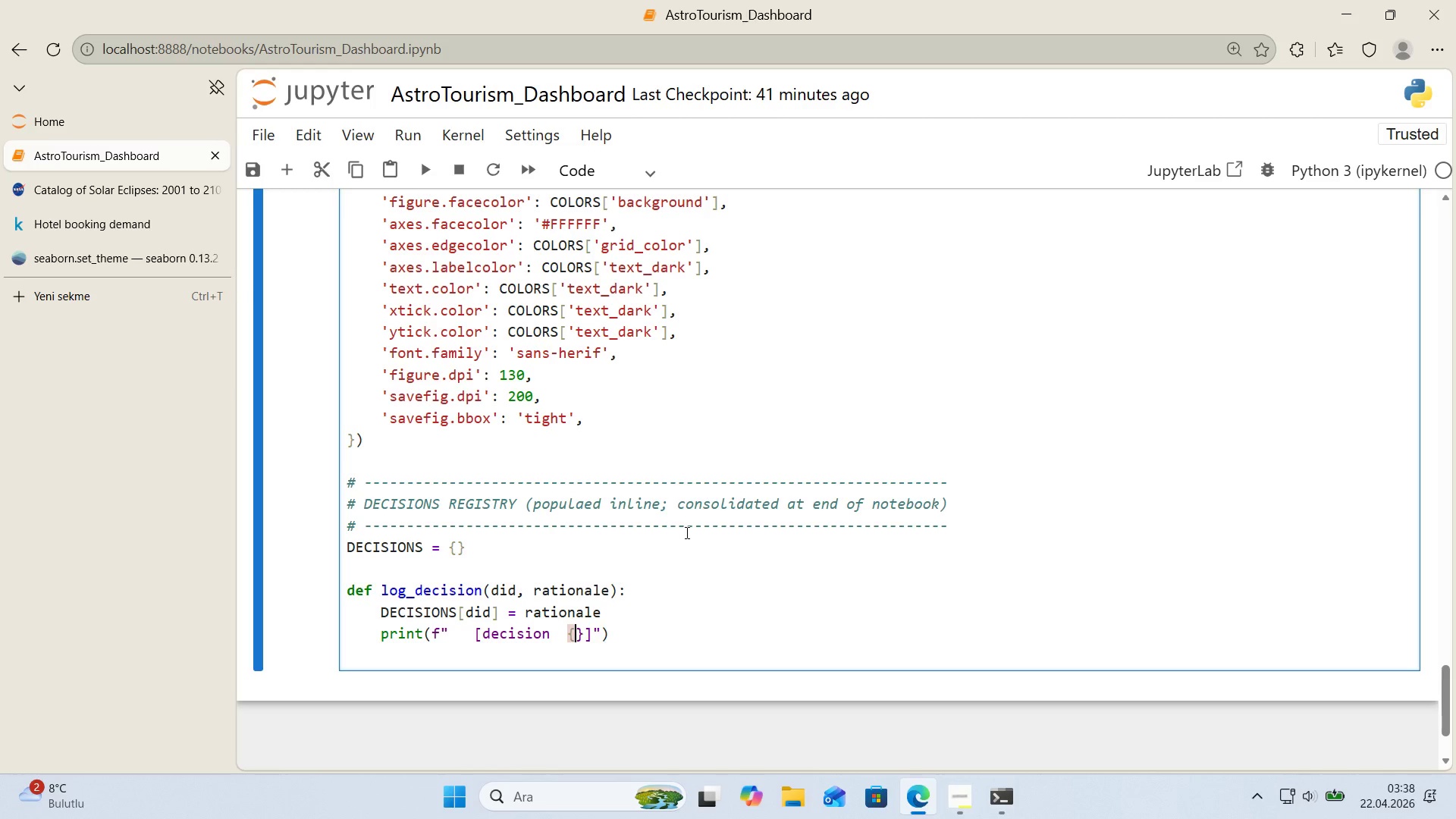 
key(D)
 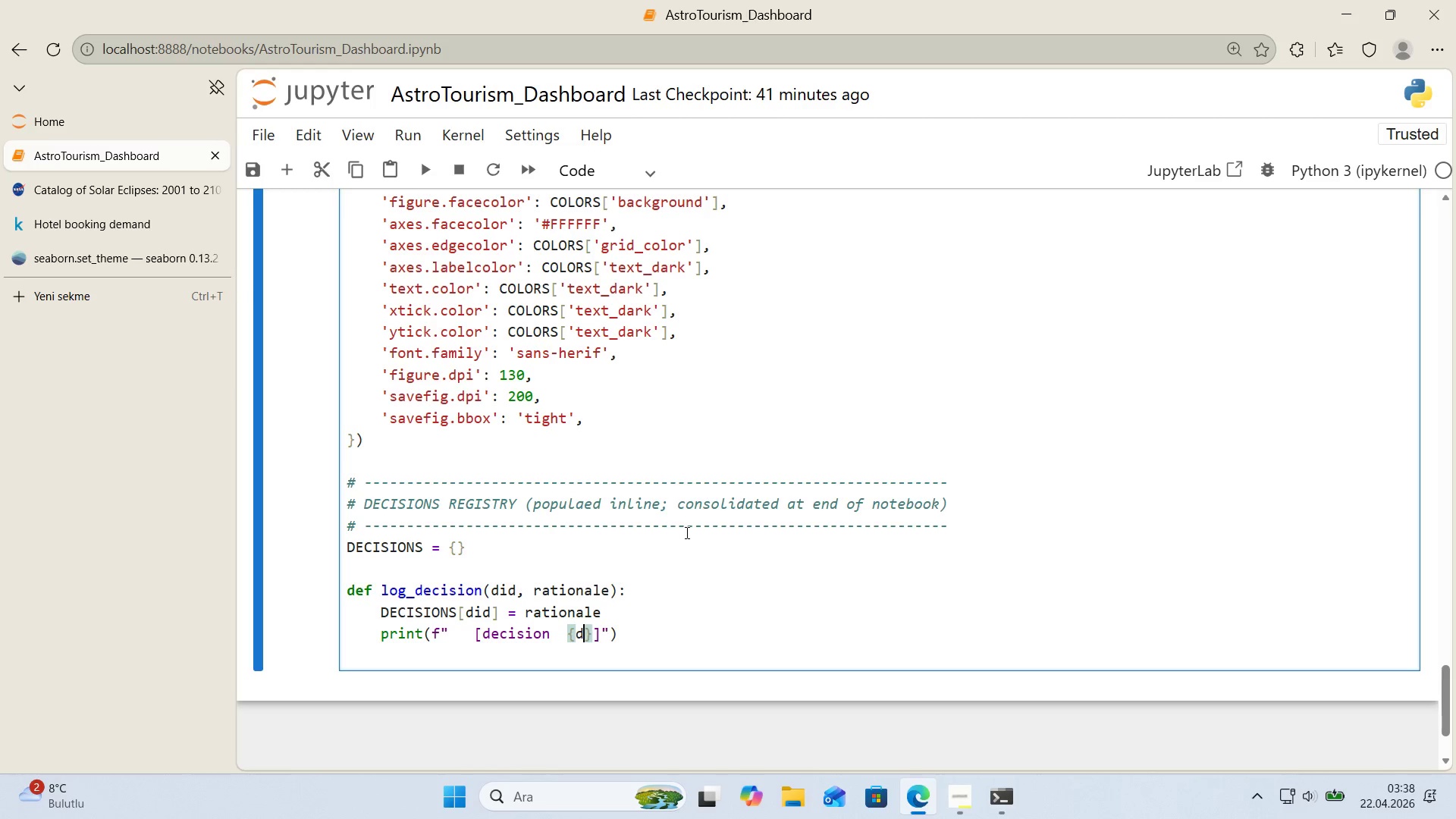 
key(Quote)
 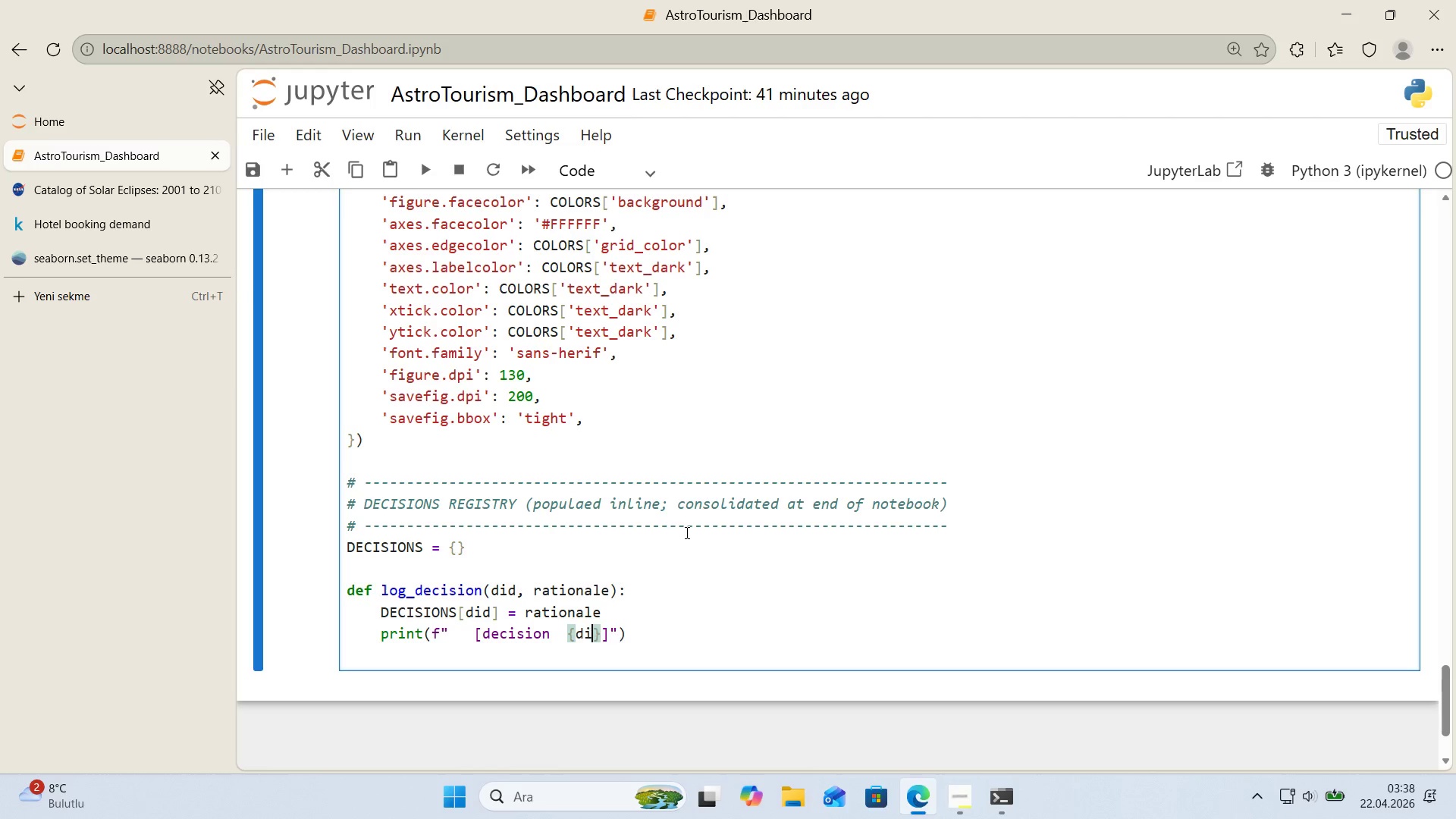 
key(D)
 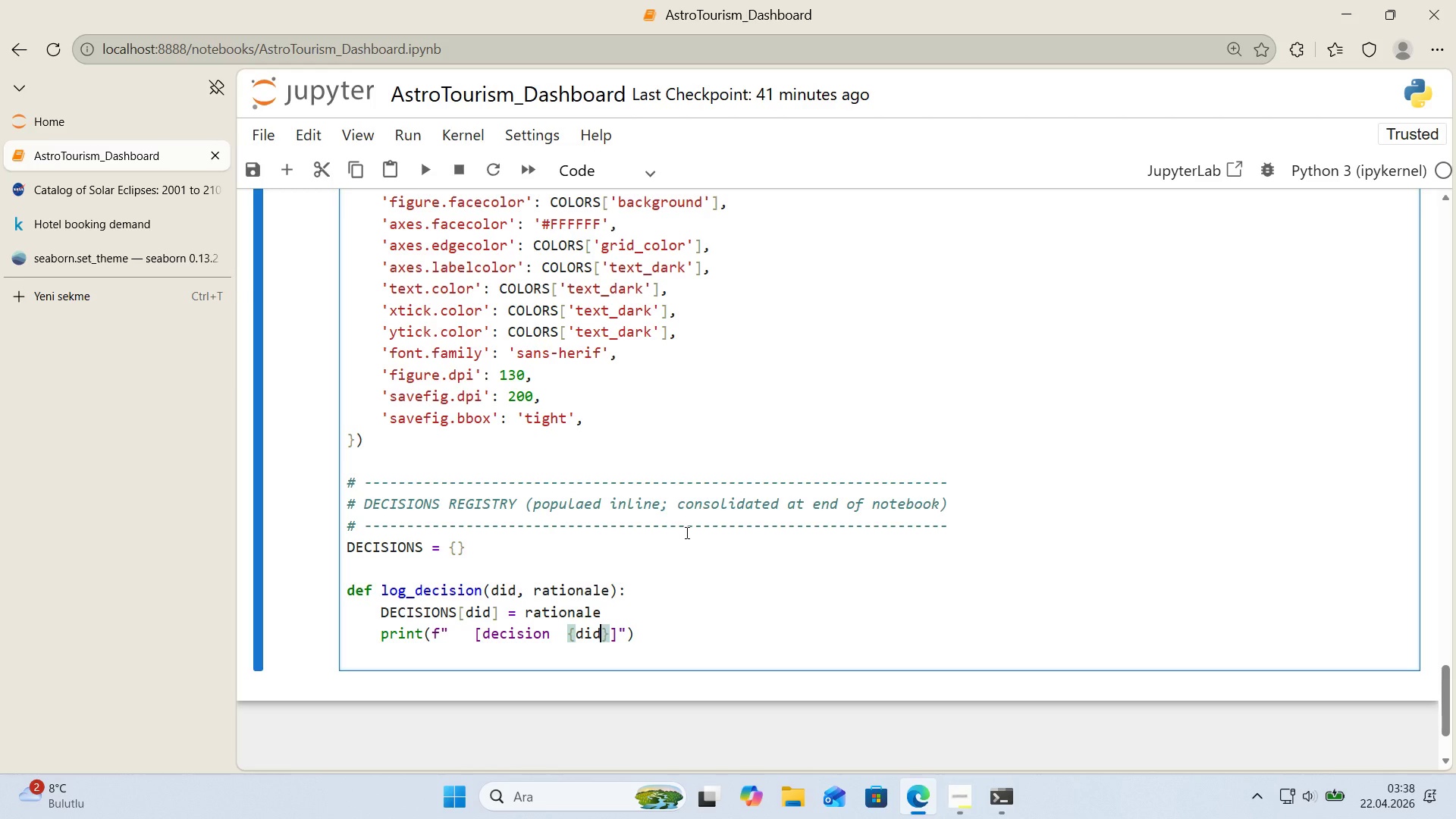 
key(ArrowRight)
 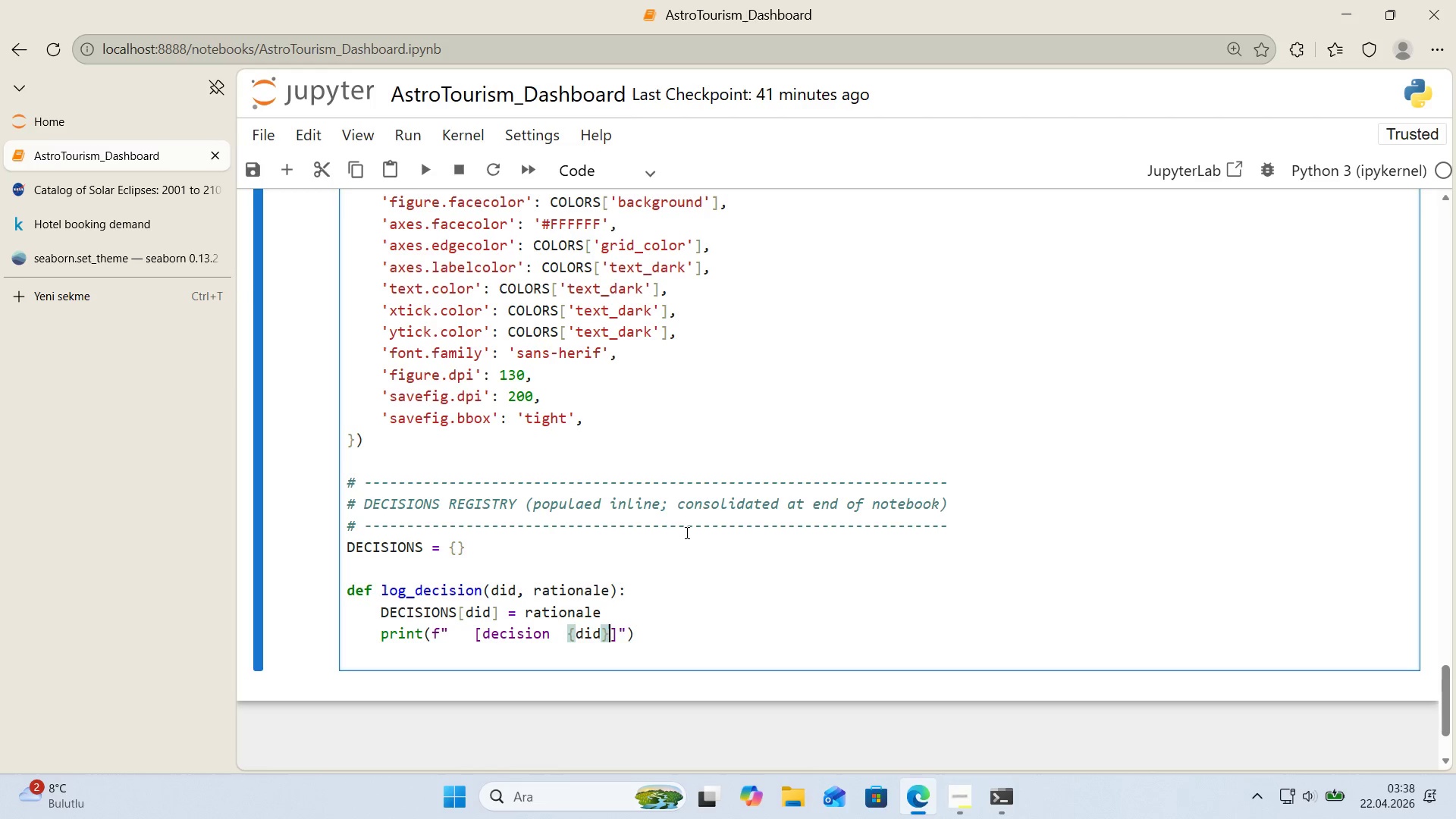 
type( logged)
 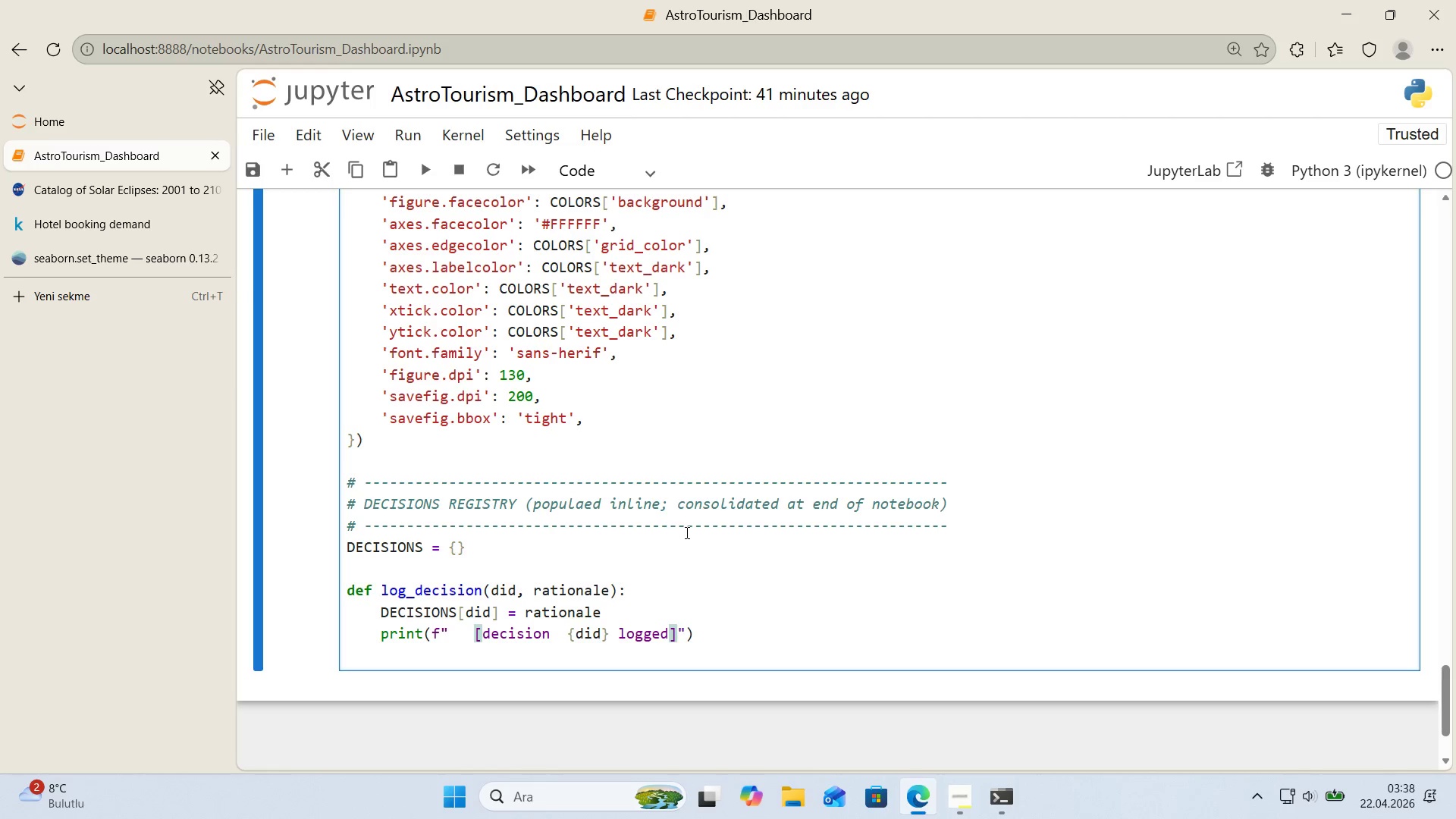 
key(ArrowRight)
 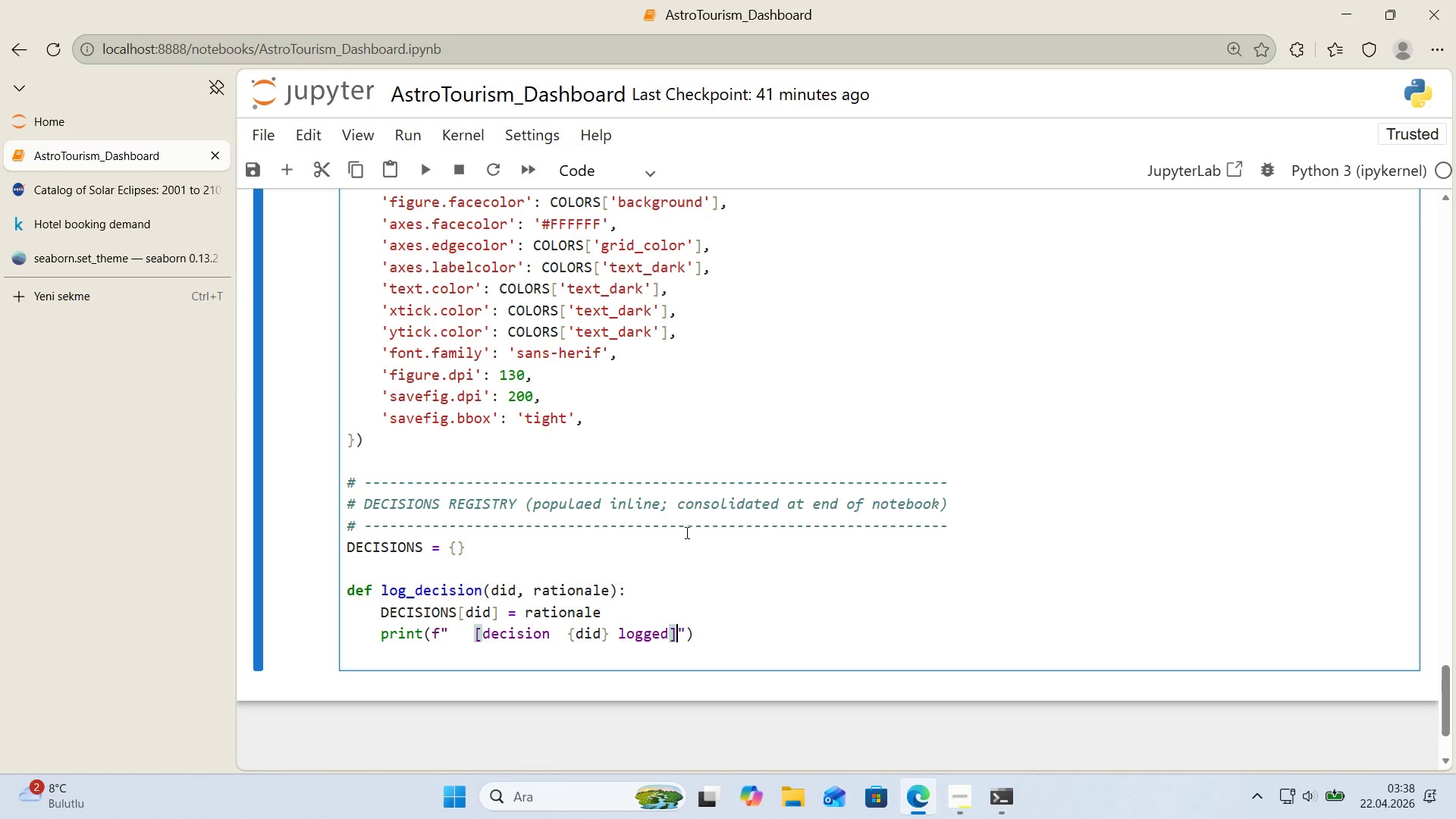 
key(ArrowRight)
 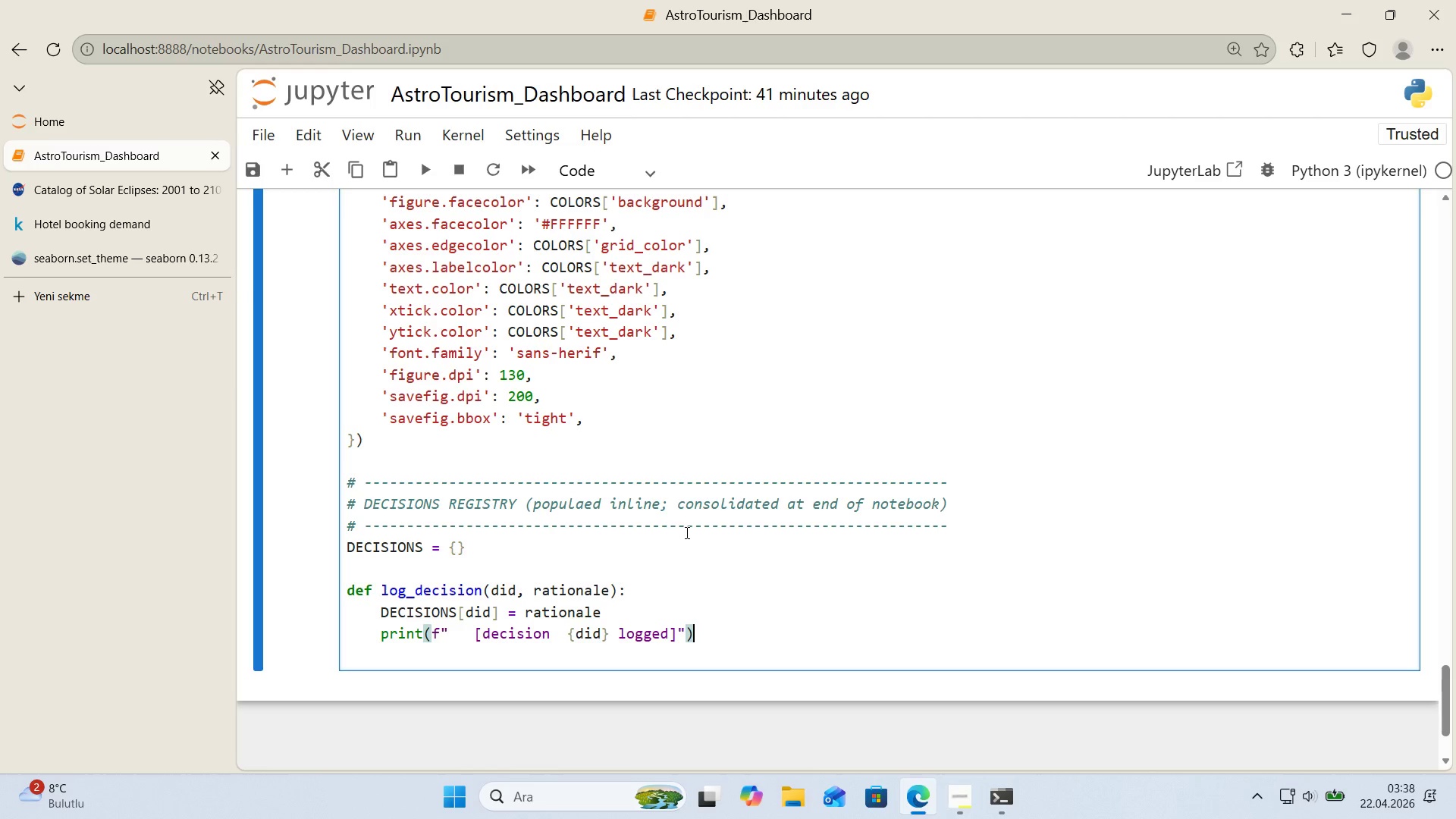 
key(ArrowRight)
 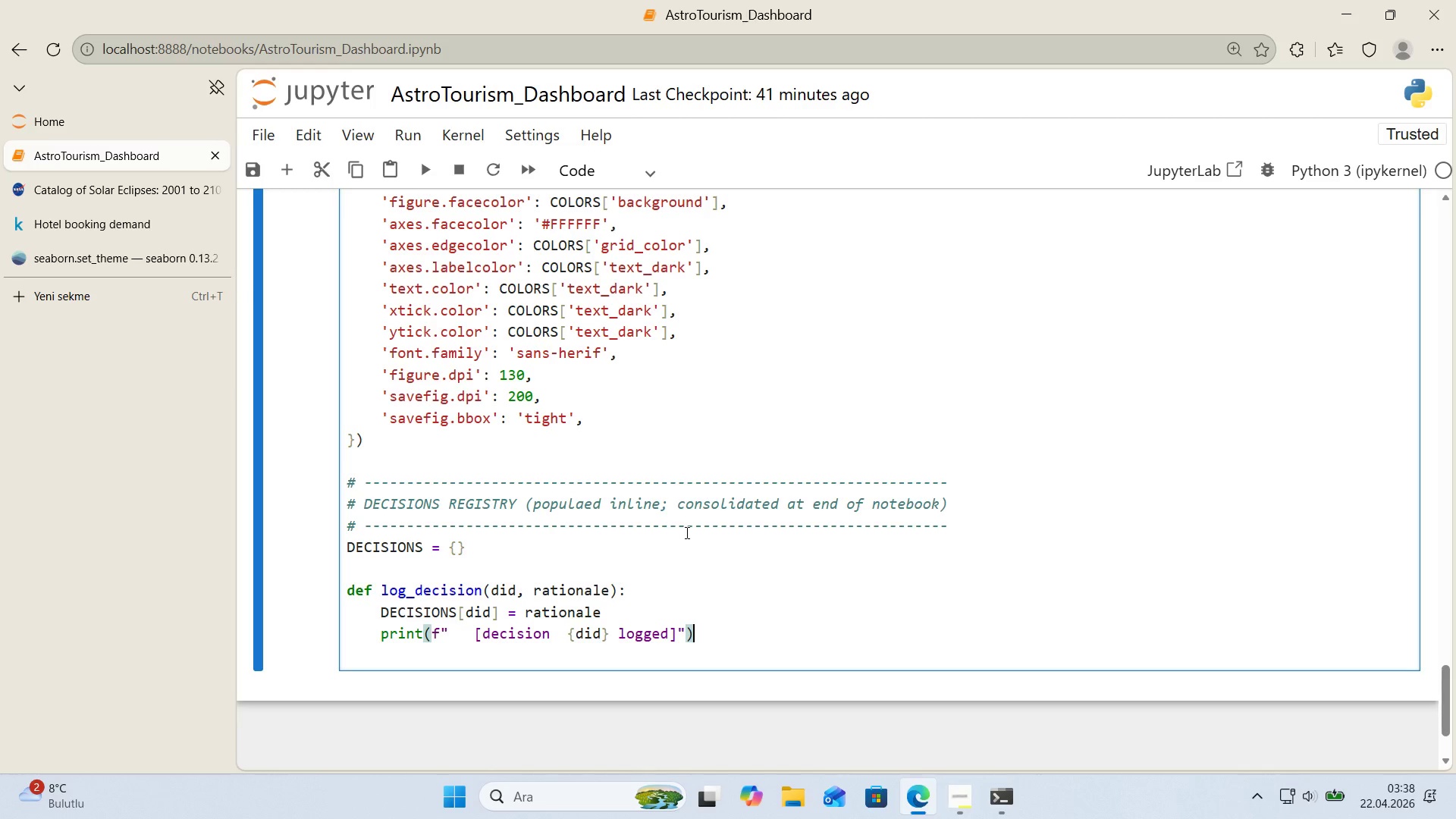 
key(Enter)
 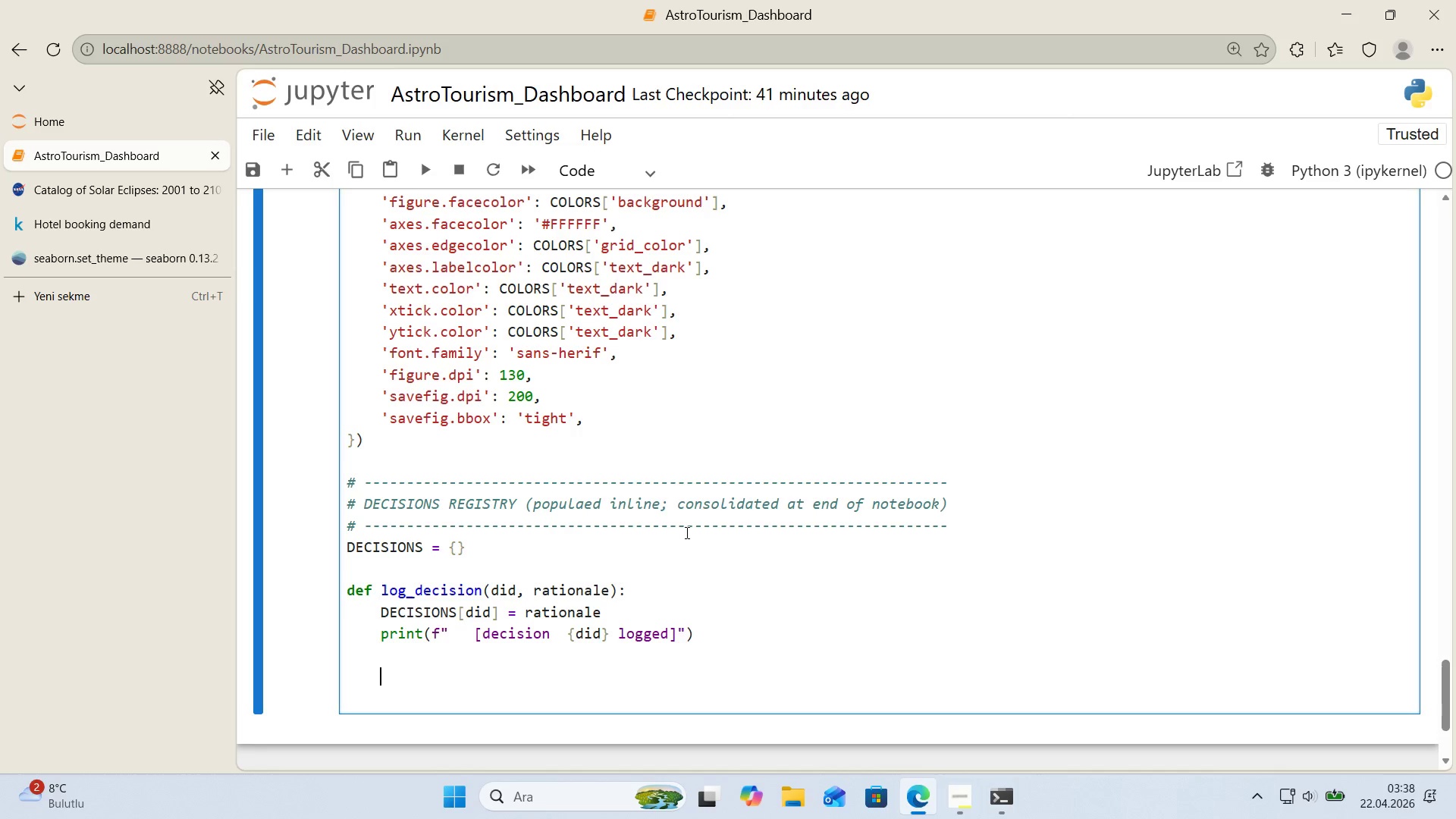 
key(Enter)
 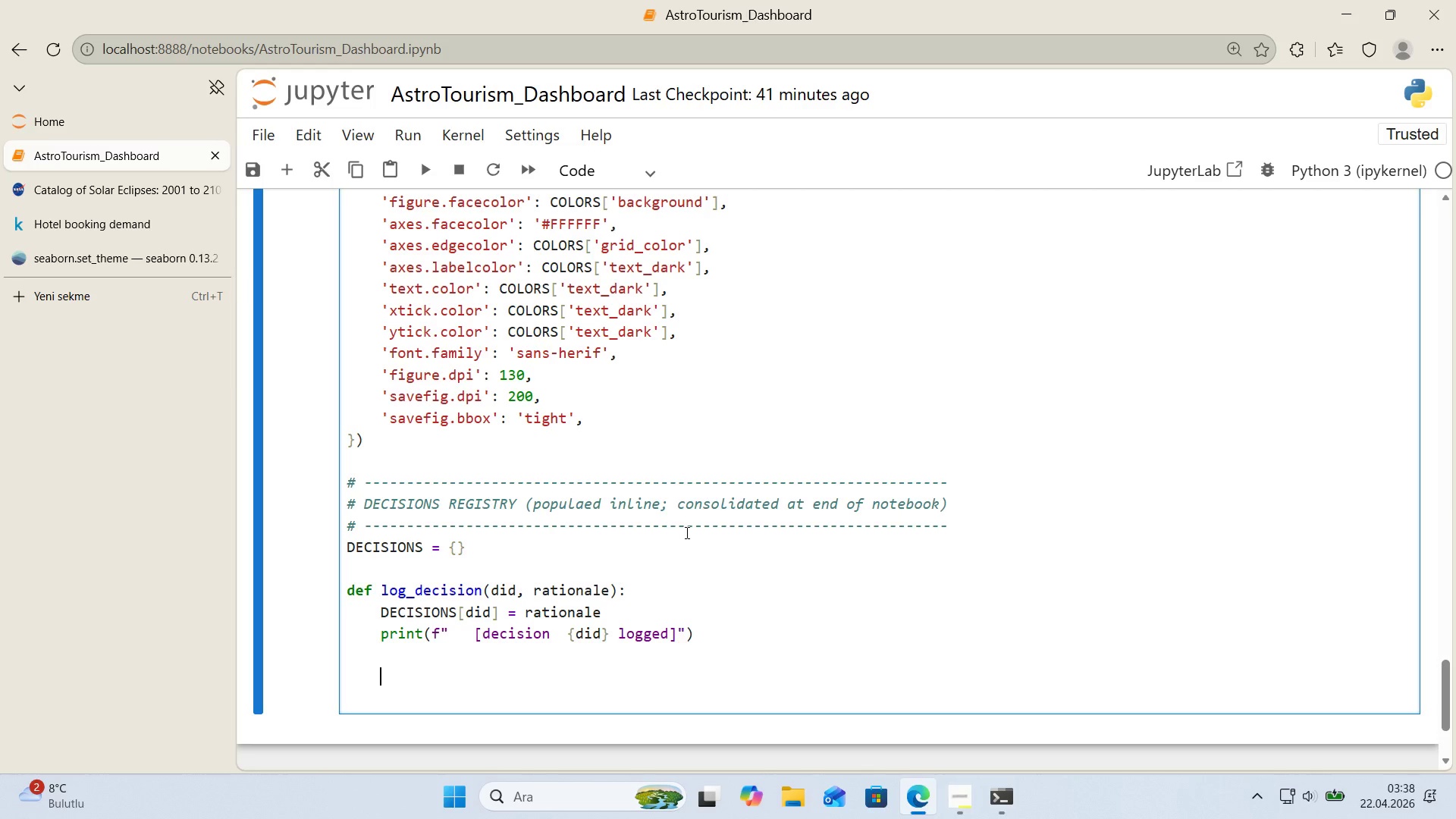 
key(Backspace)
type(pr'nt*()
 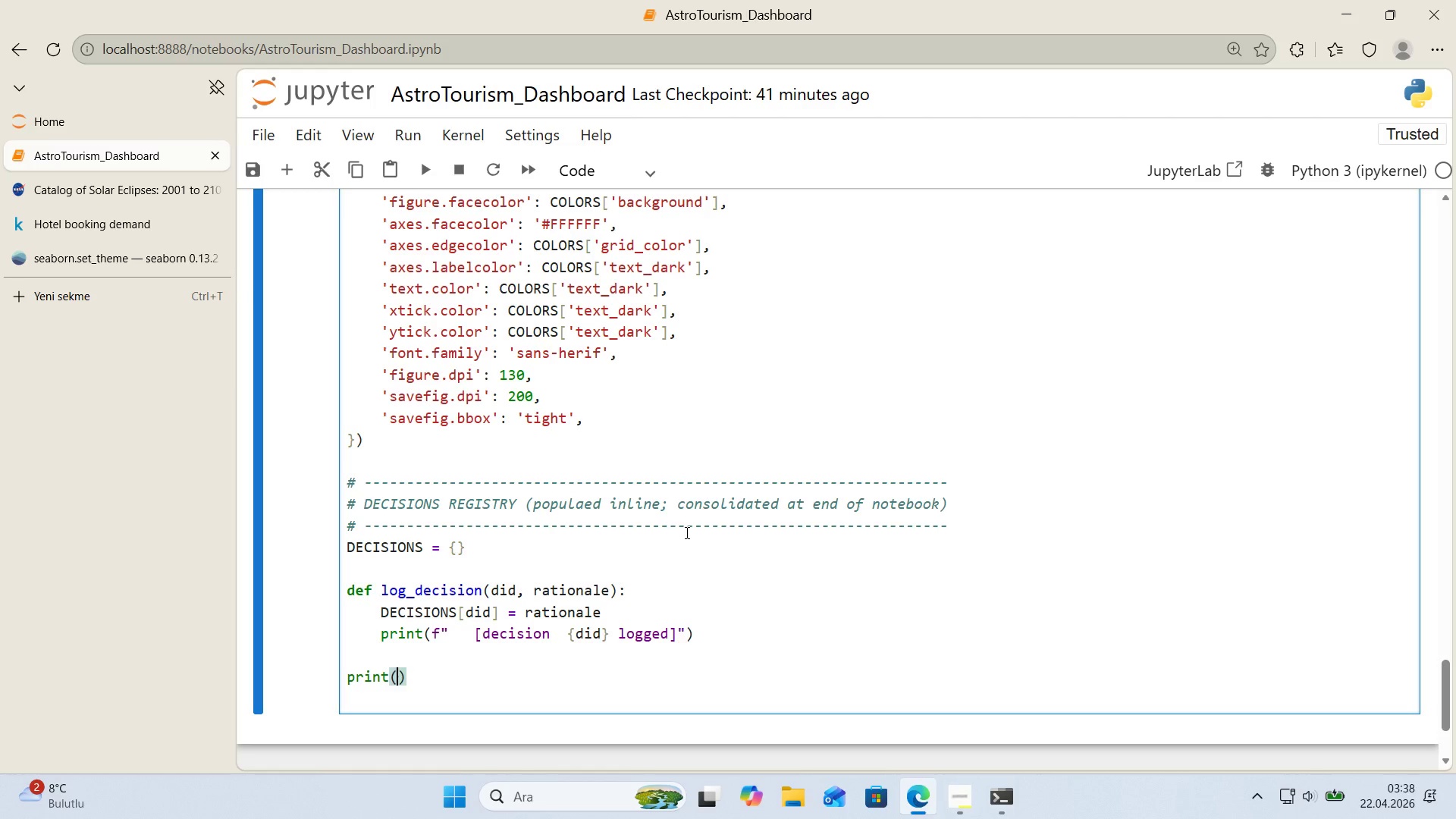 
 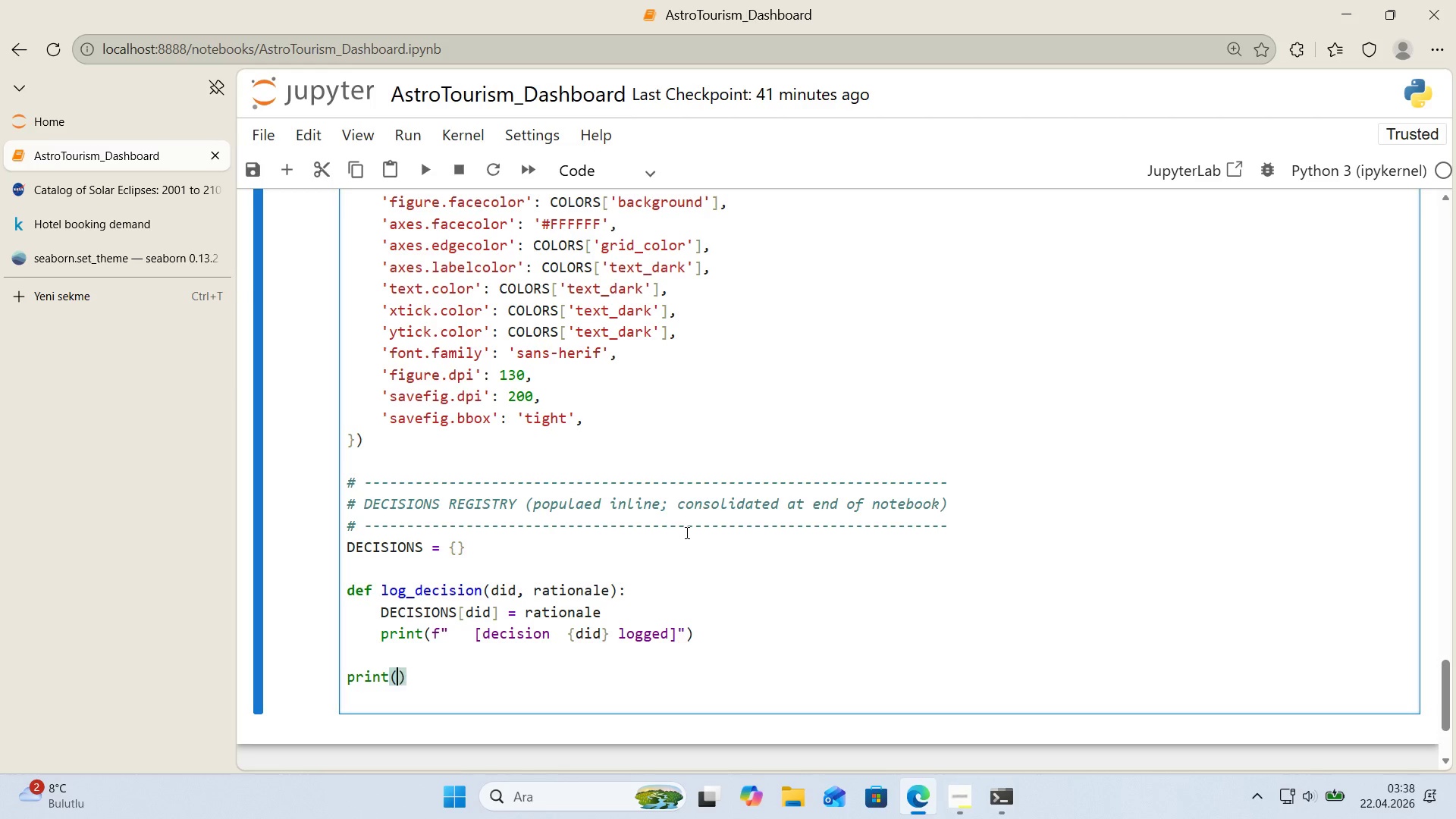 
key(ArrowLeft)
 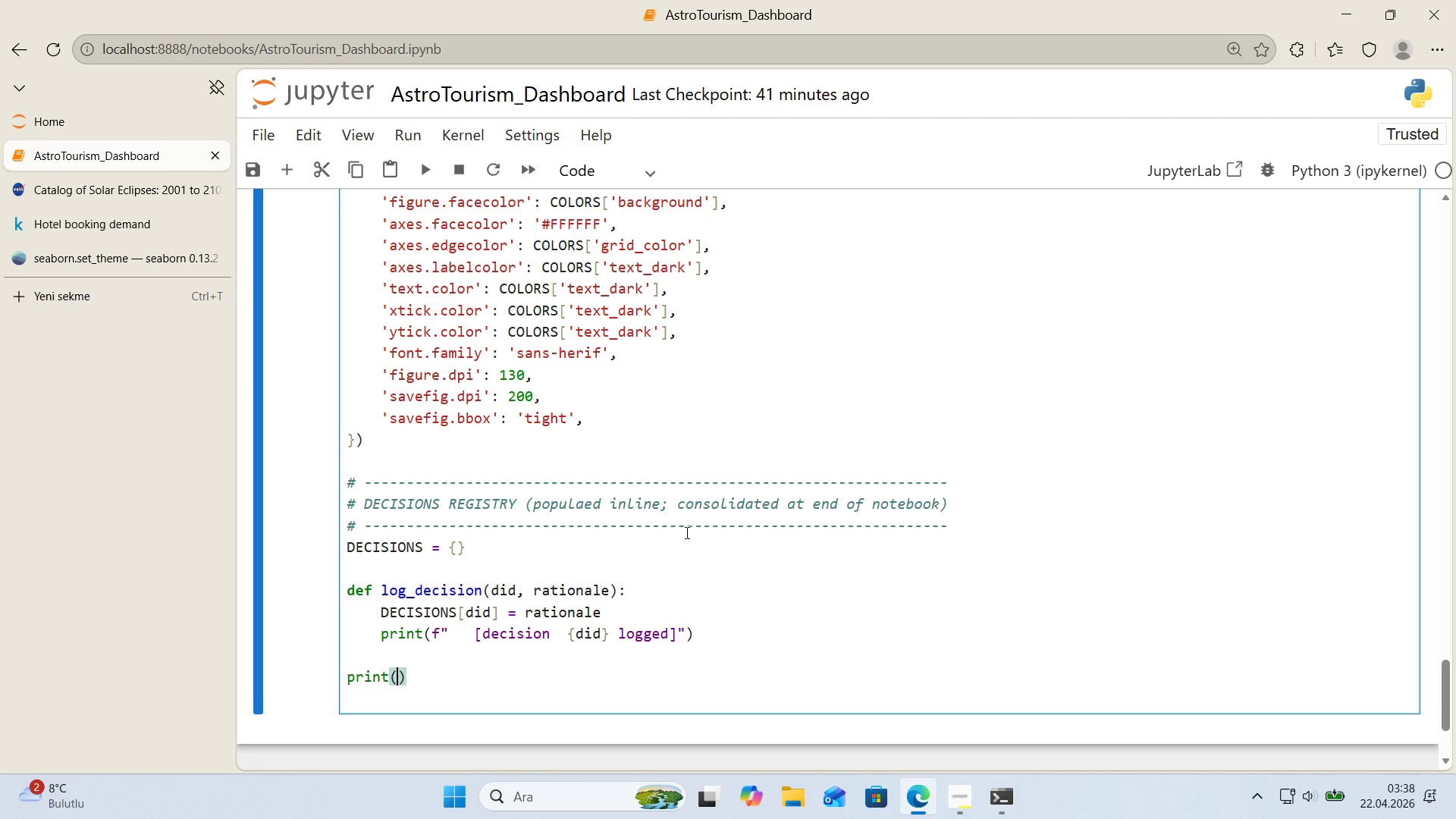 
type(@@)
 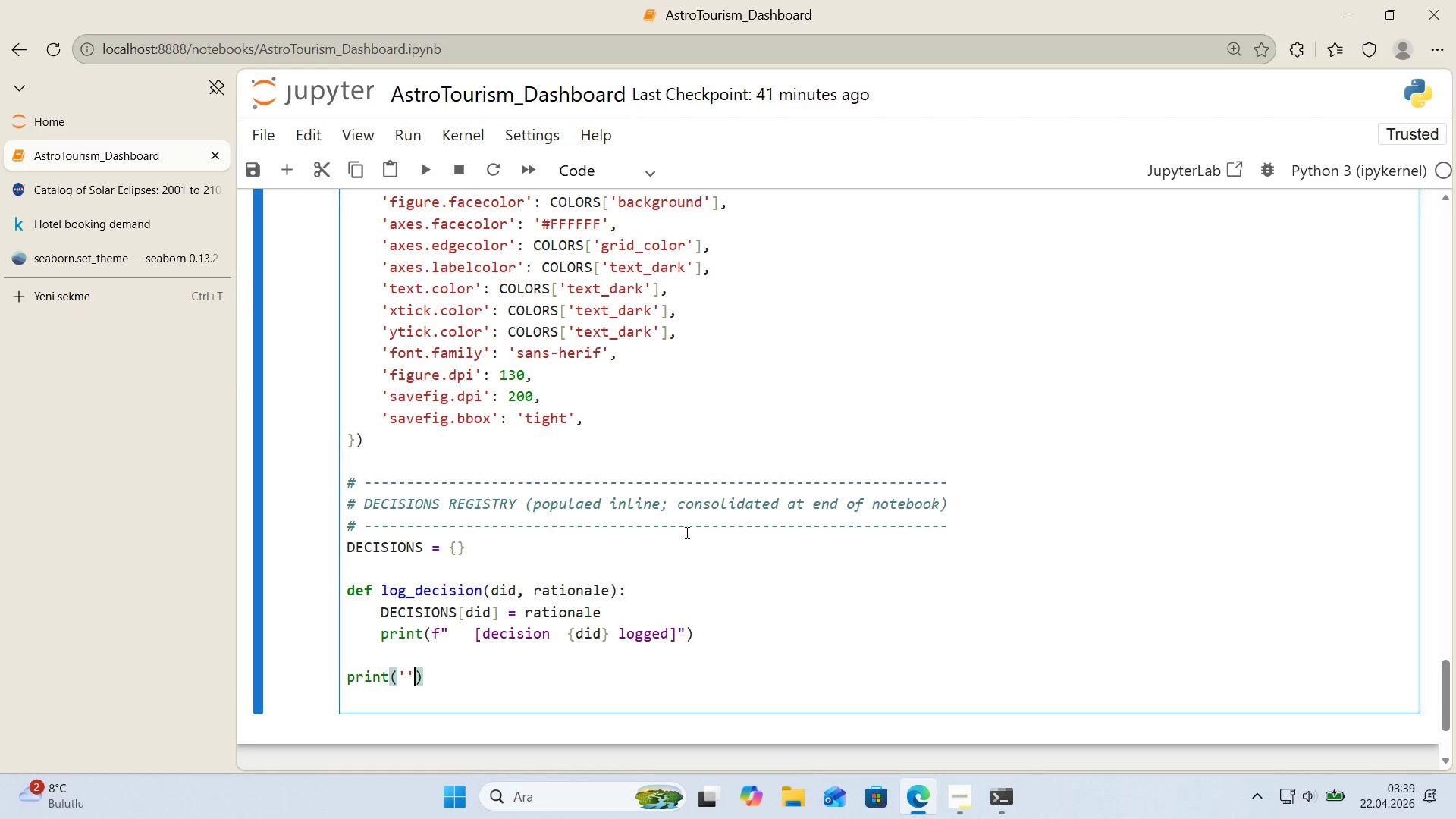 
key(ArrowLeft)
 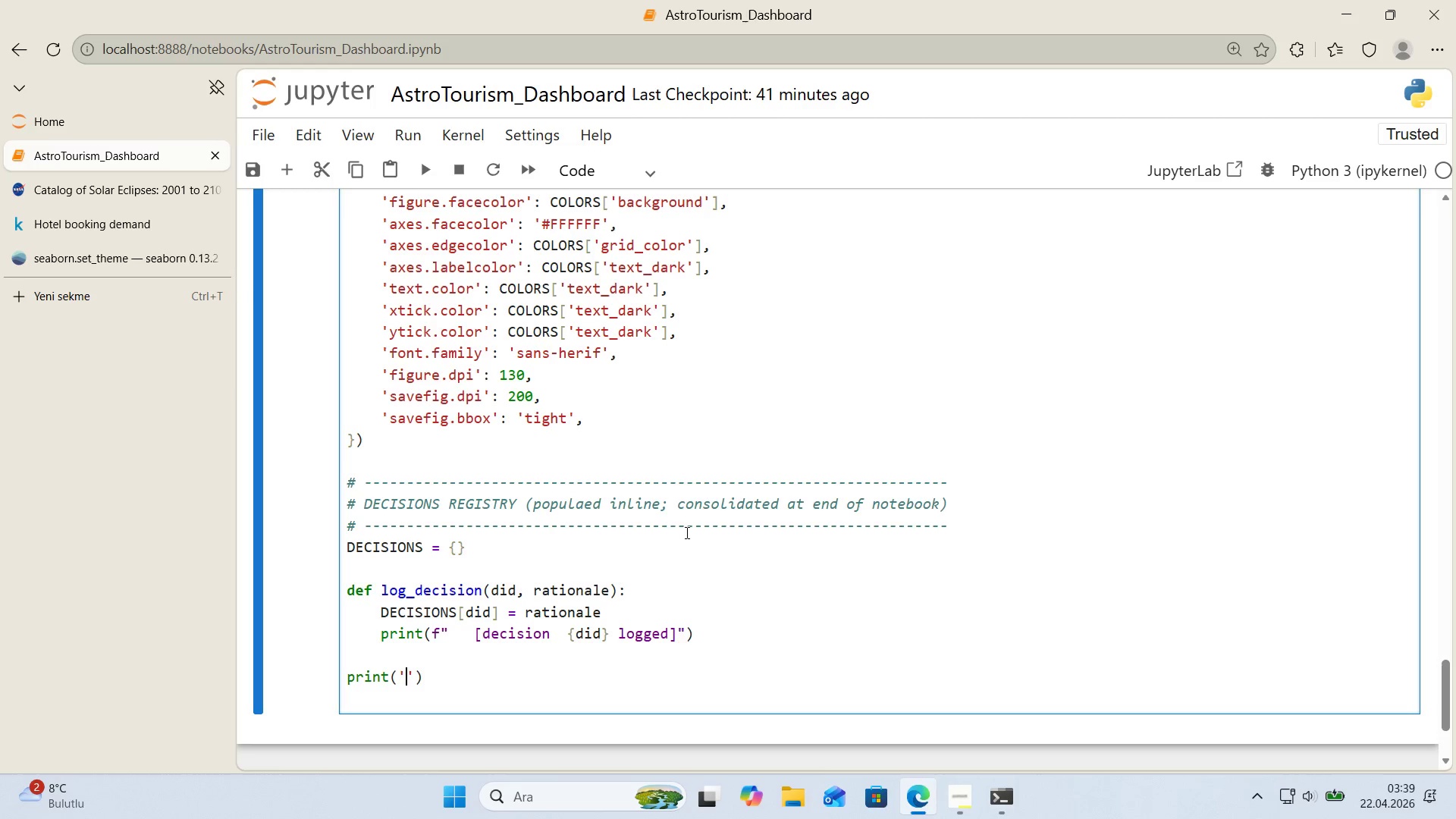 
type(All l'brar'es loaded successfully.)
 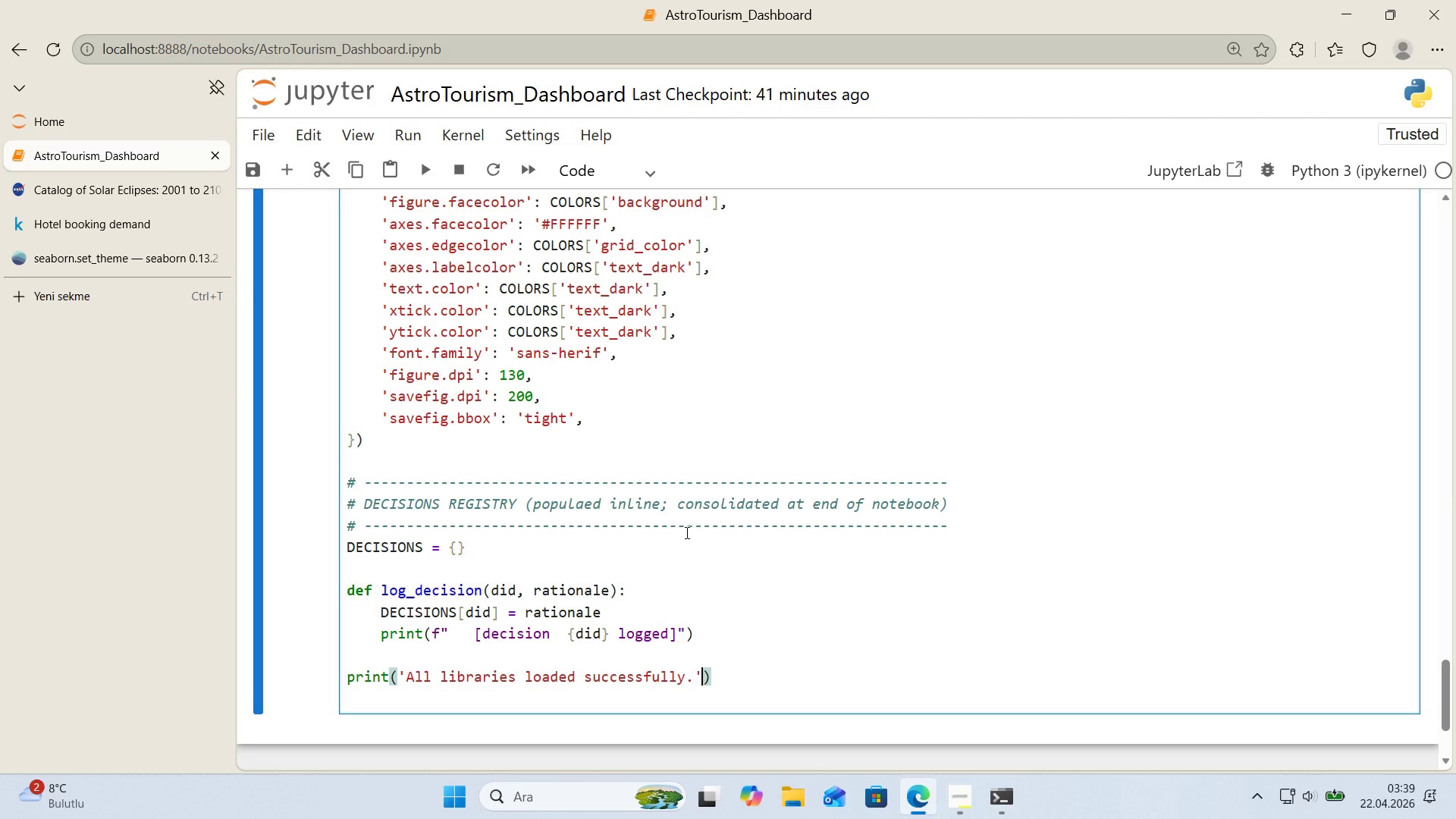 
key(ArrowRight)
 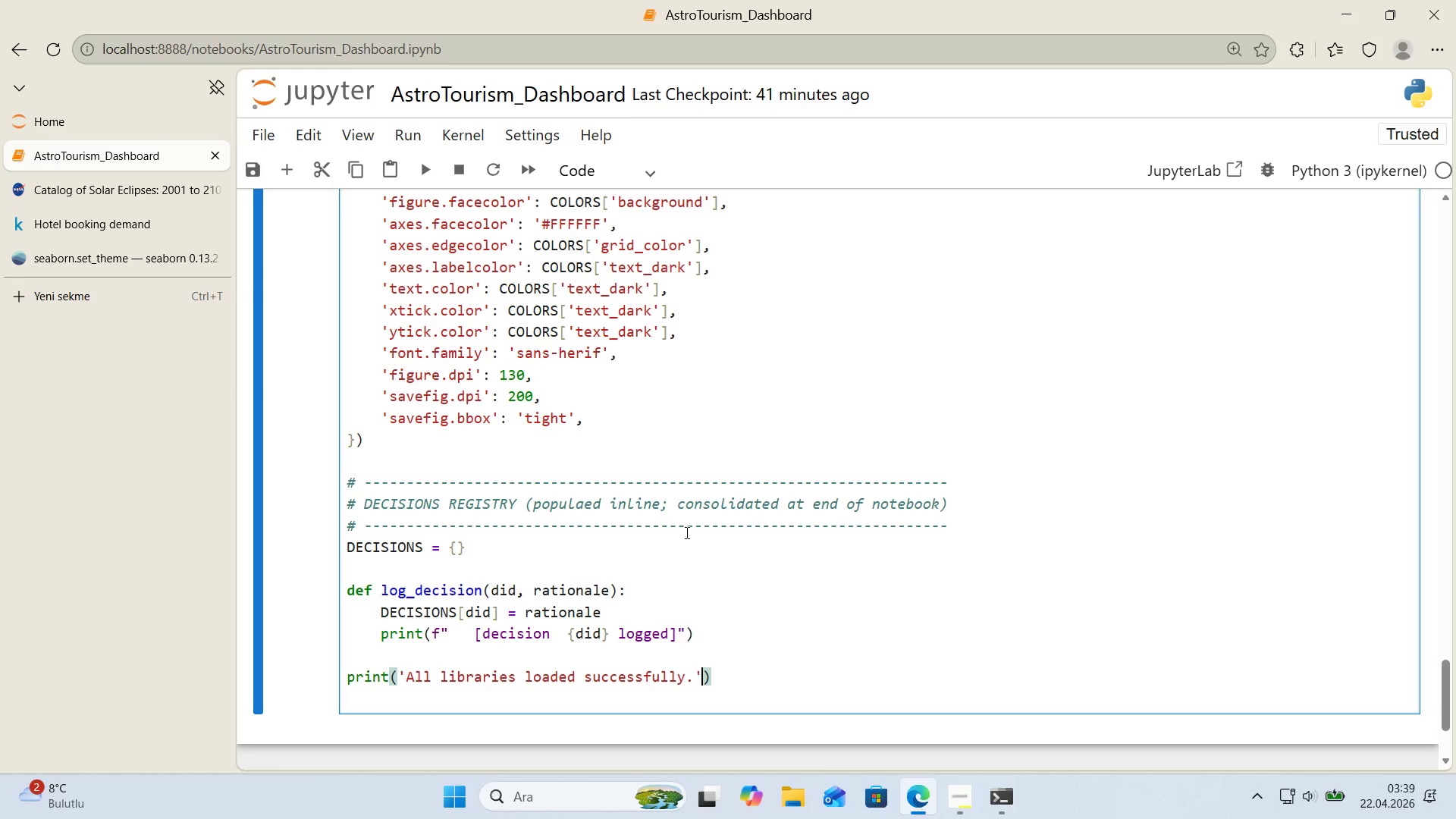 
key(ArrowRight)
 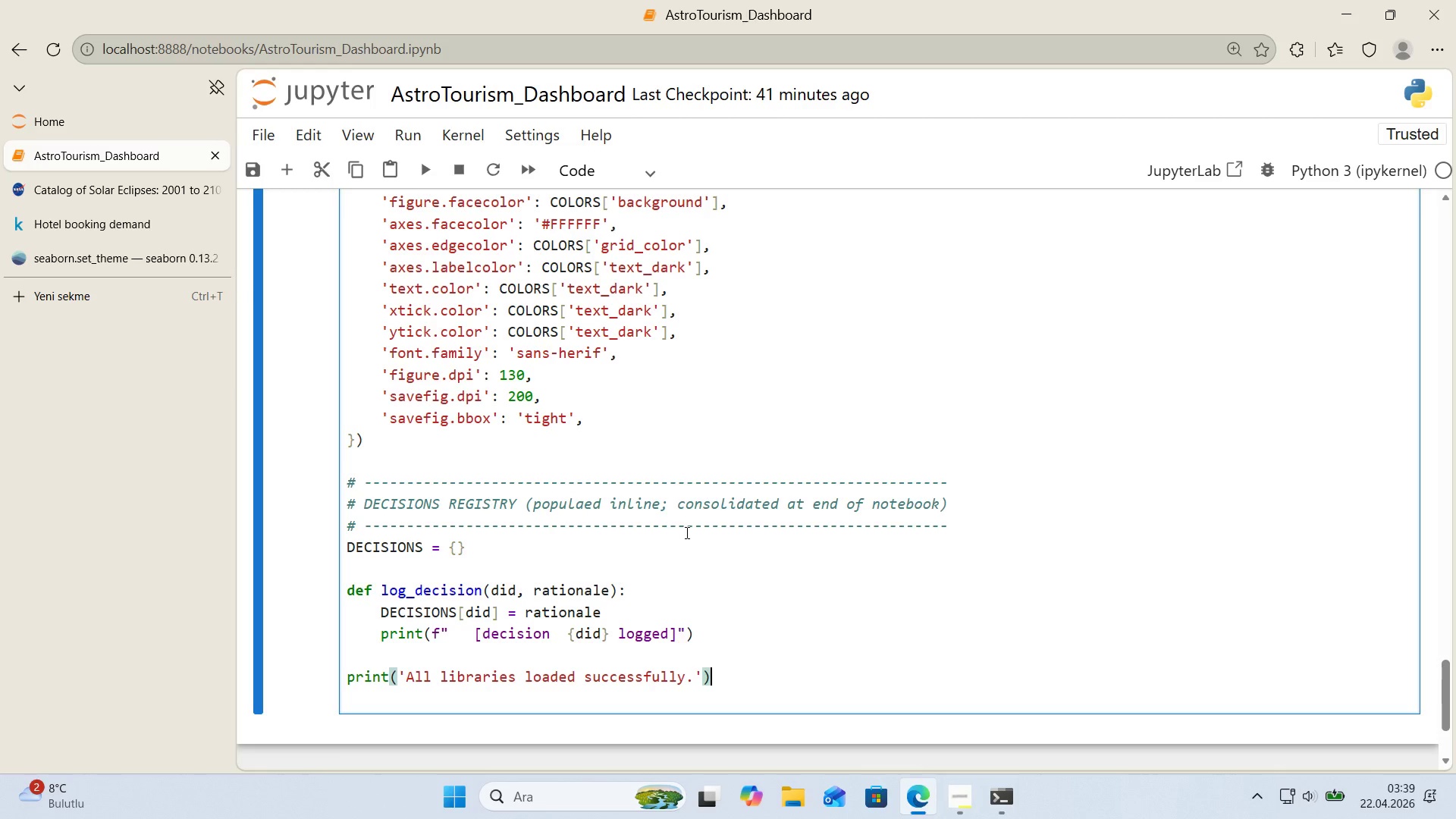 
key(Enter)
 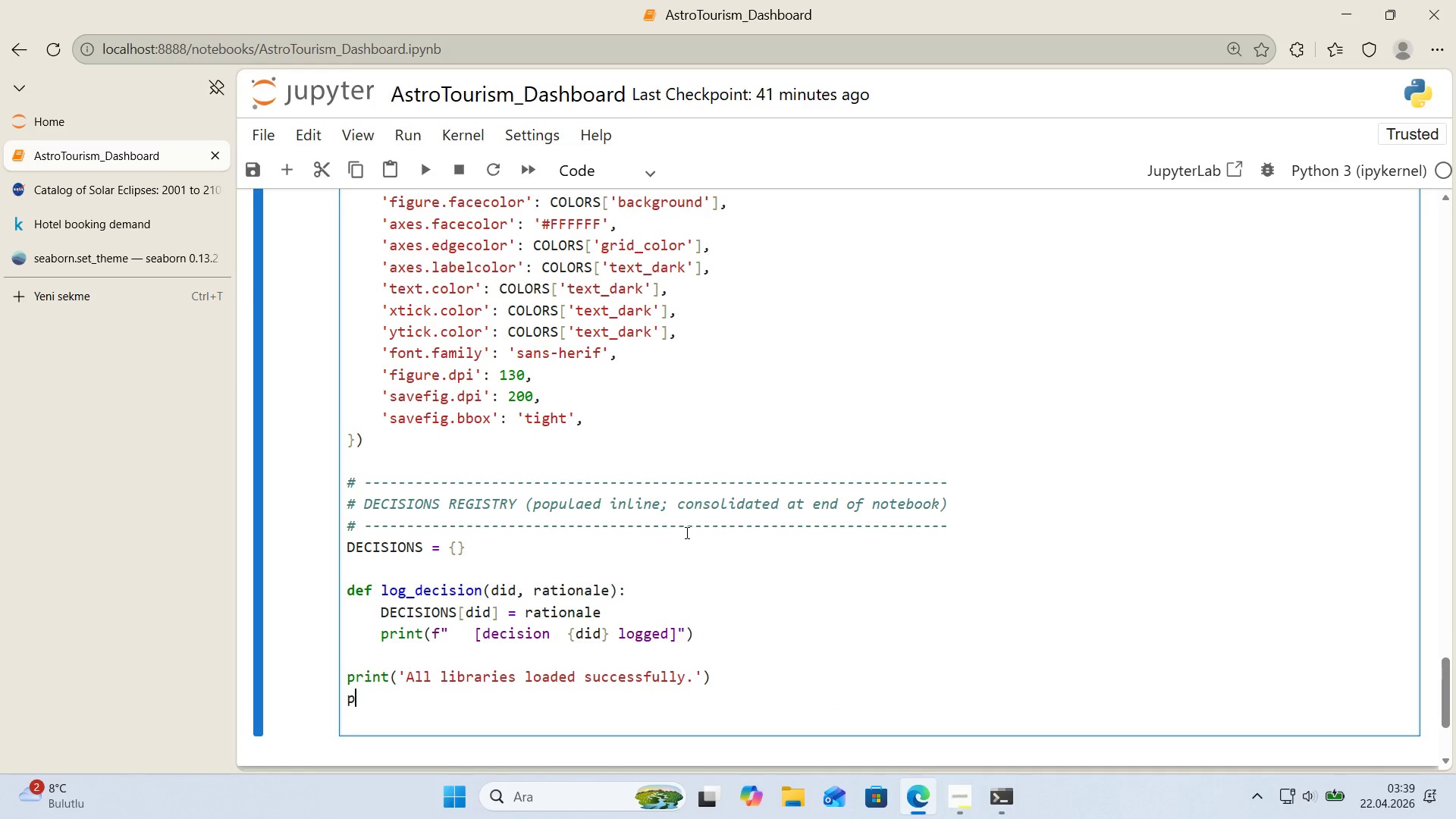 
type(pr'nt*()
 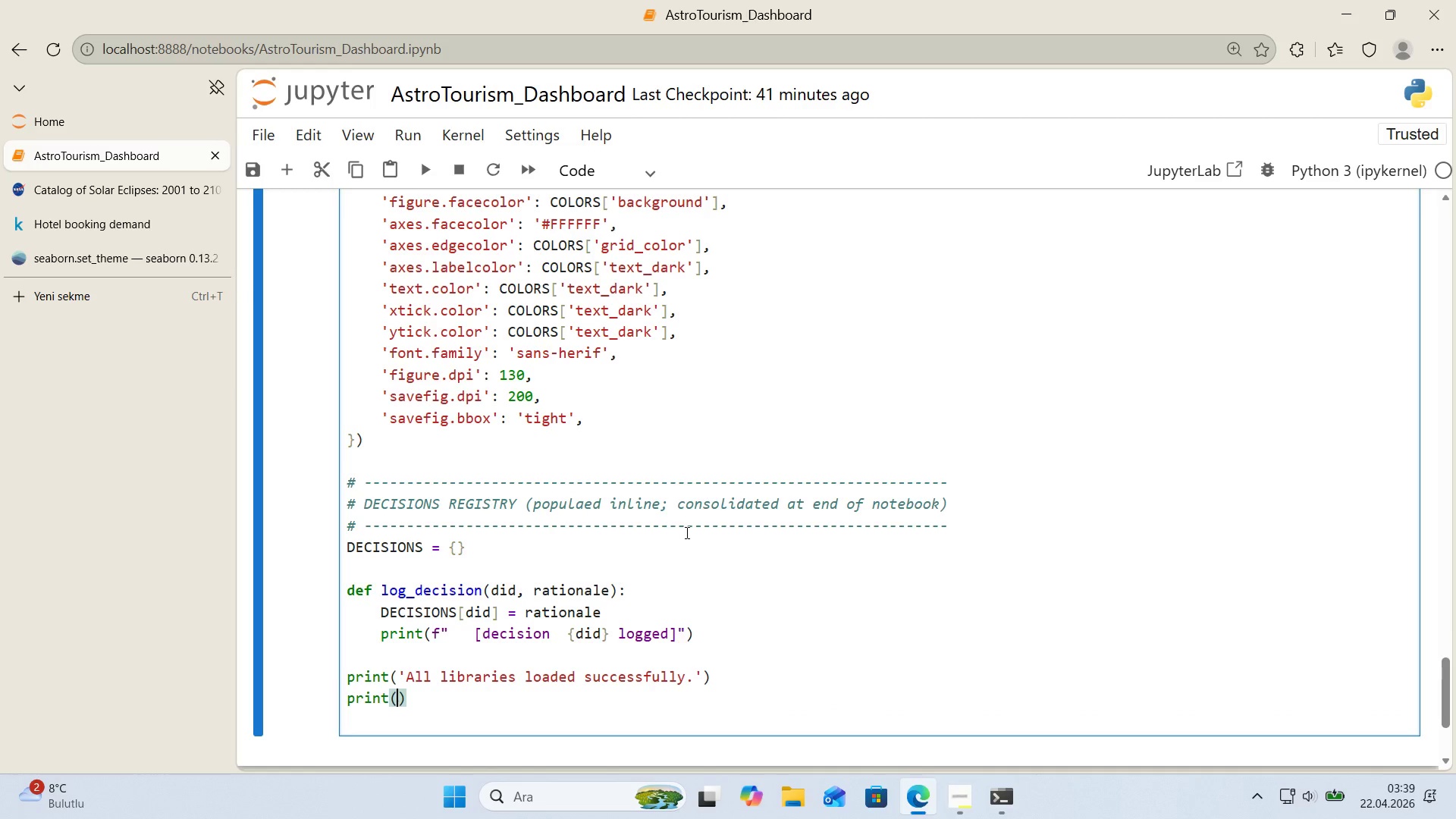 
 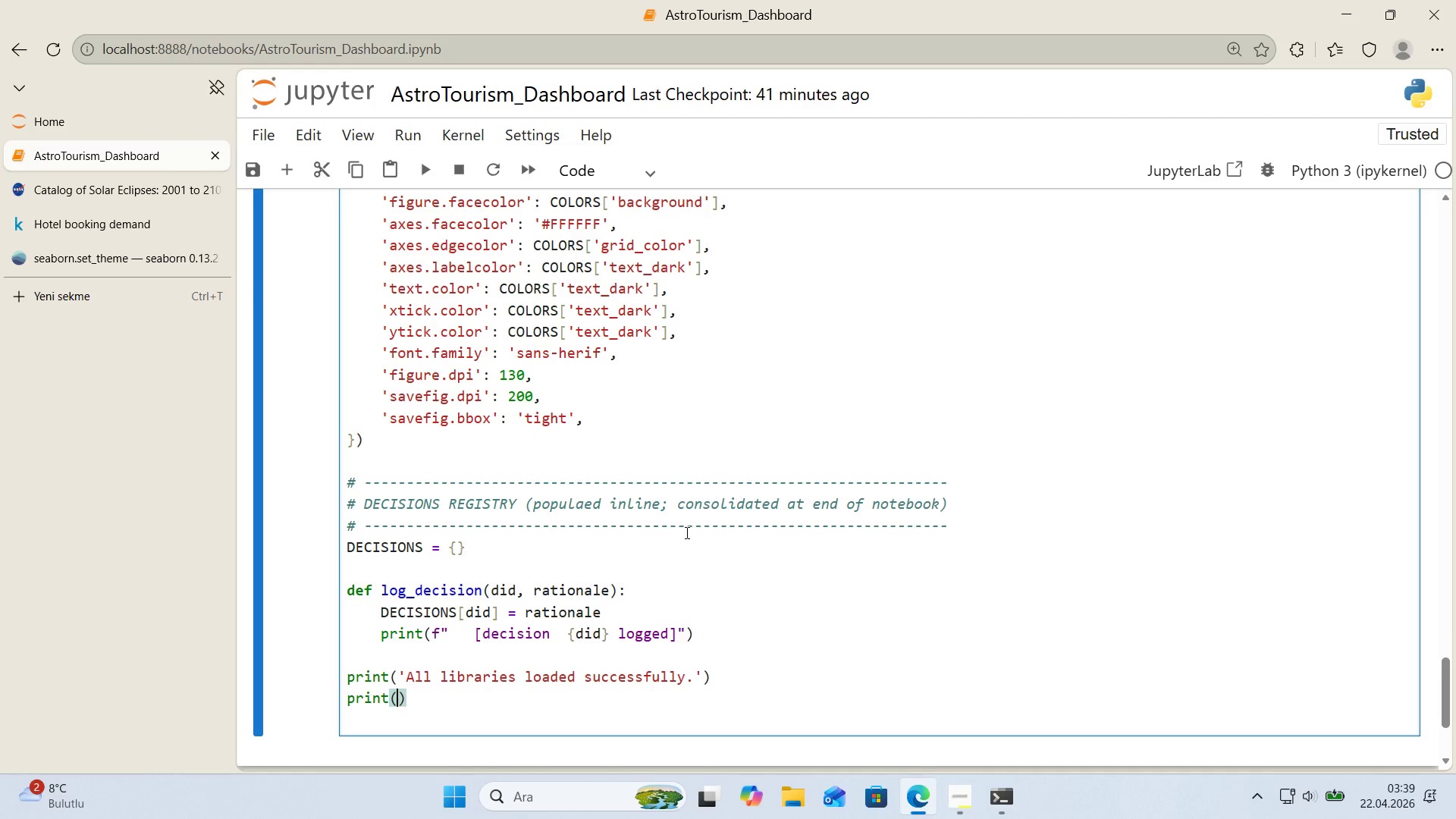 
key(ArrowLeft)
 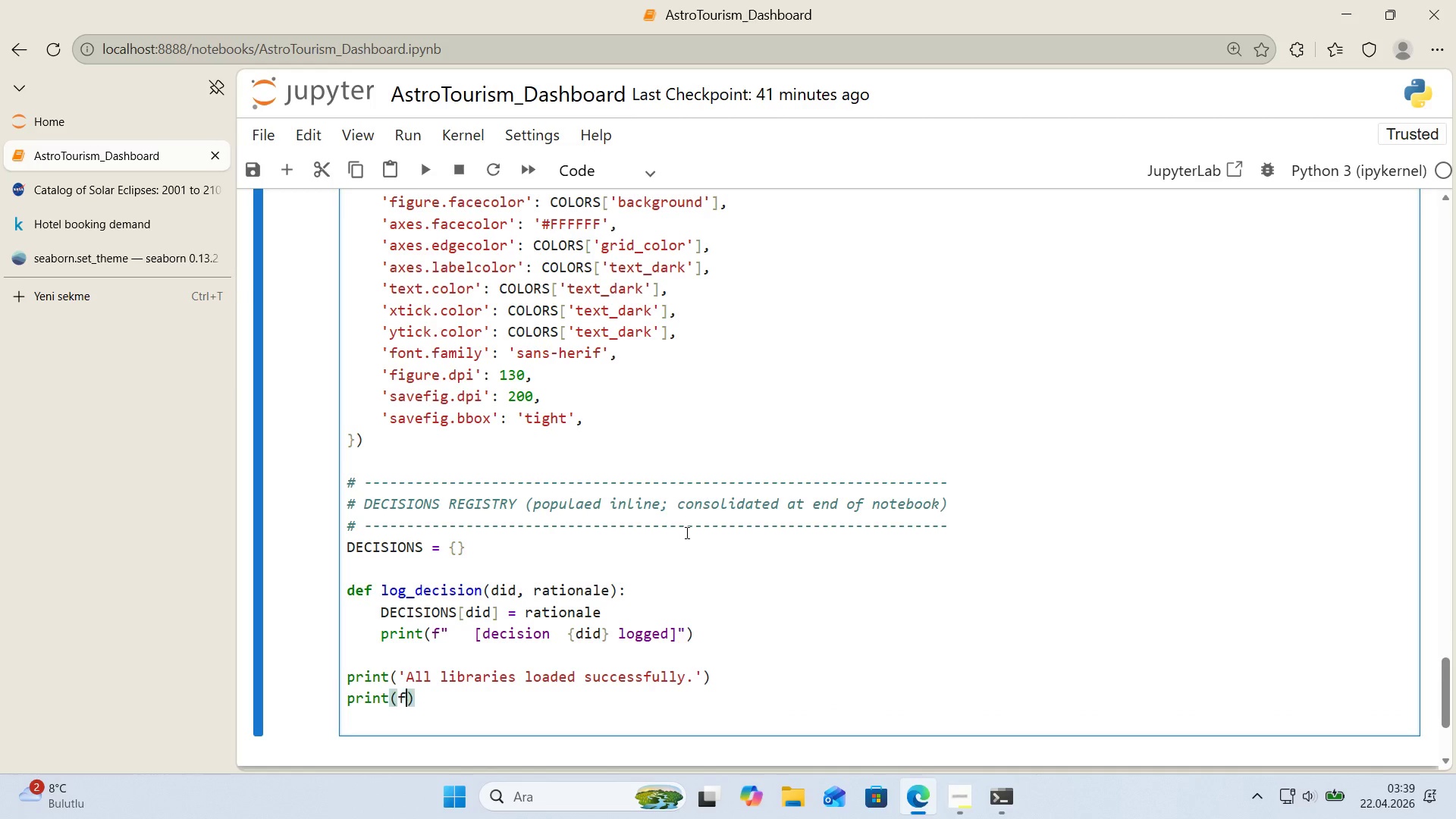 
type(f@@)
 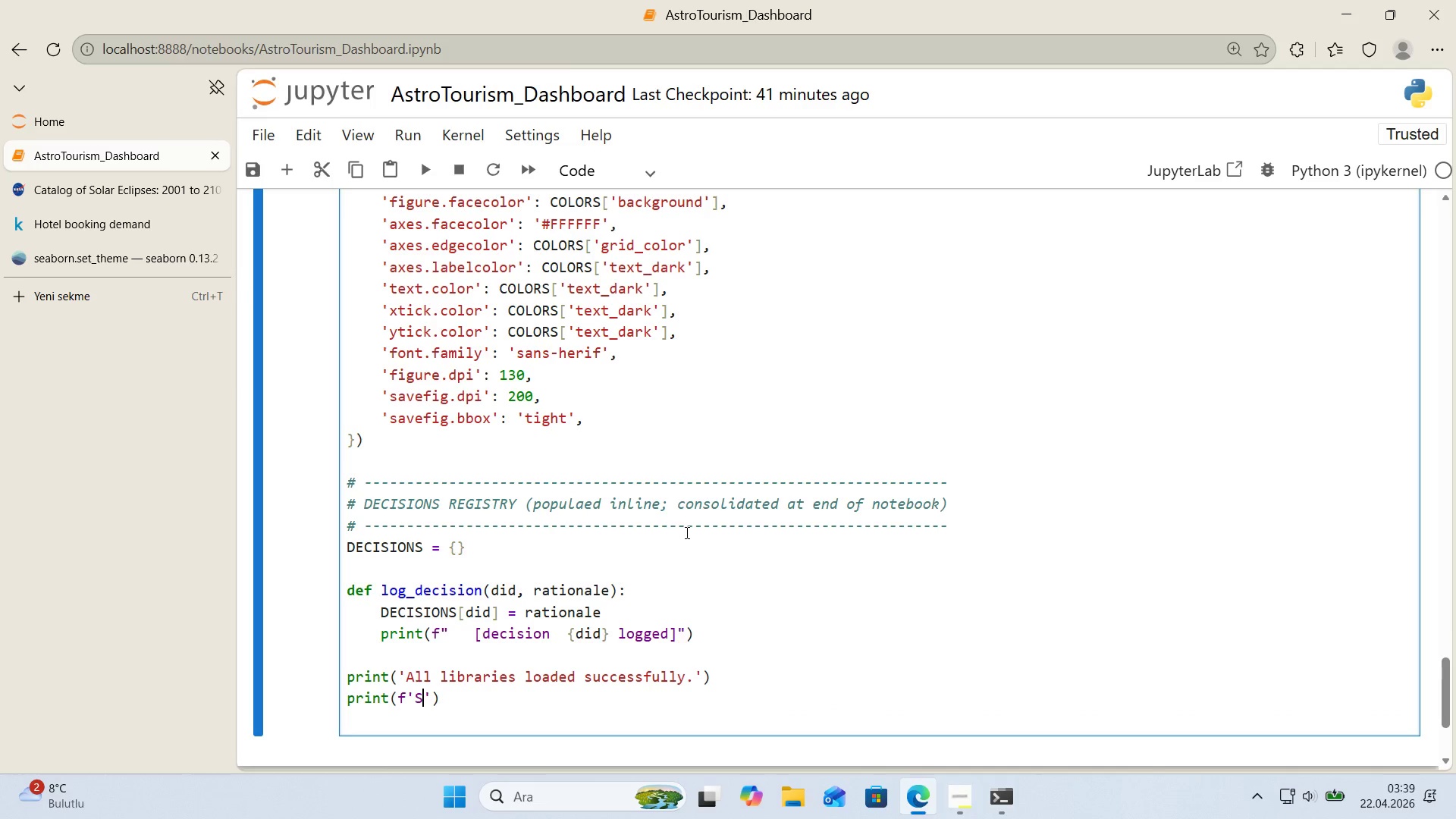 
 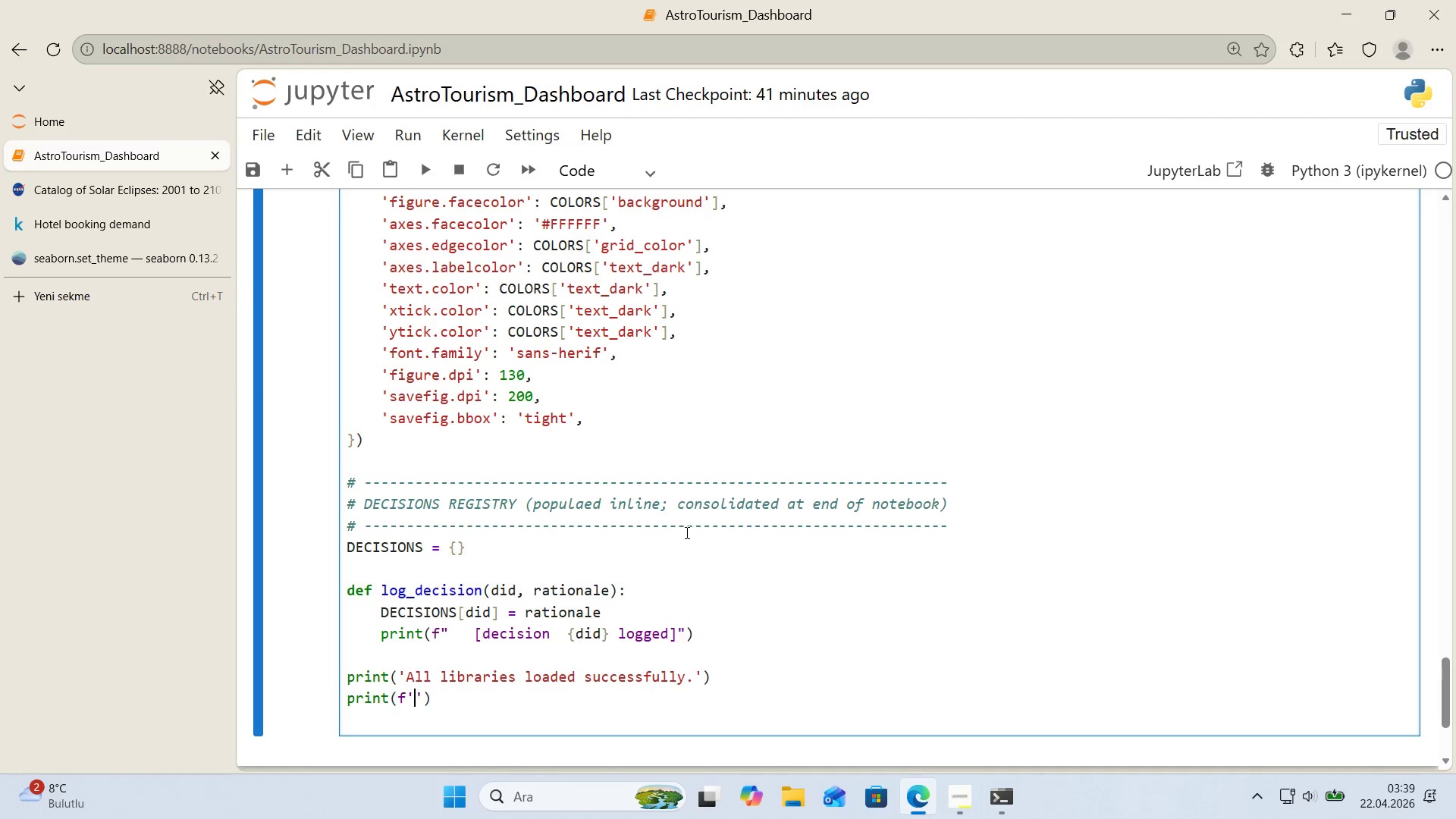 
key(ArrowLeft)
 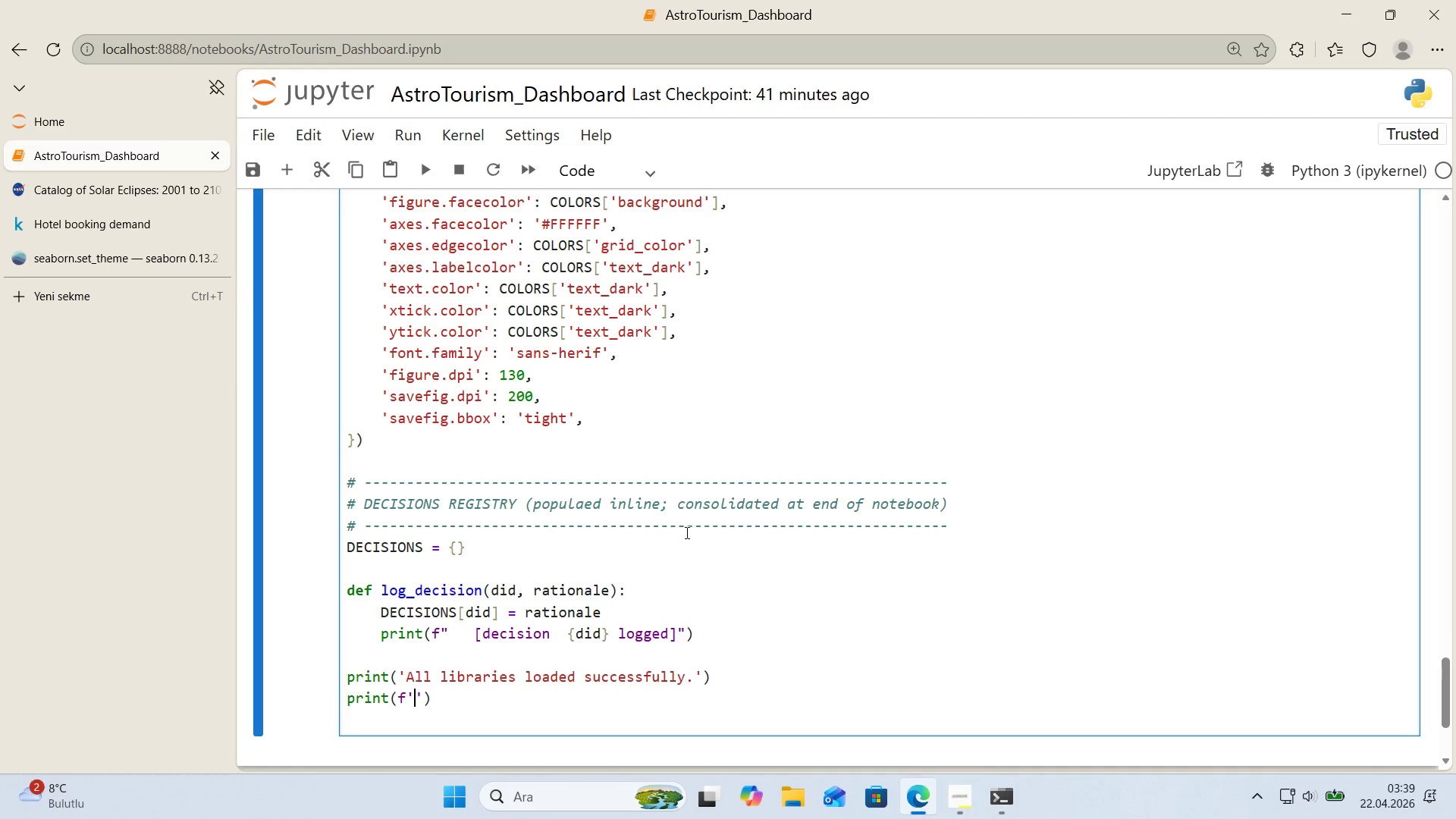 
type(Study per'od>  )
 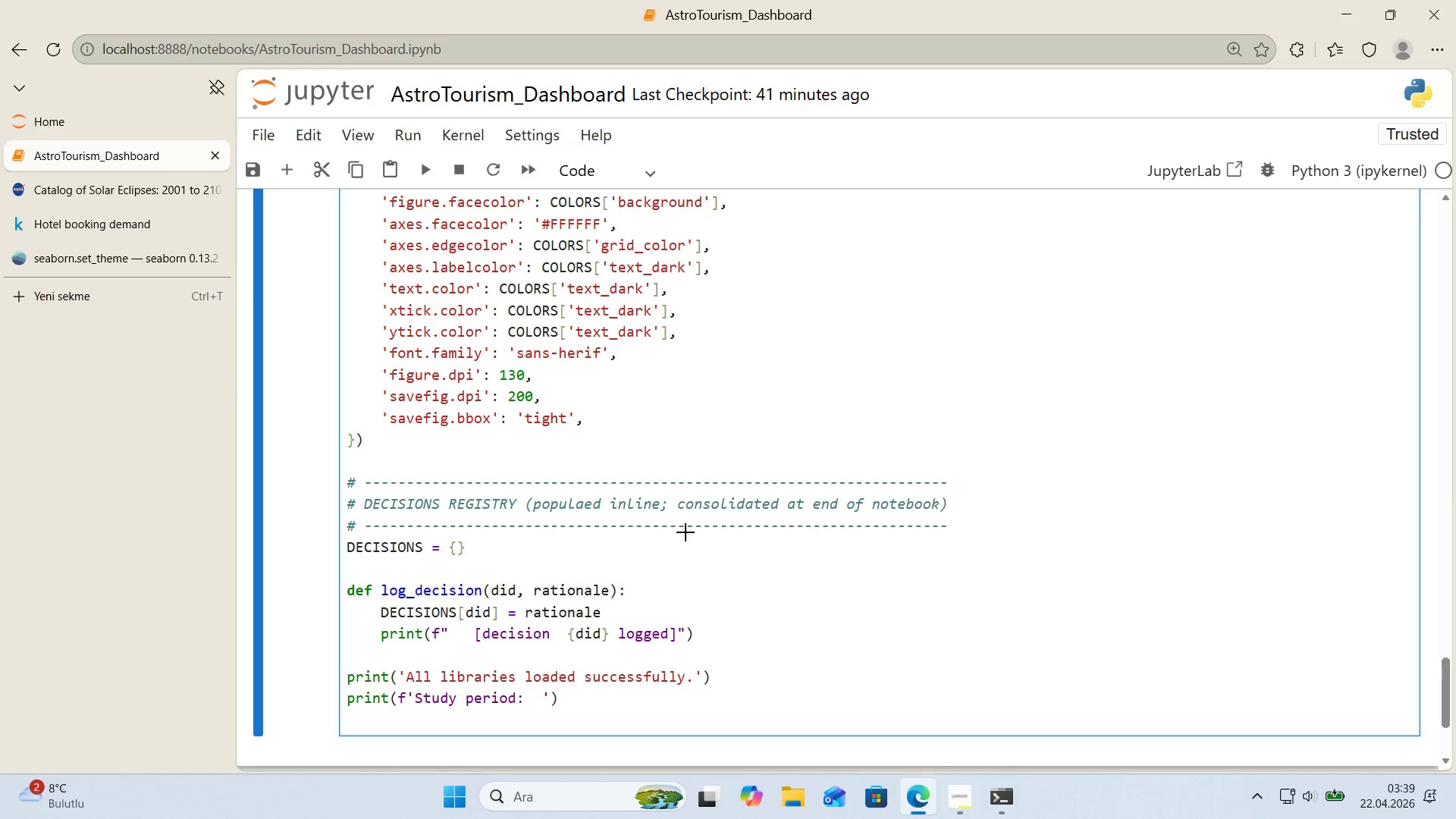 
key(Alt+Control+7)
 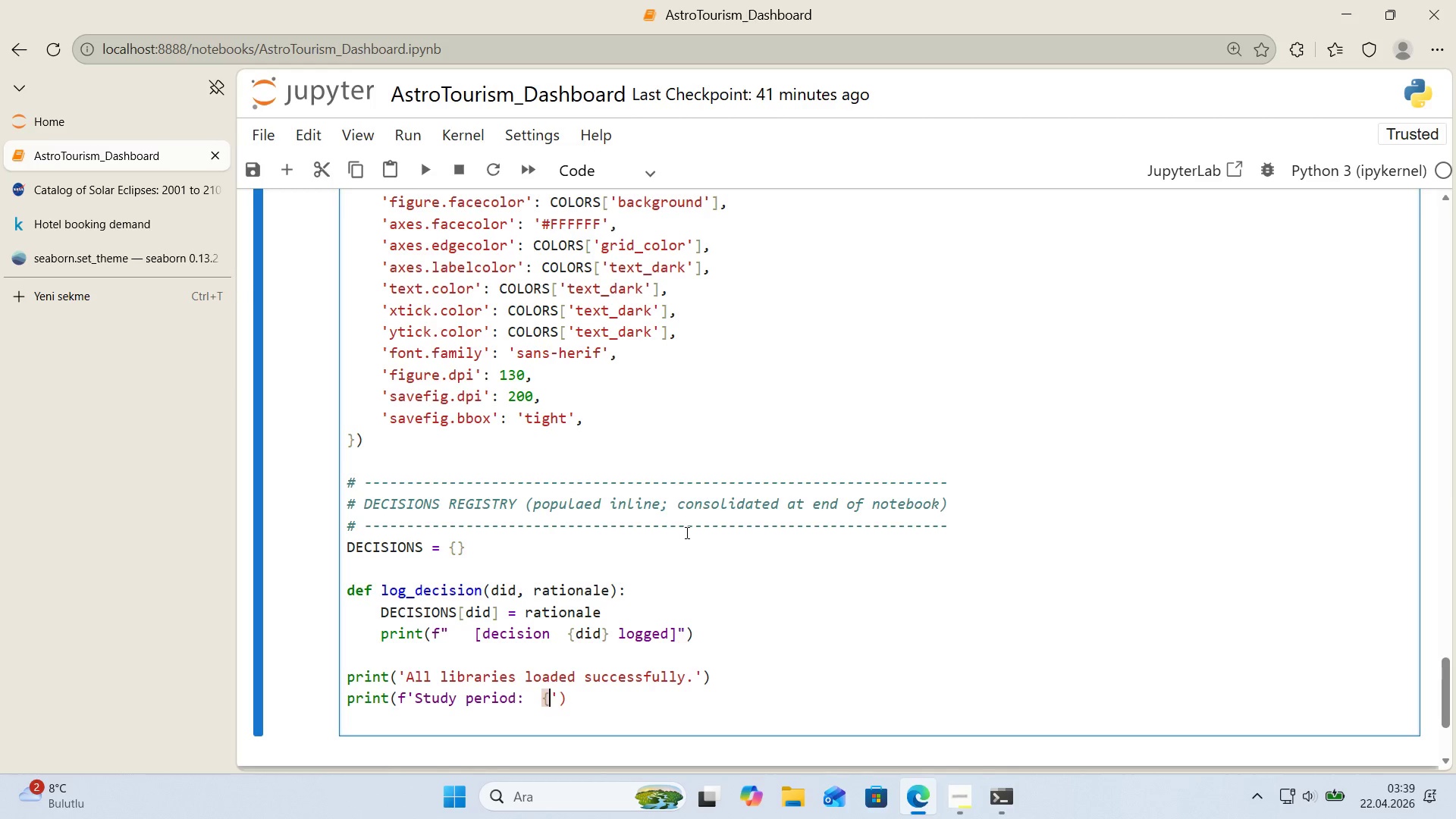 
key(Alt+Control+0)
 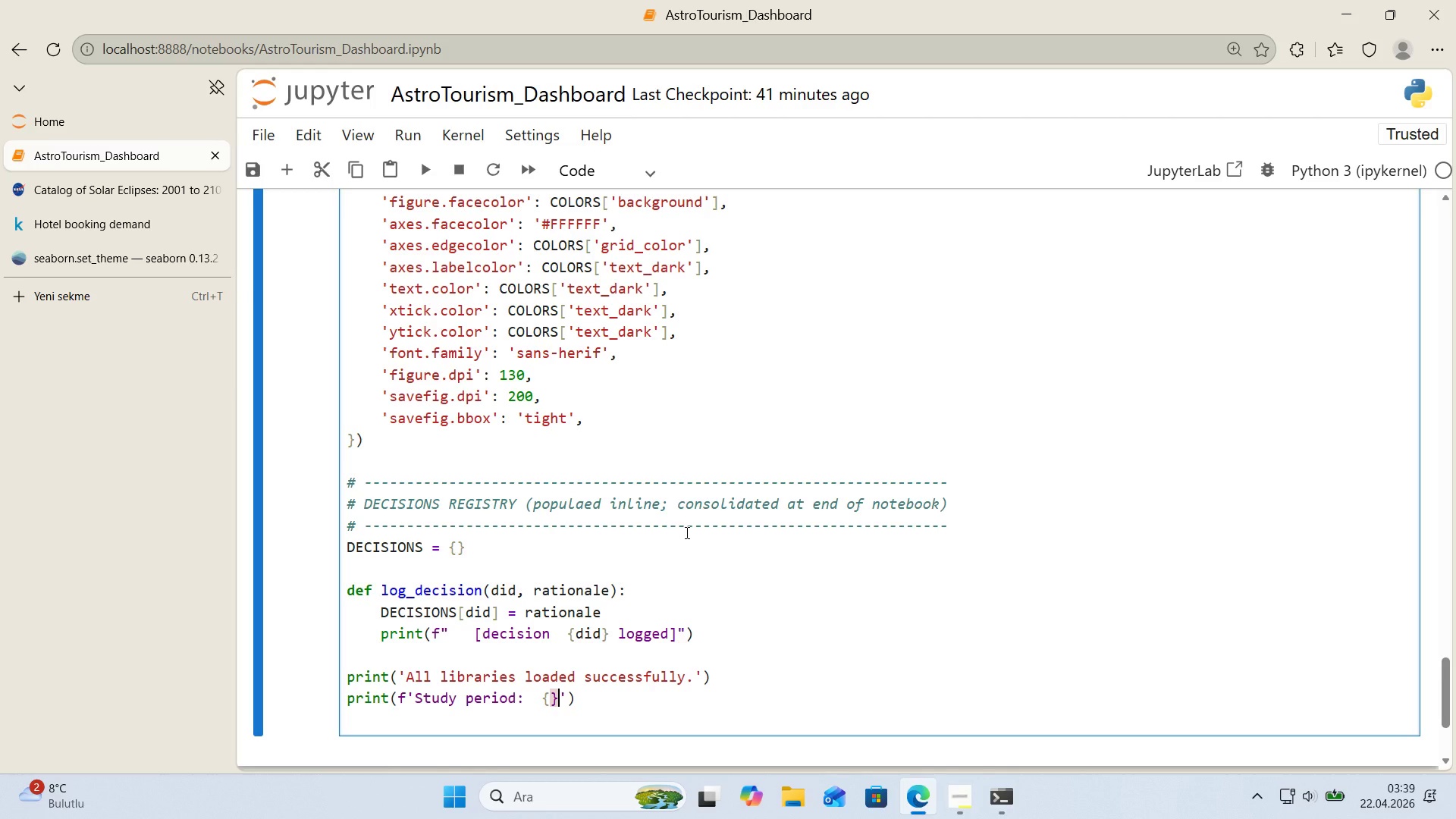 
key(Control+ControlRight)
 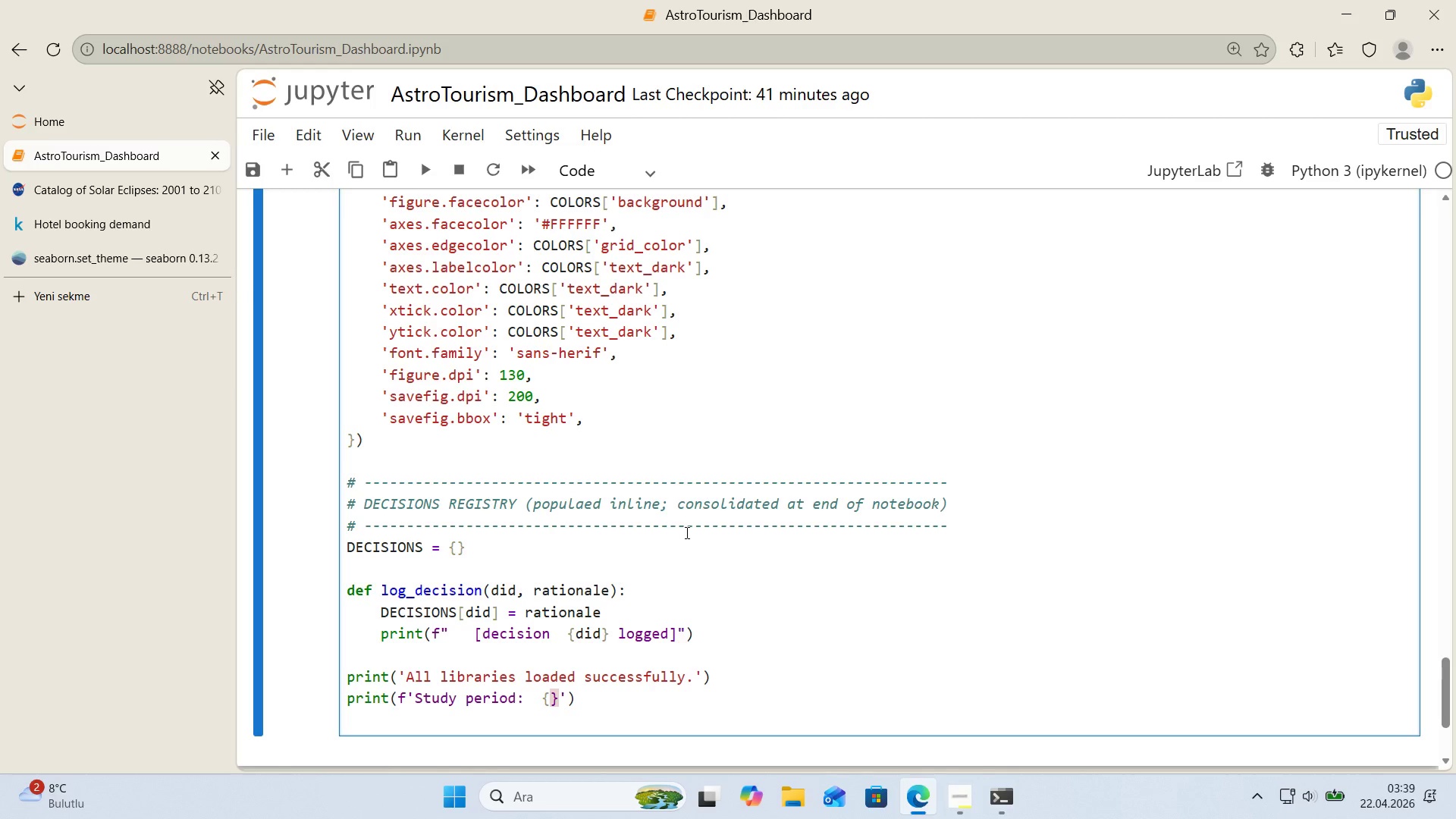 
key(ArrowLeft)
 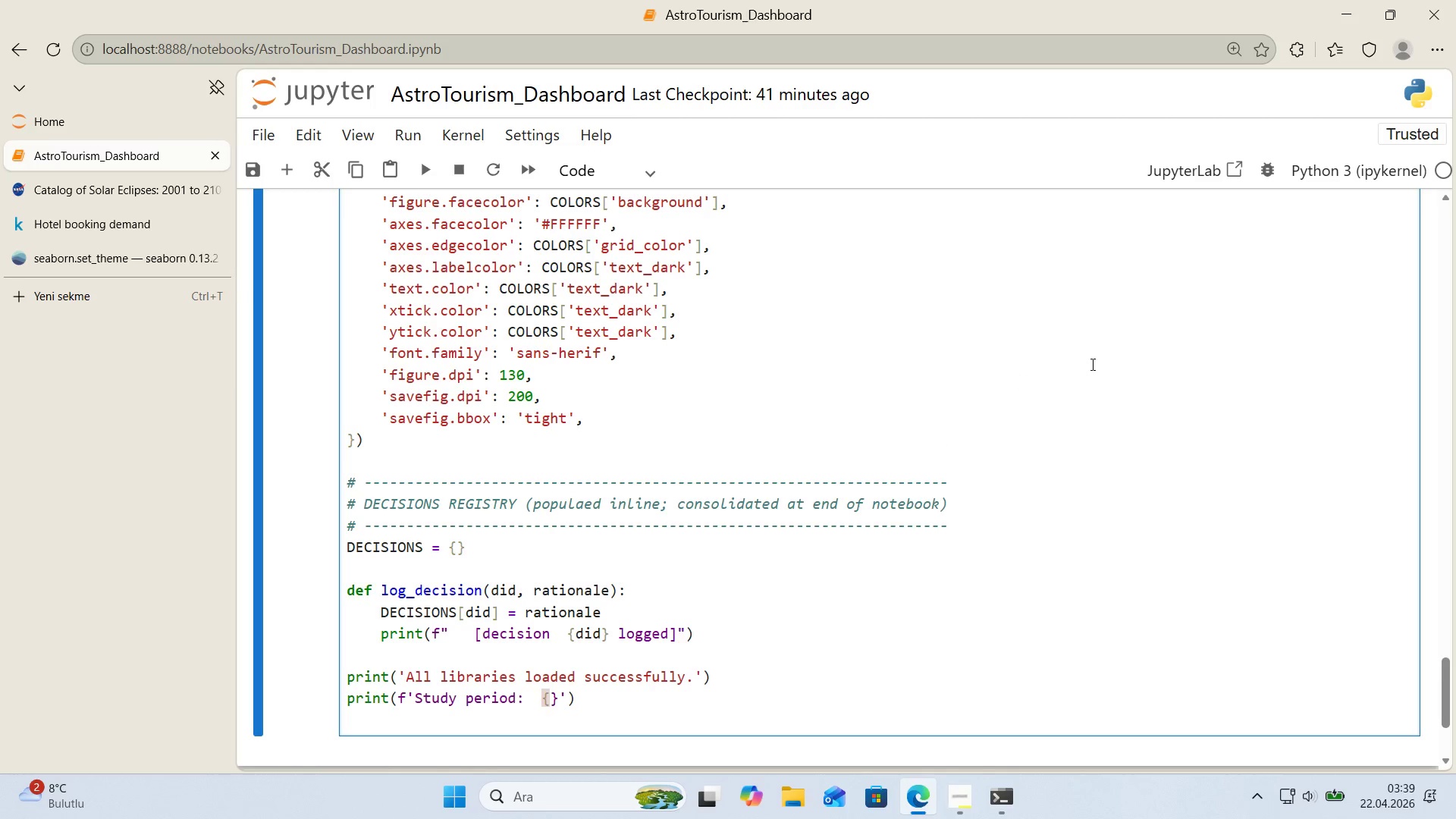 
key(CapsLock)
 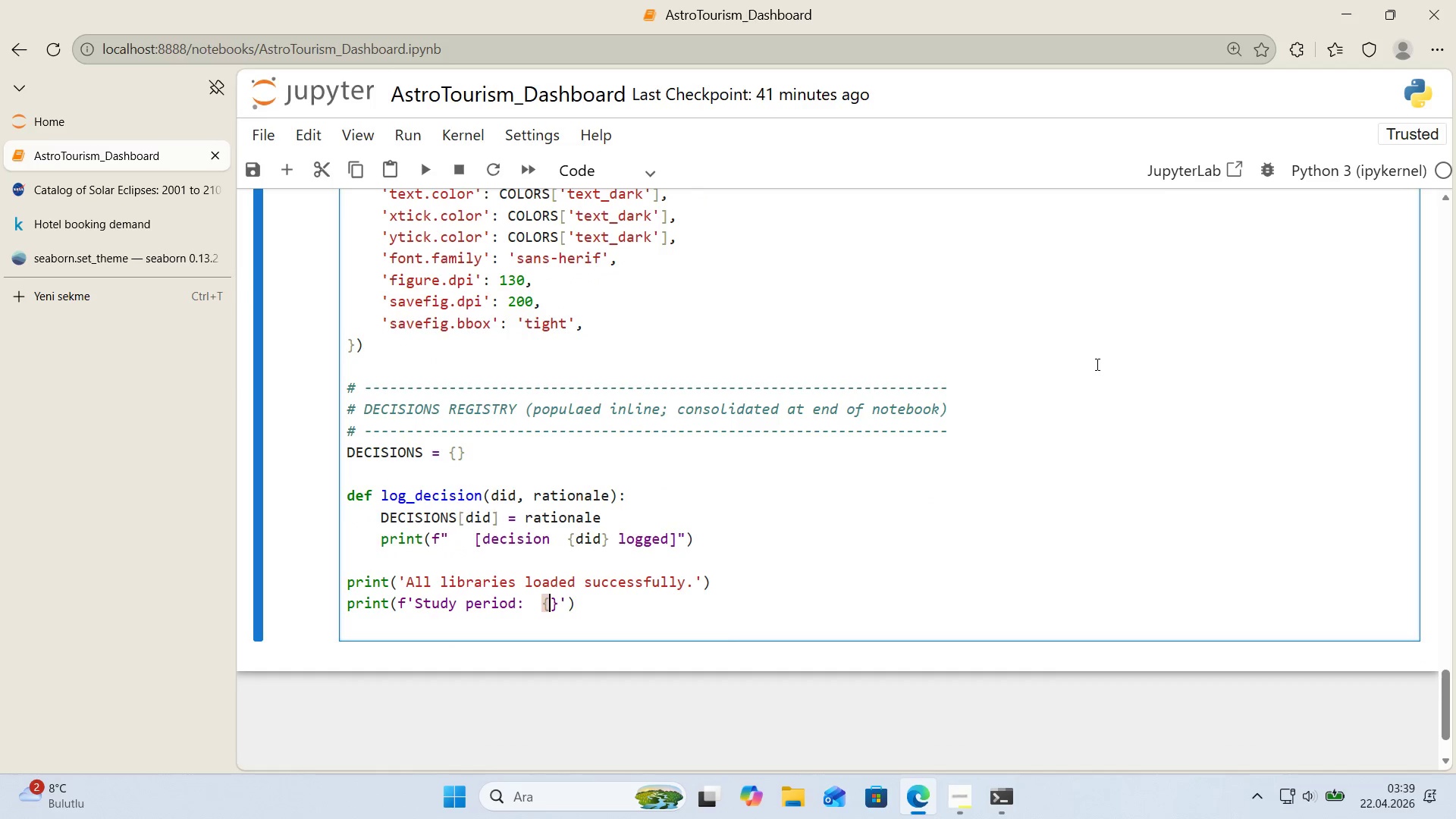 
scroll: coordinate [1096, 364], scroll_direction: down, amount: 1.0
 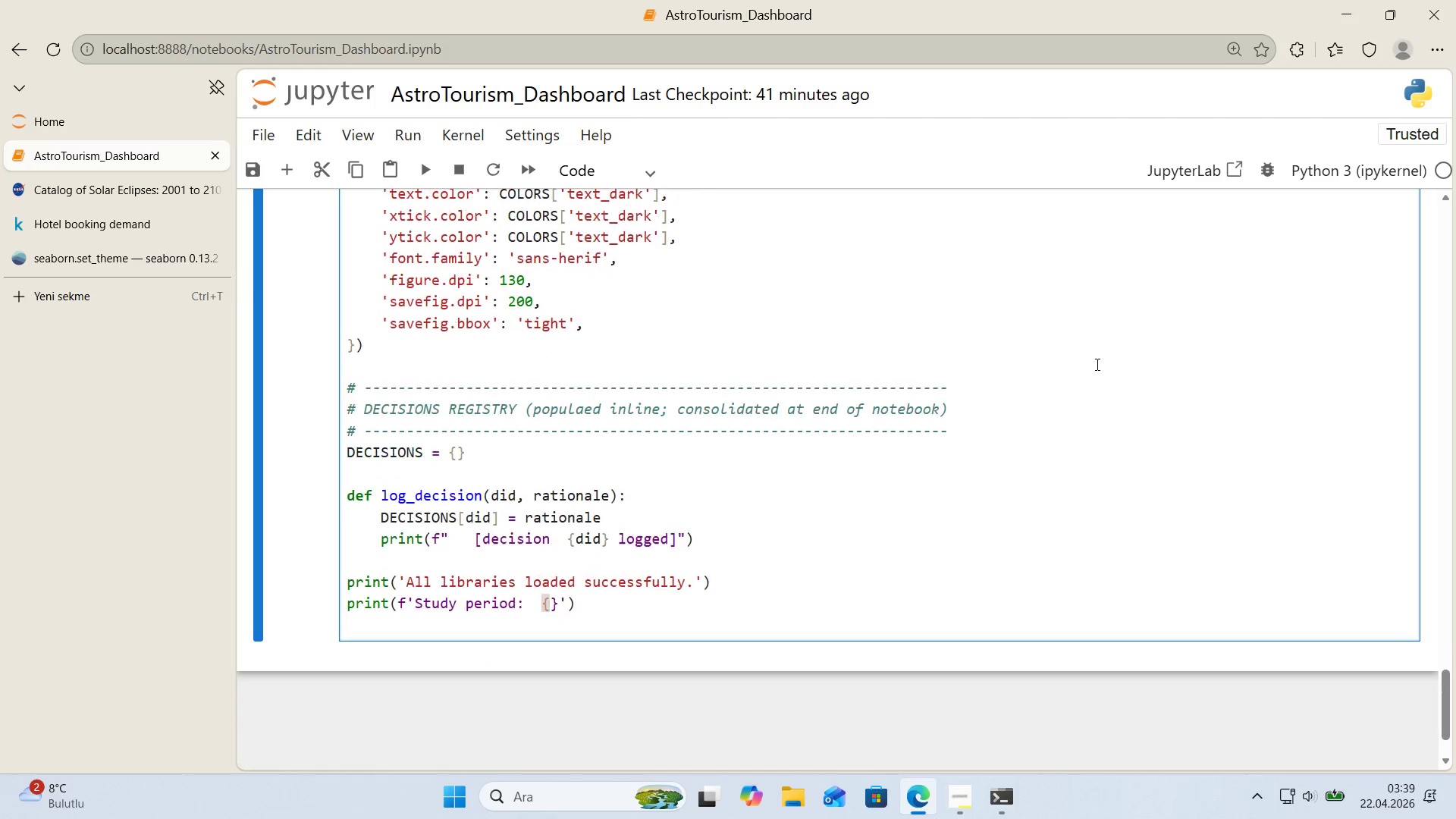 
type(STUDY_START)
 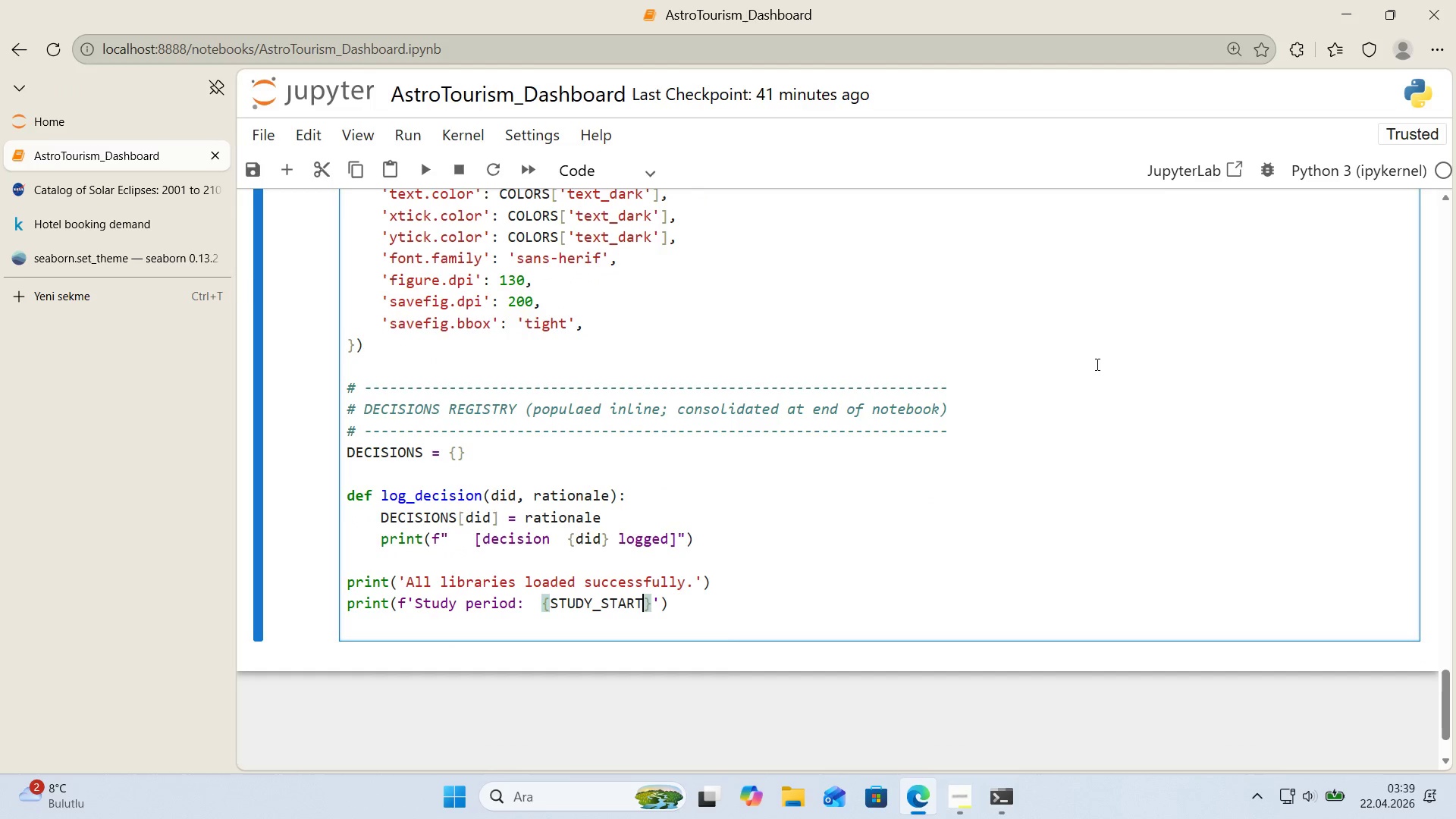 
key(ArrowRight)
 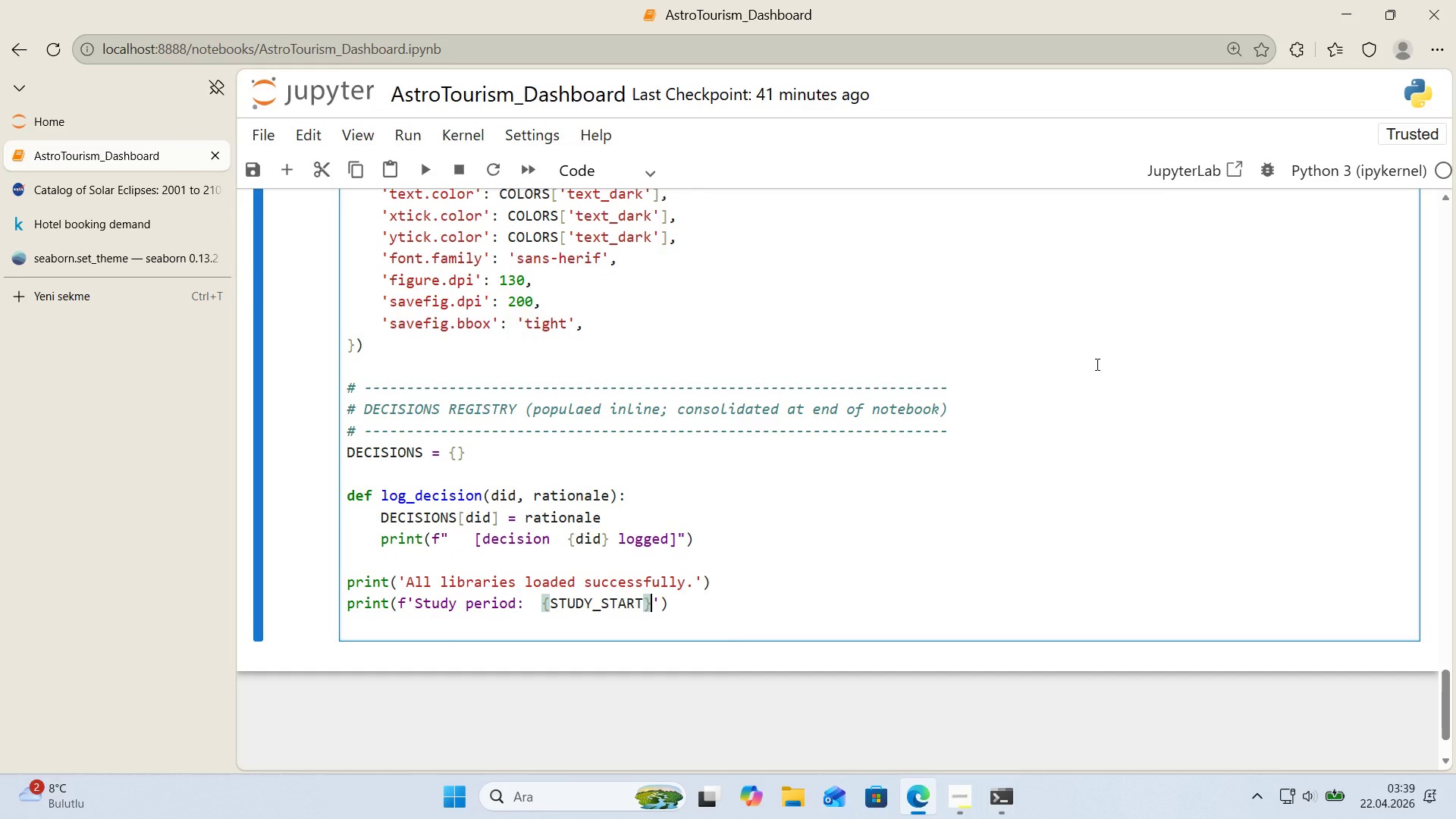 
key(Space)
 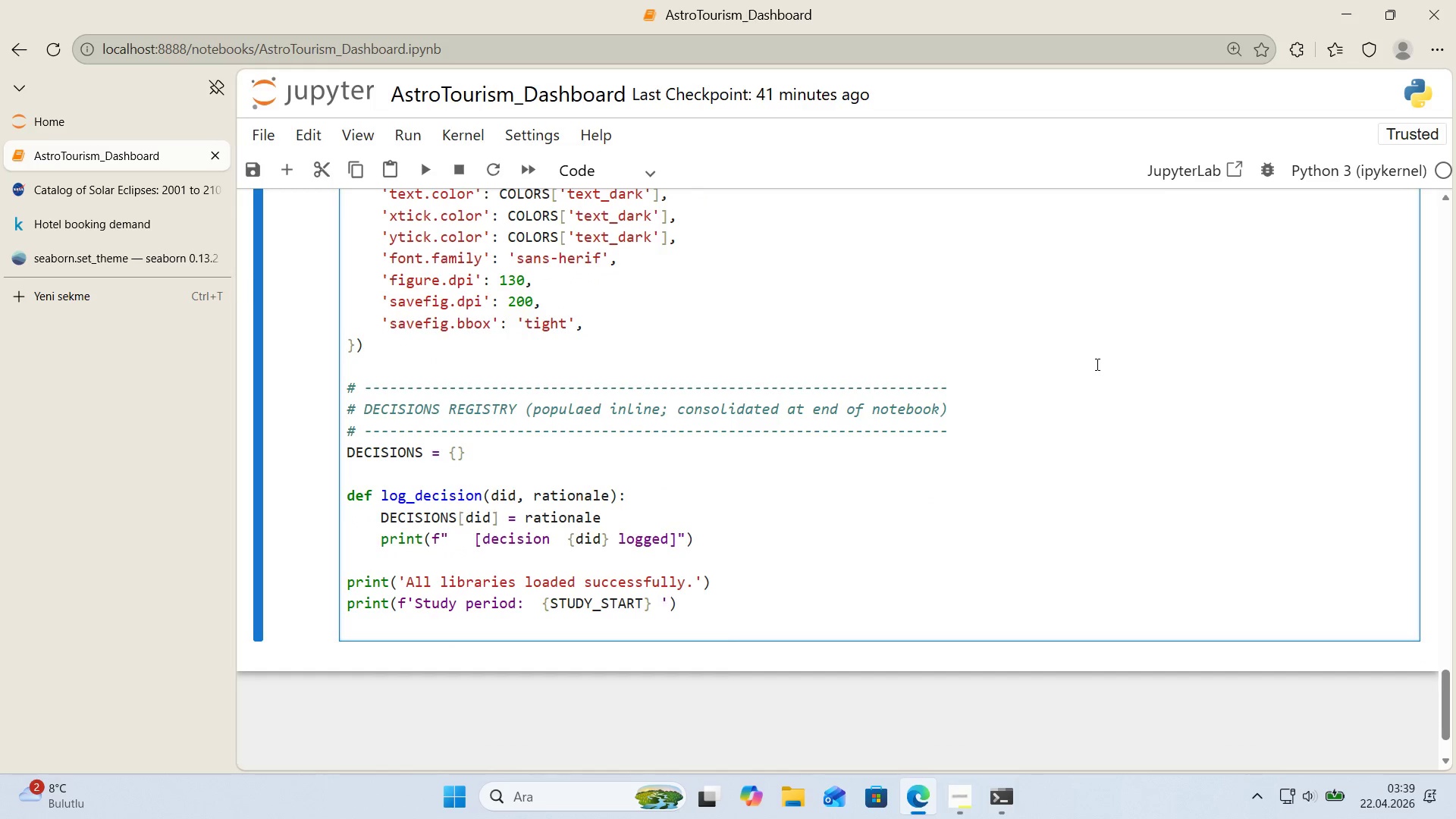 
key(Meta+Period)
 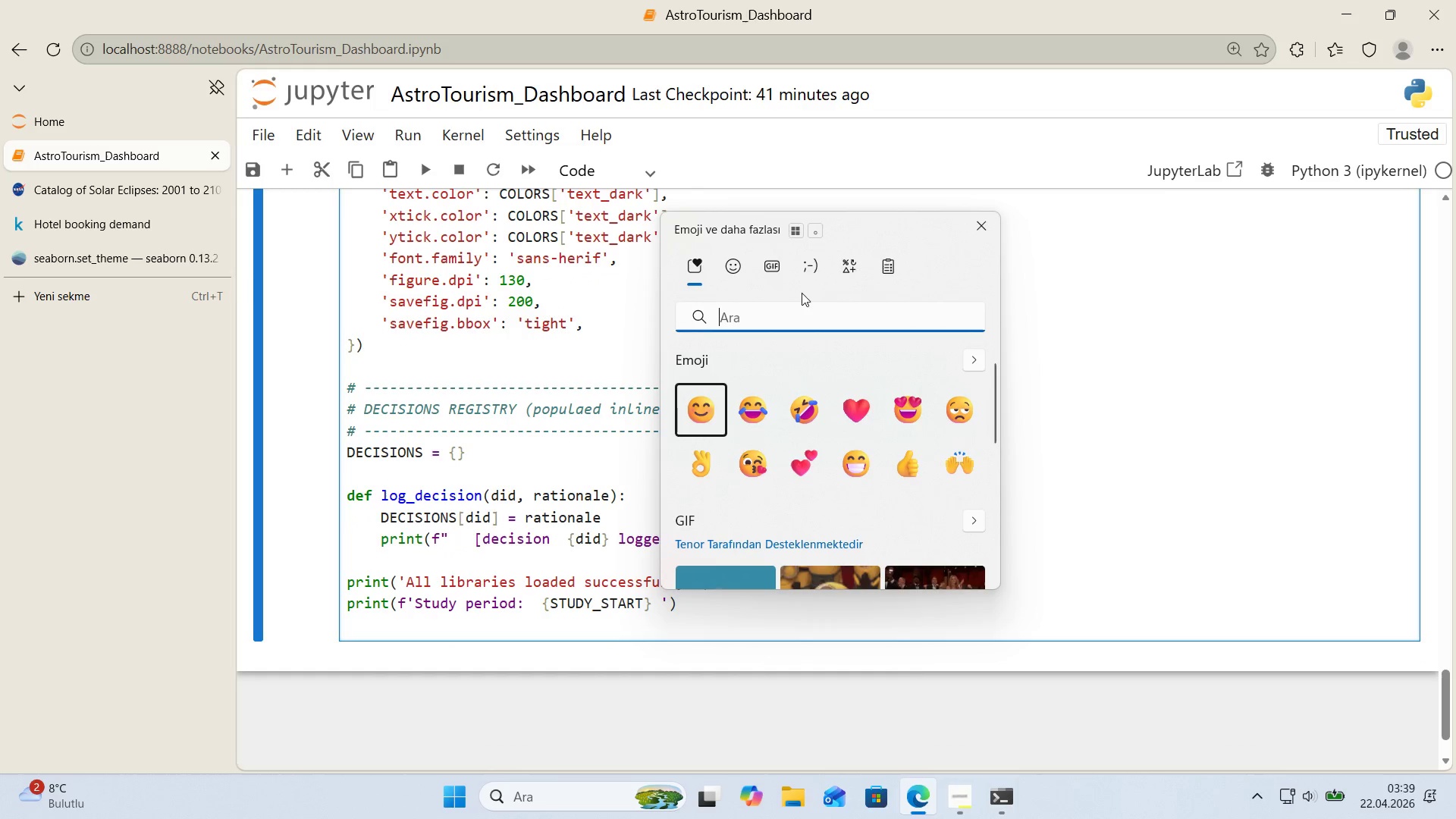 
left_click([853, 268])
 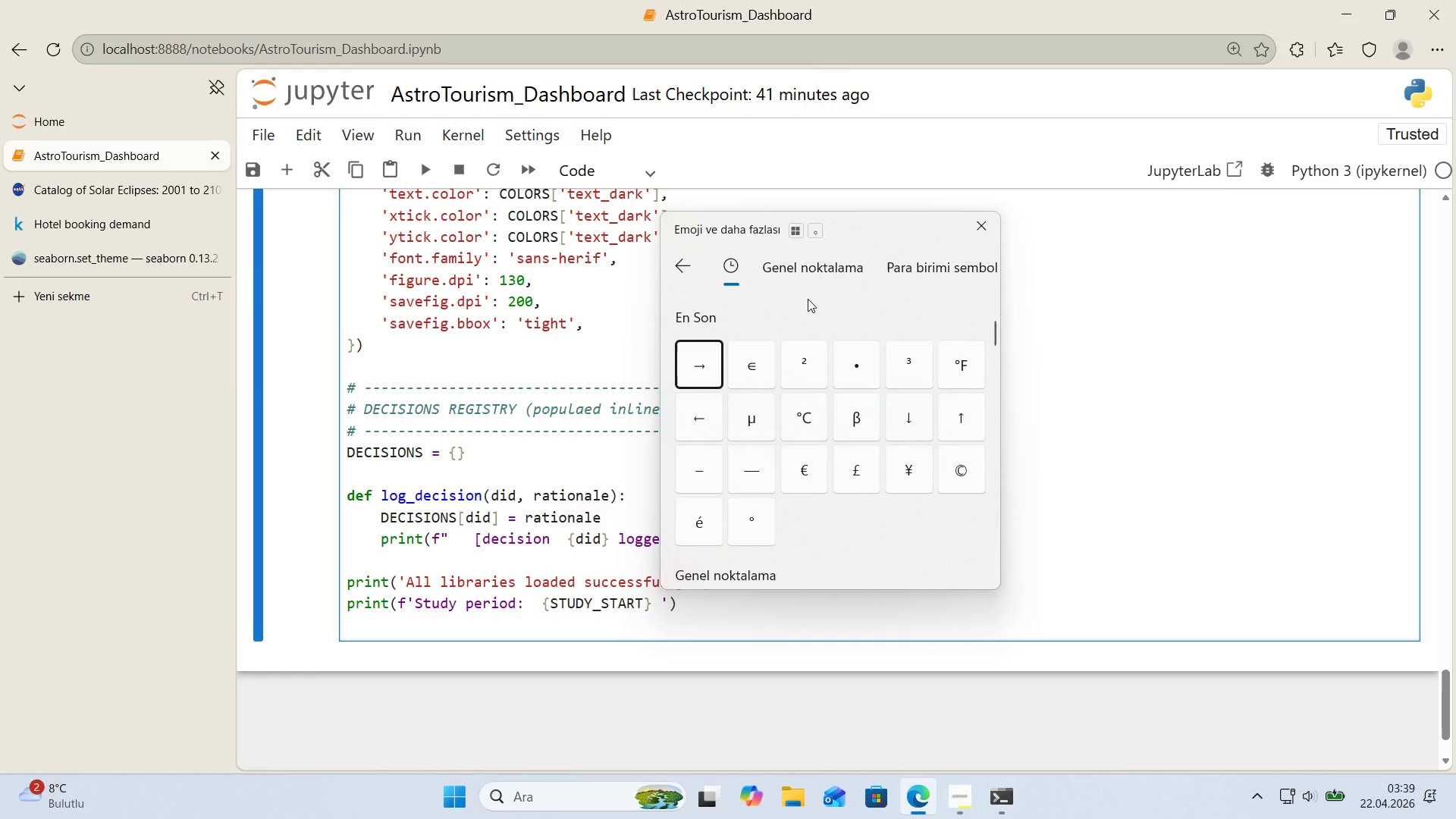 
left_click([722, 356])
 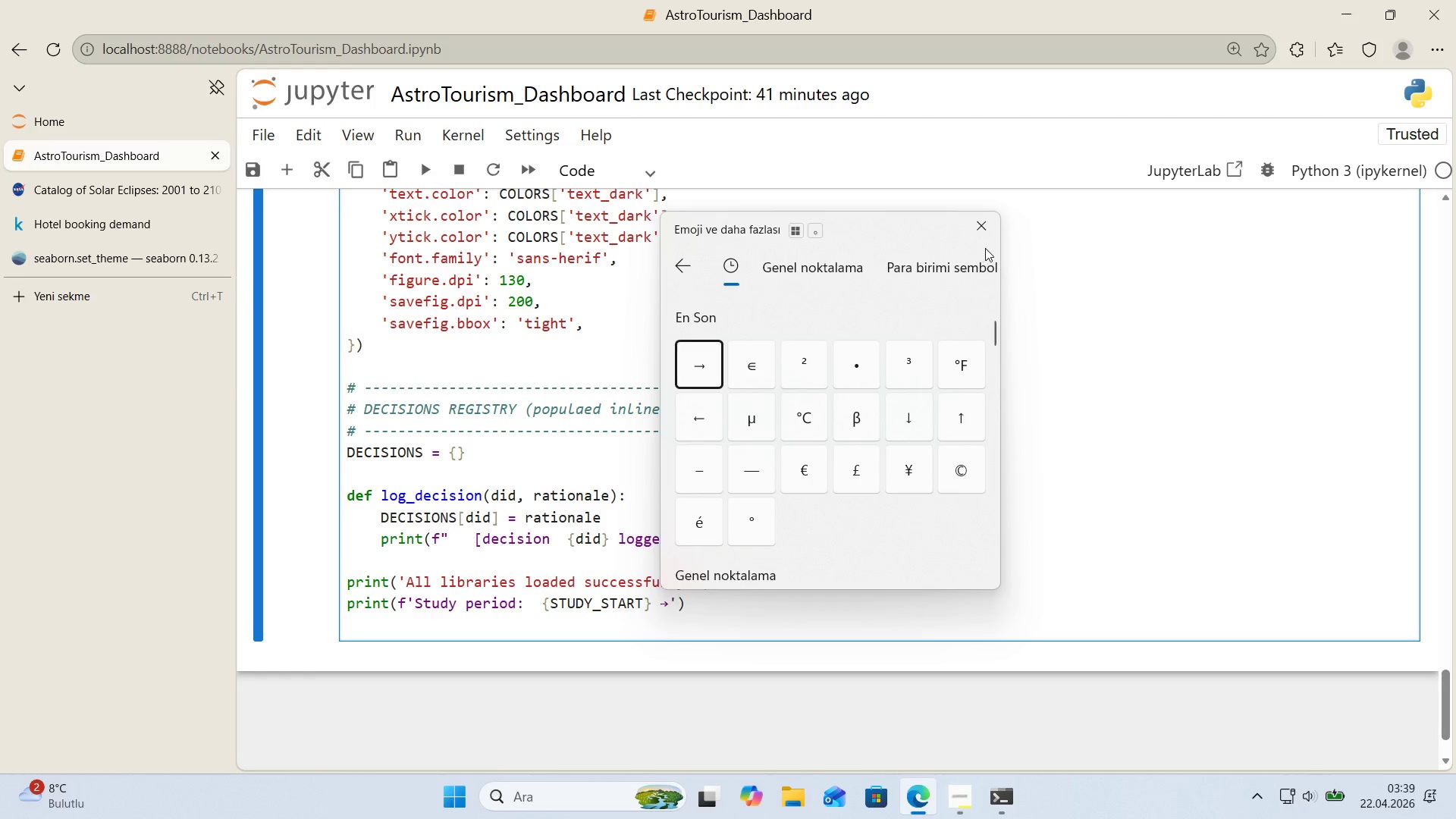 
left_click([988, 230])
 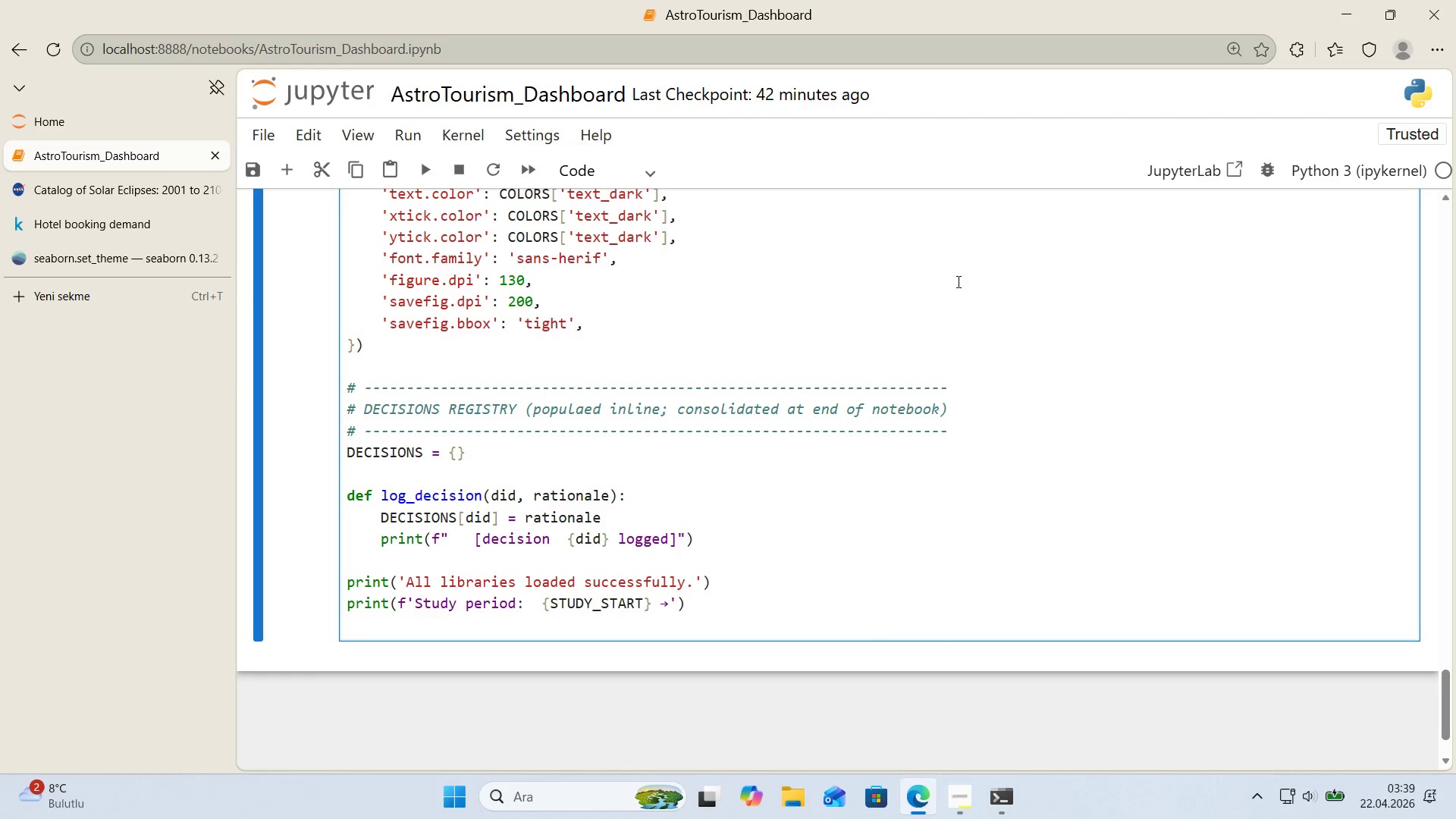 
key(Space)
 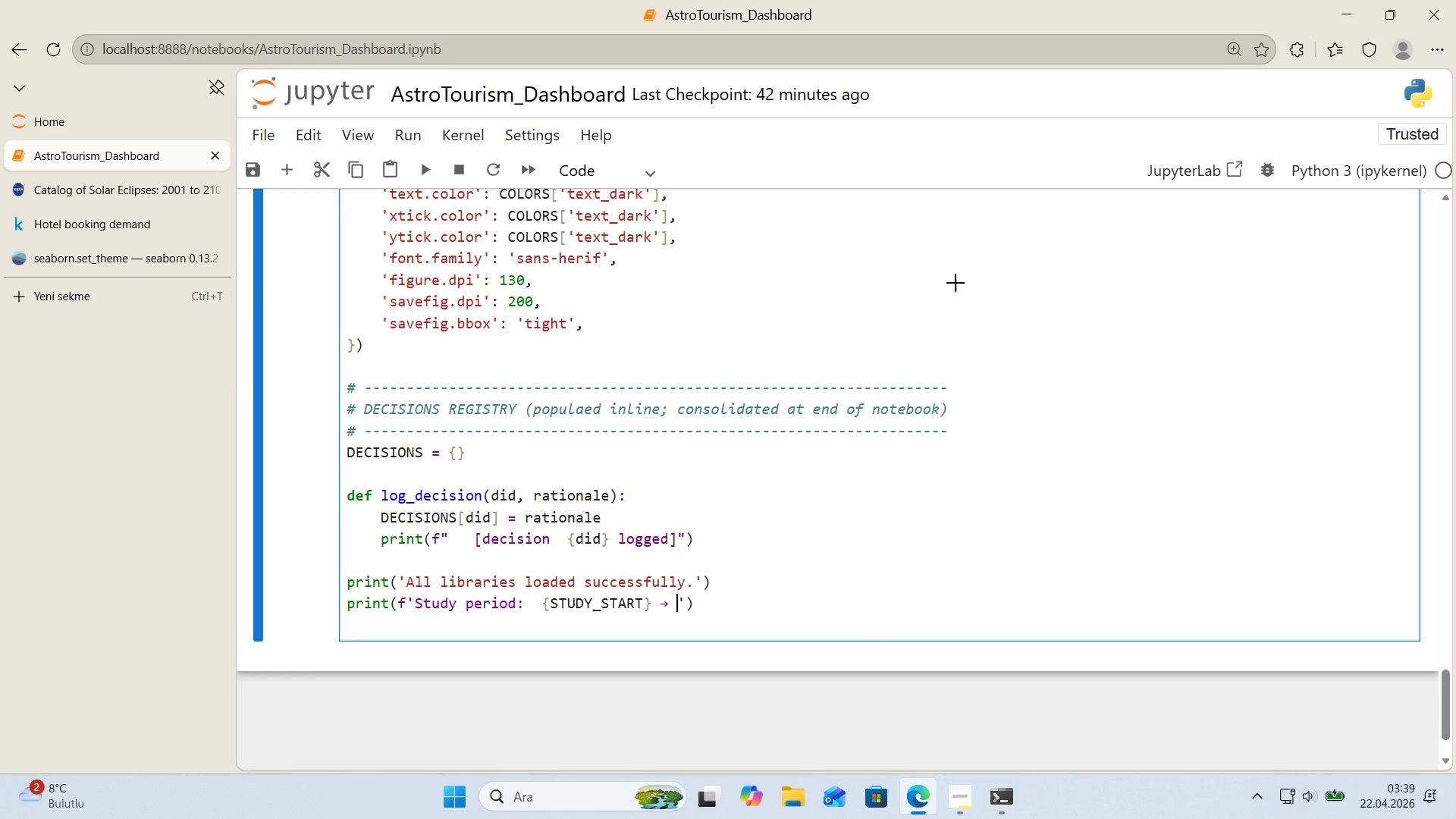 
key(Alt+Control+7)
 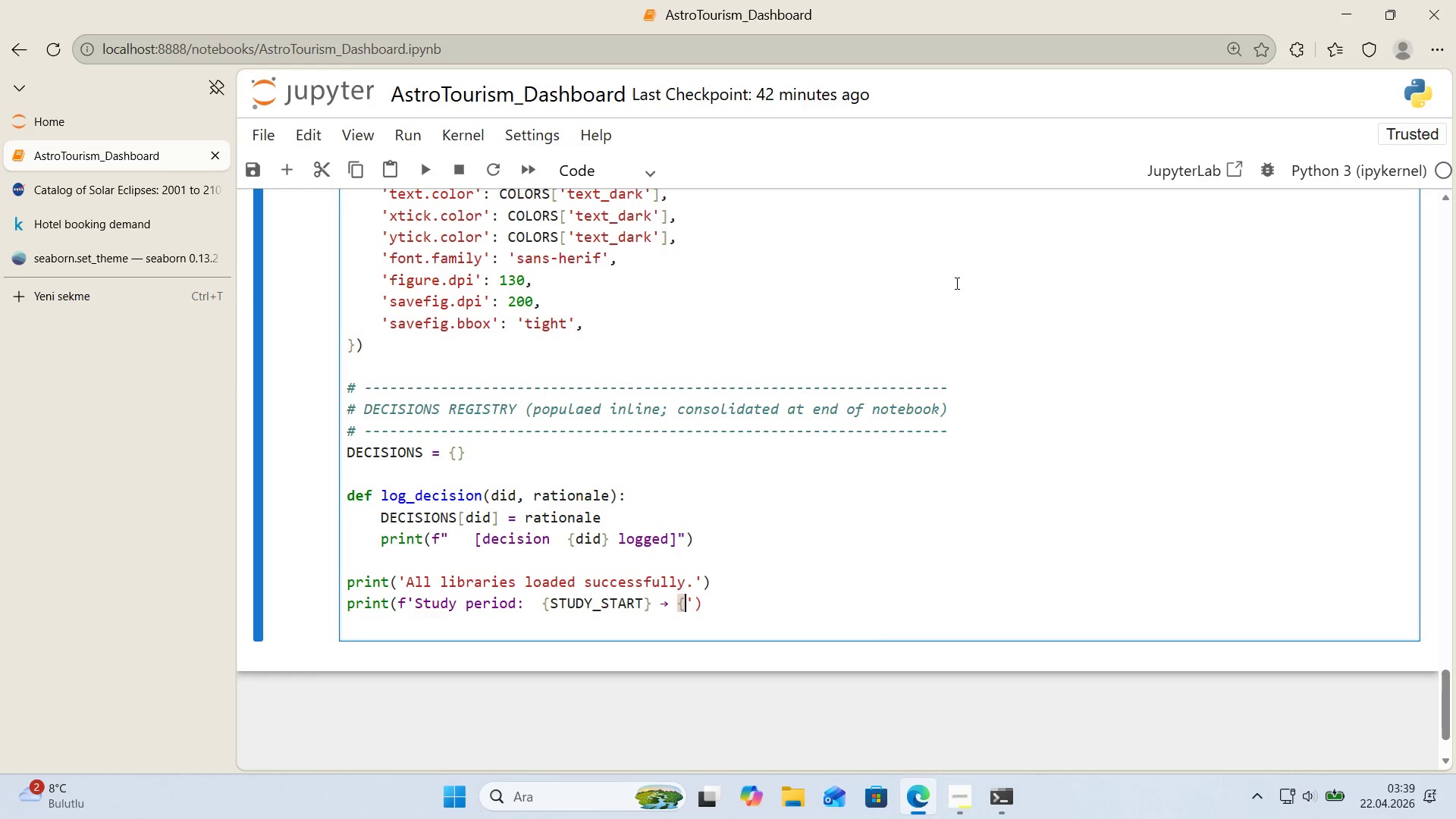 
key(Alt+Control+0)
 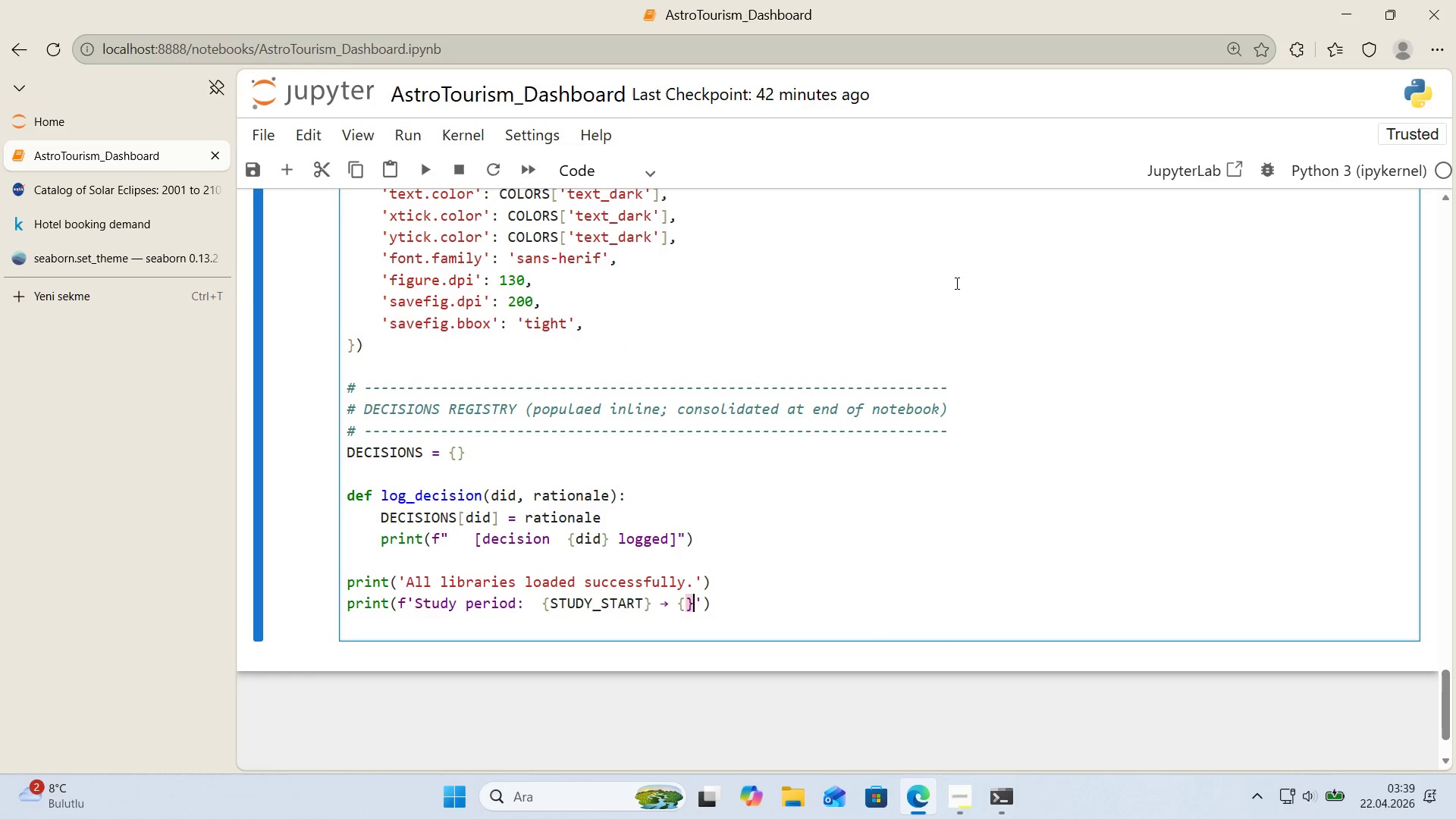 
key(ArrowLeft)
 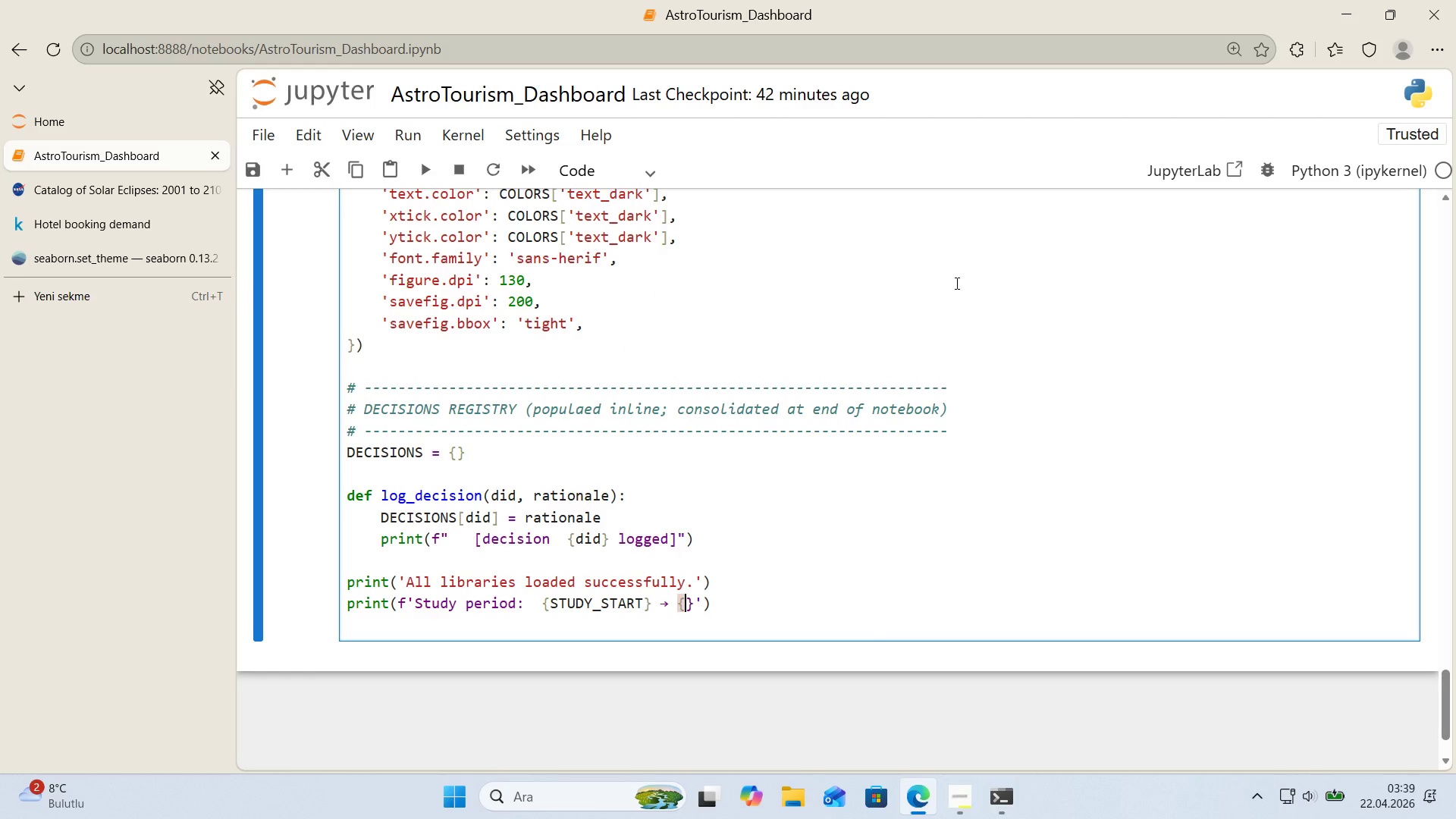 
type(stdy)
key(Backspace)
key(Backspace)
key(Backspace)
key(Backspace)
type(STUDY_END)
 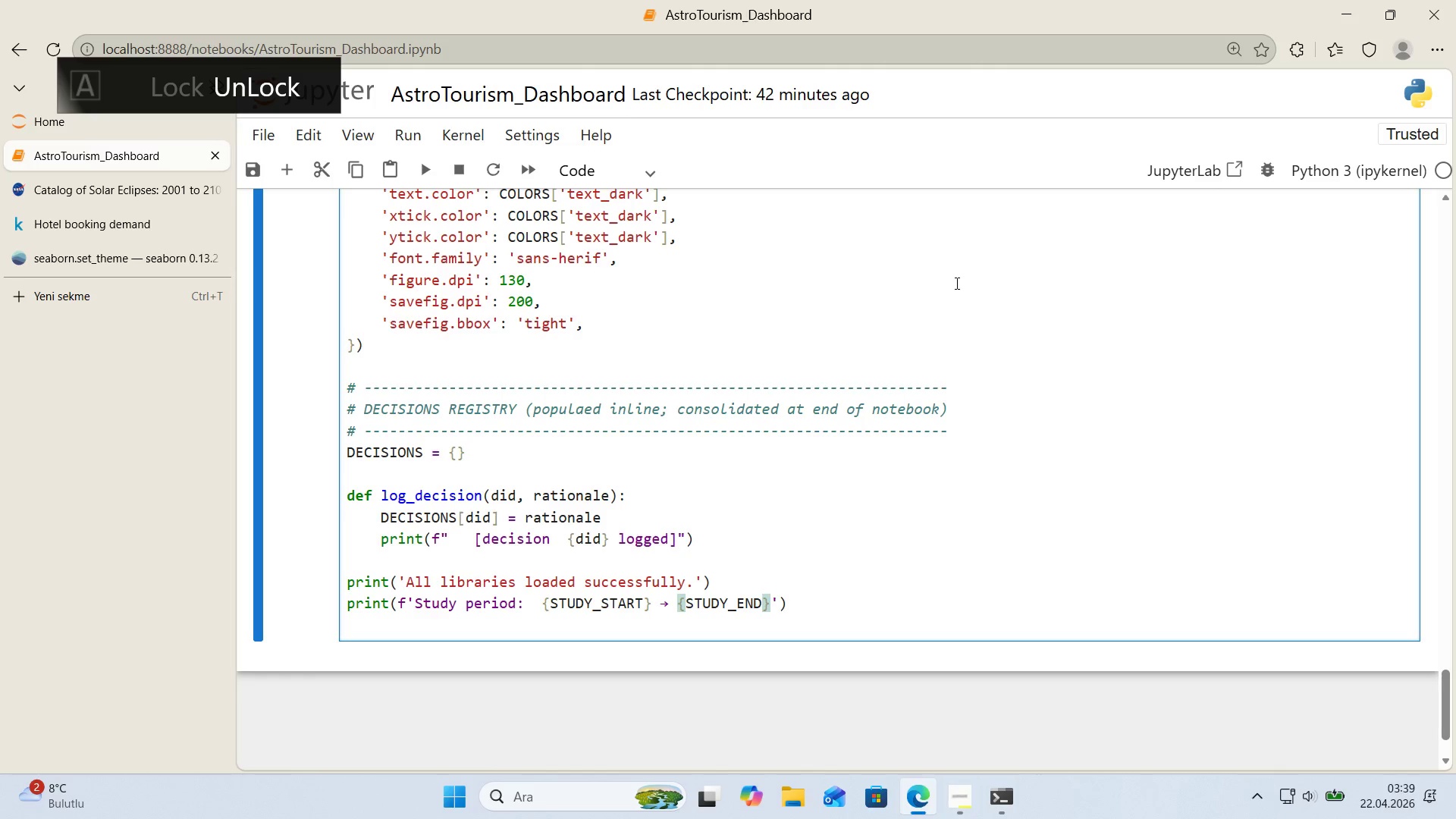 
key(ArrowRight)
 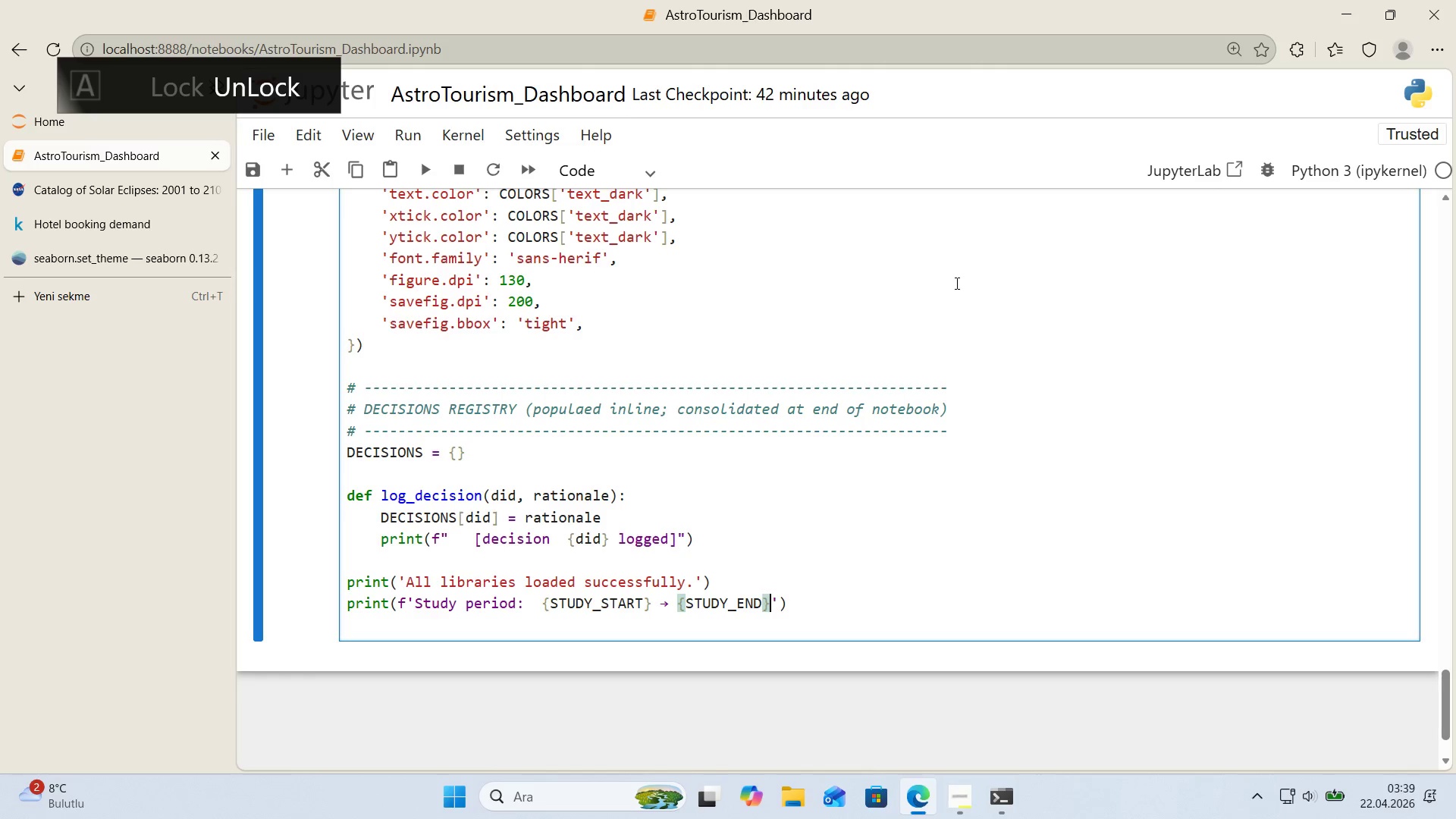 
key(ArrowRight)
 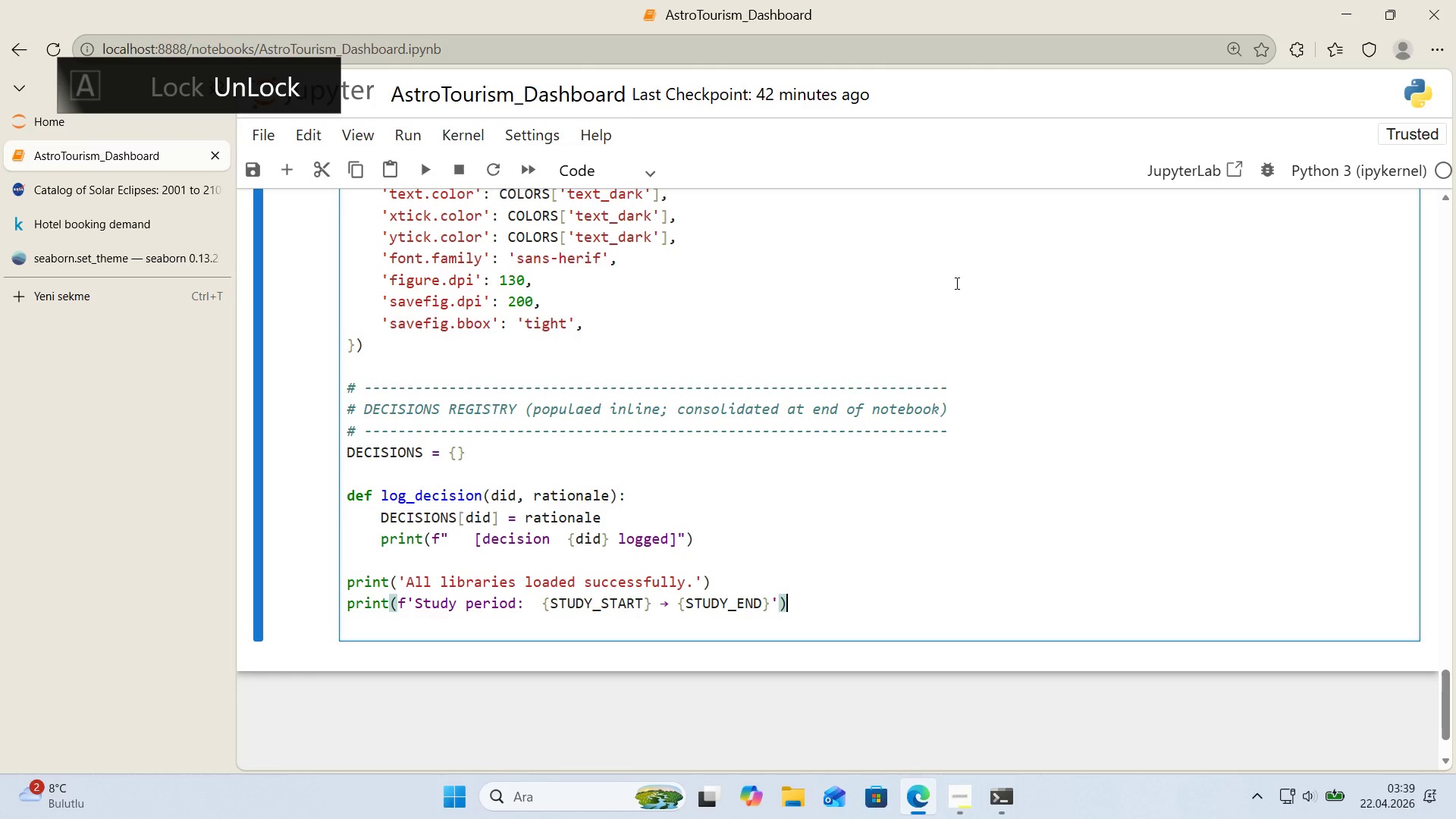 
key(ArrowRight)
 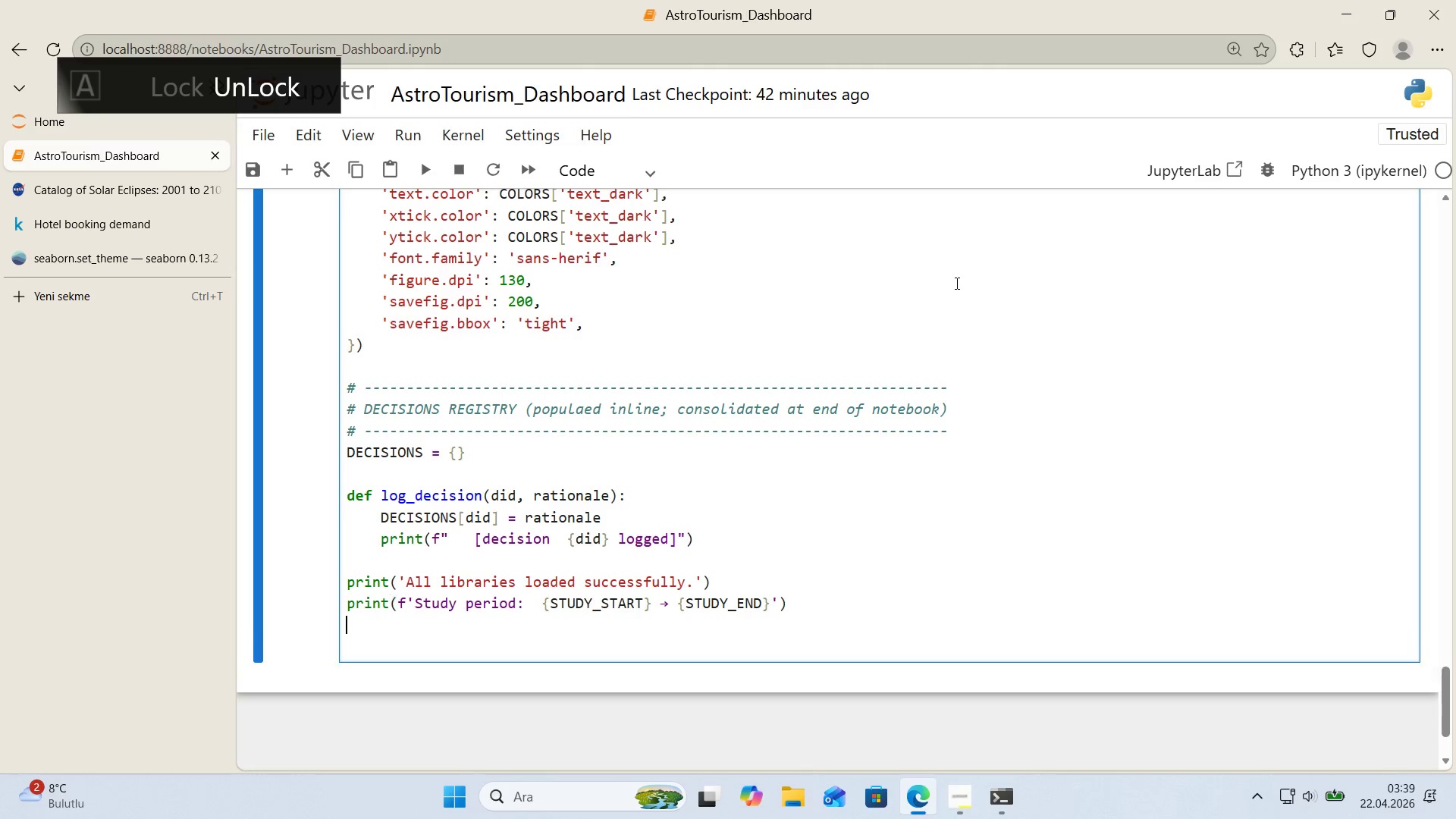 
key(Enter)
 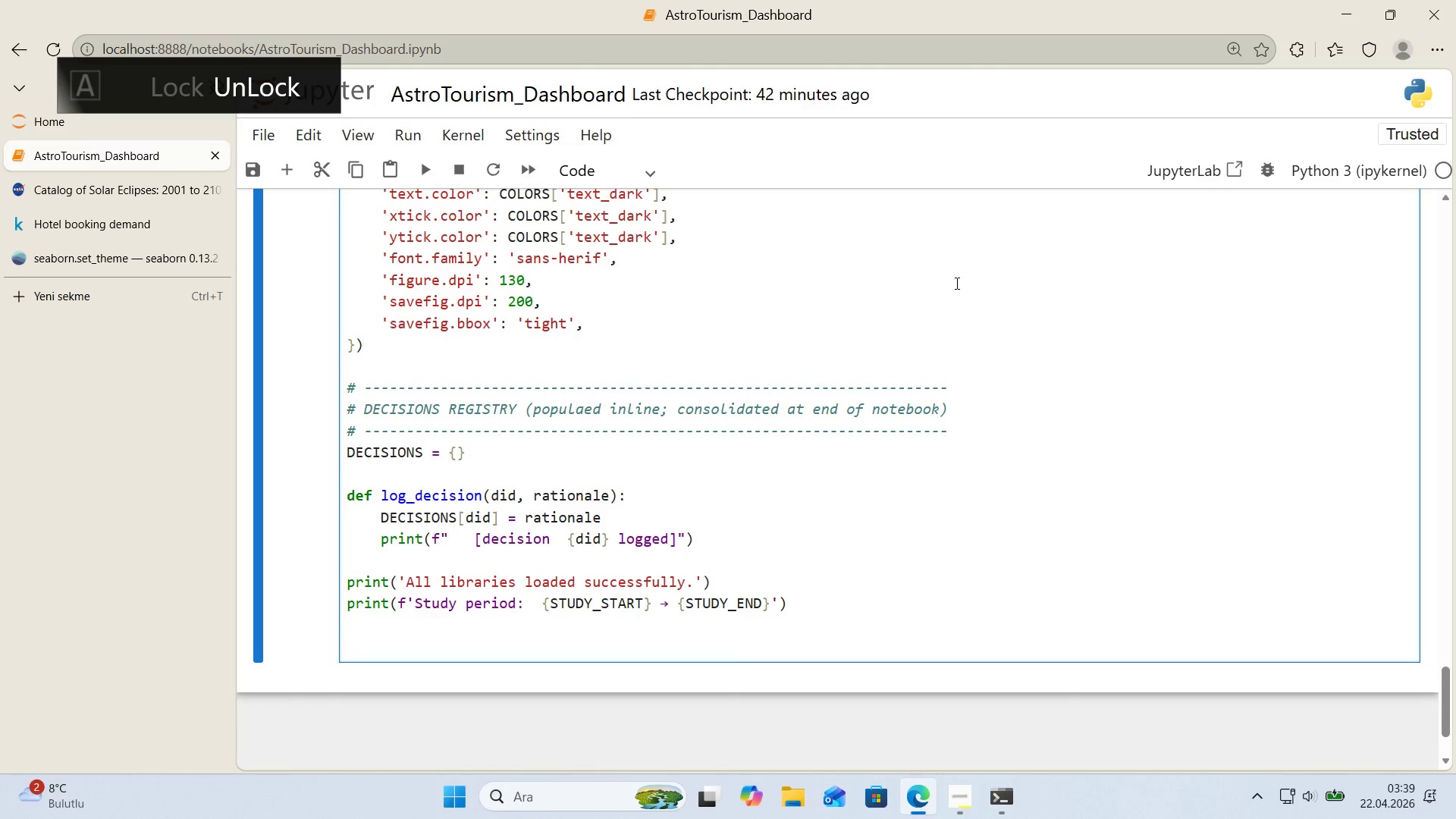 
type(pr'nt*()
 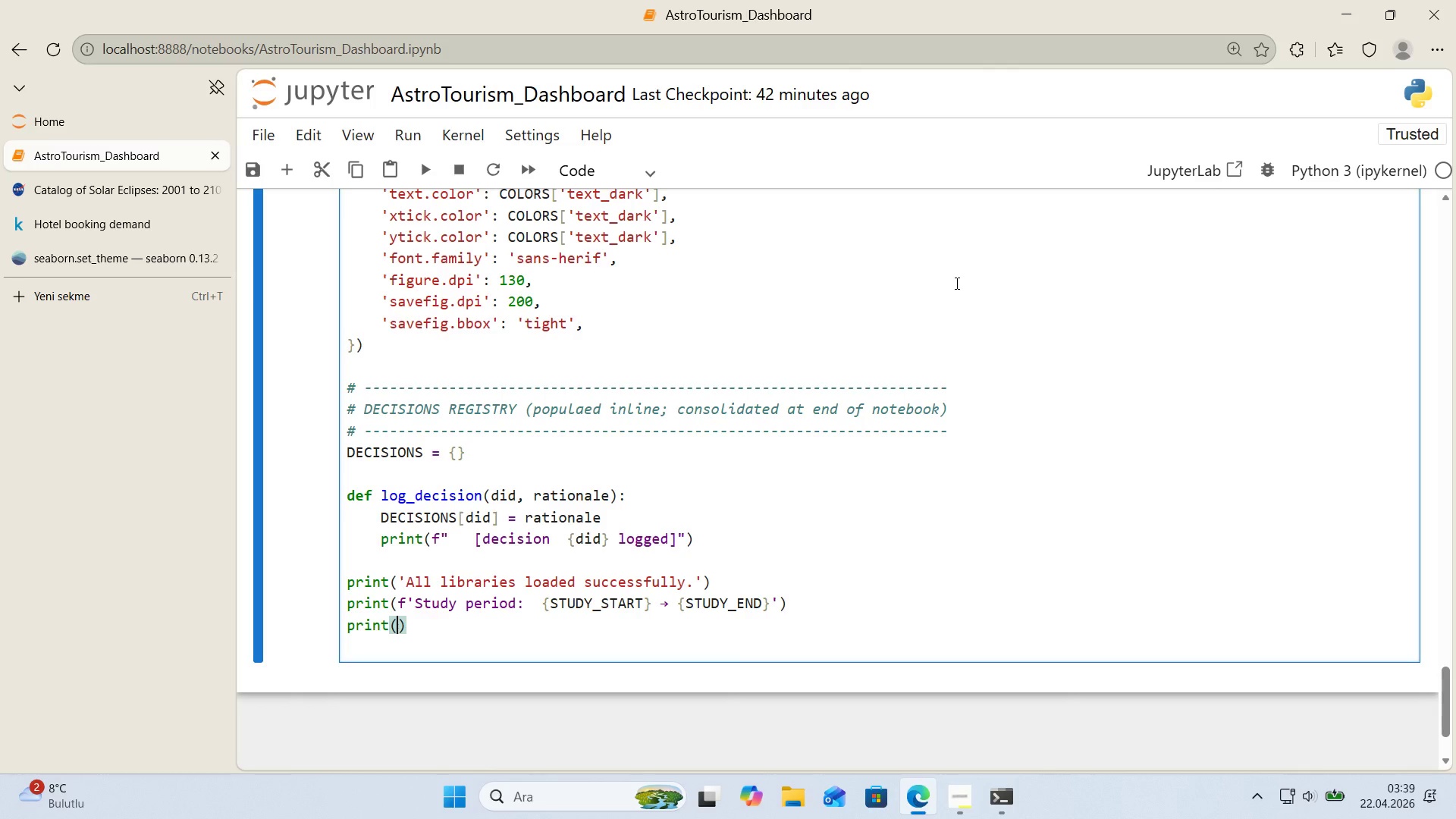 
 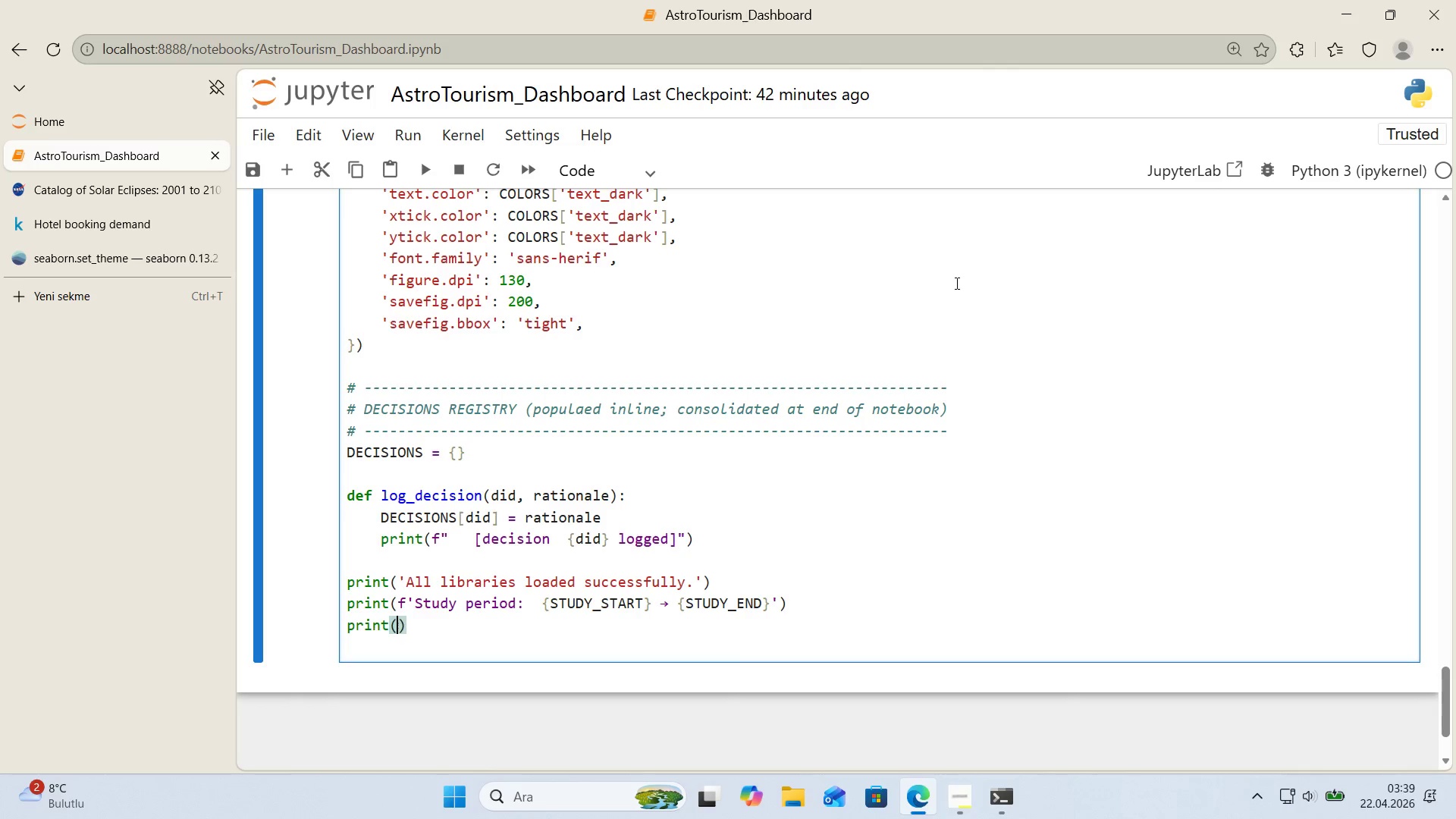 
key(ArrowLeft)
 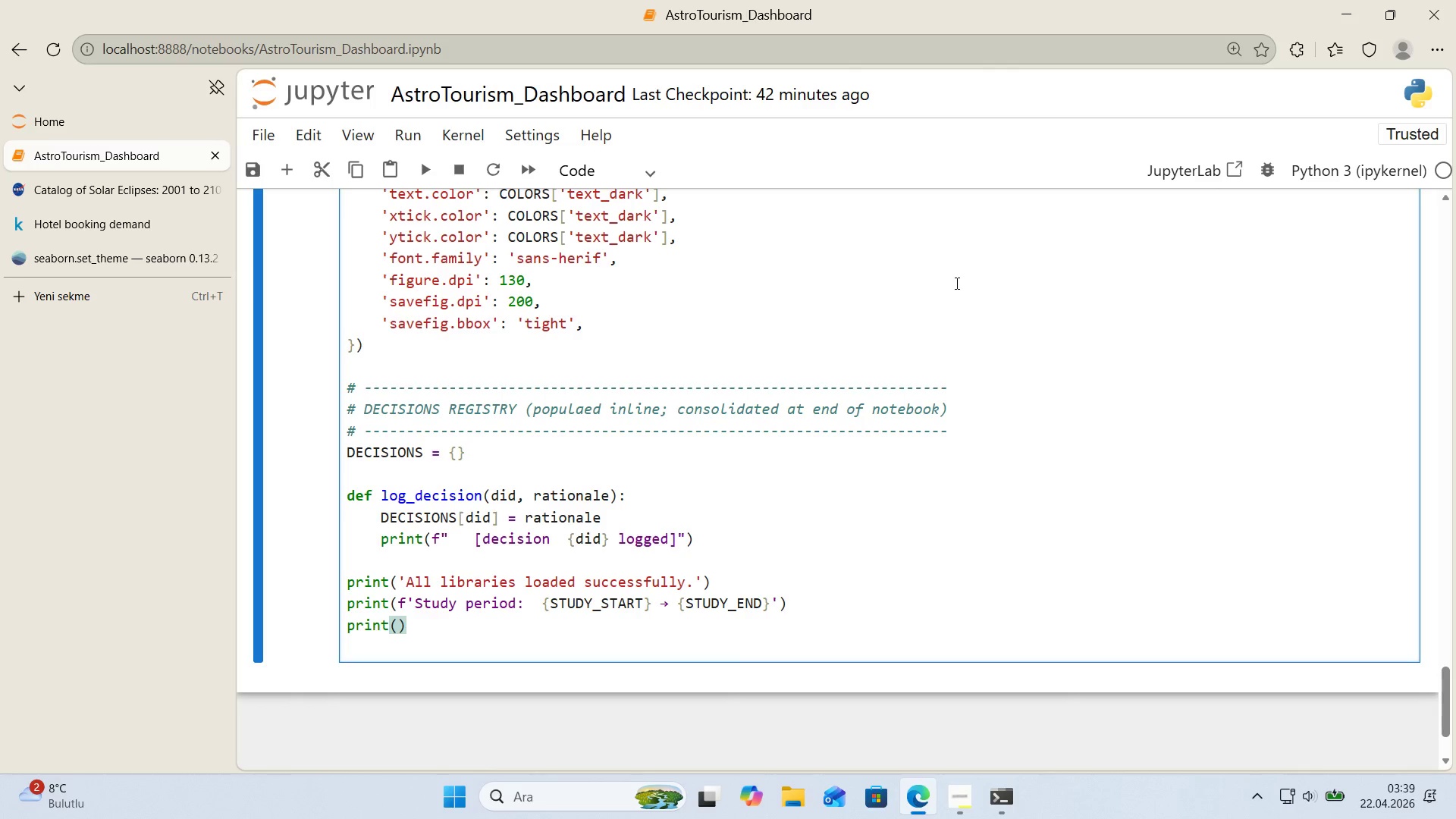 
type(f@@)
 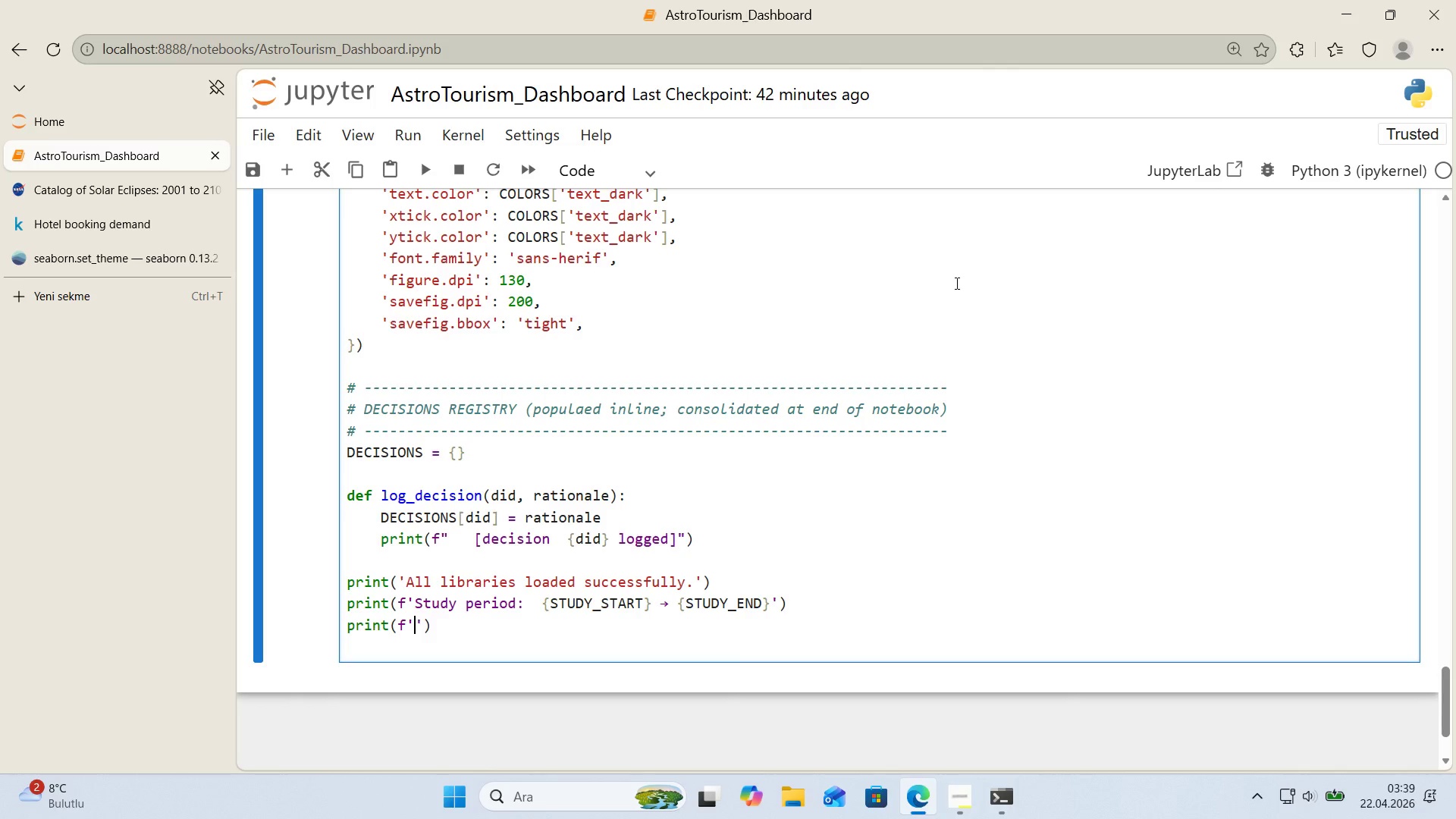 
 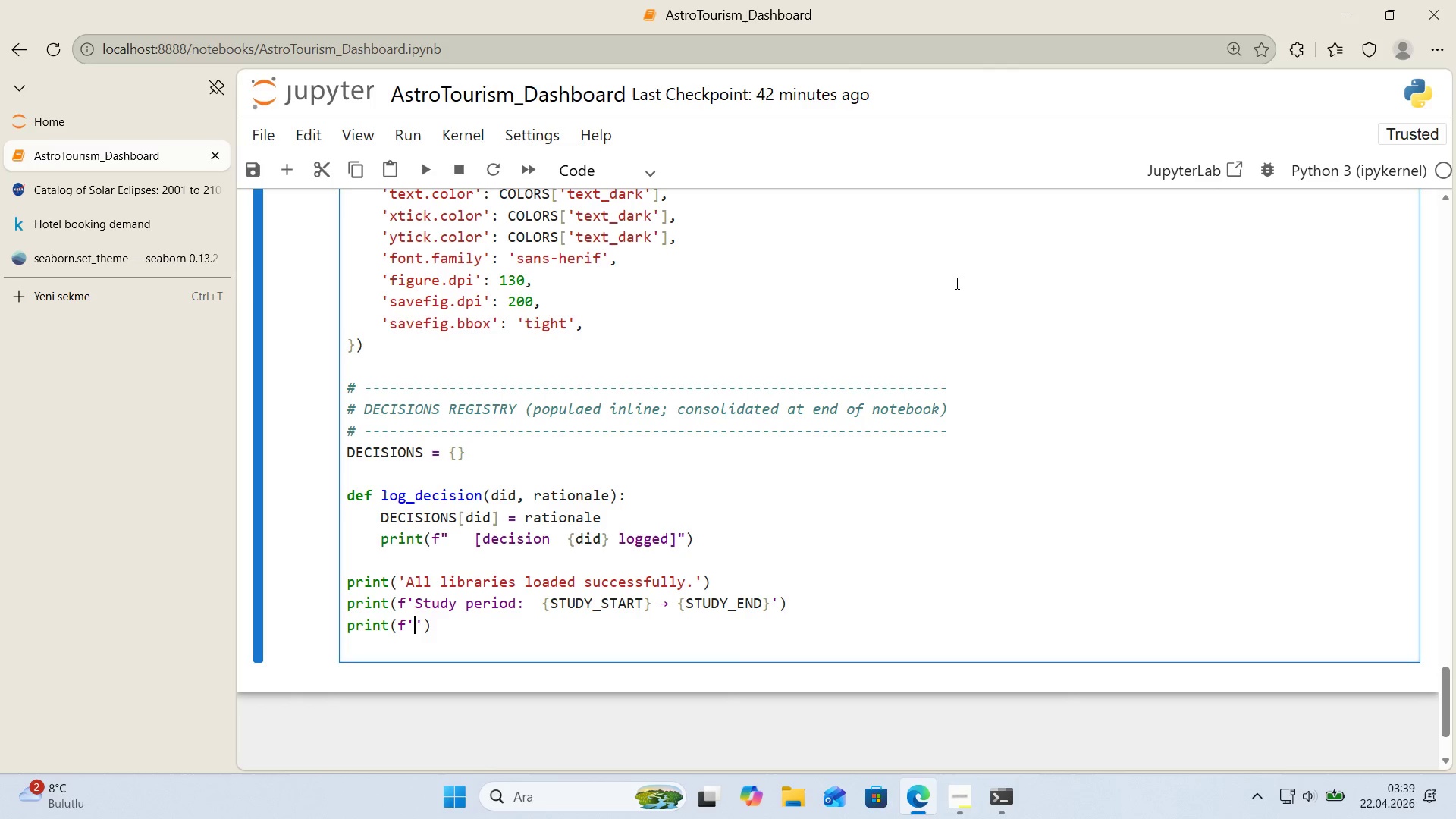 
key(ArrowLeft)
 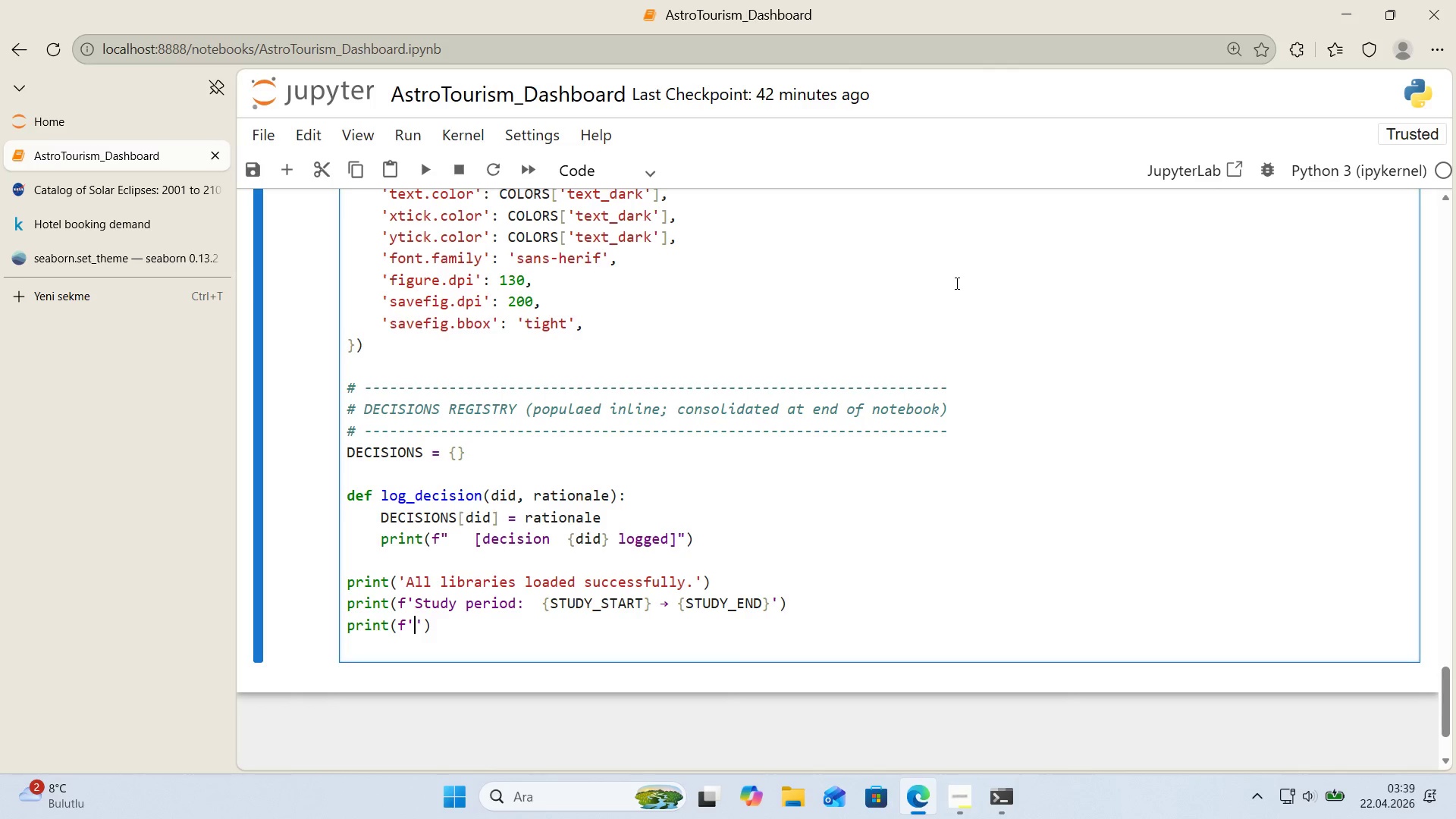 
type(Cache d'rectoru)
key(Backspace)
type(y> )
 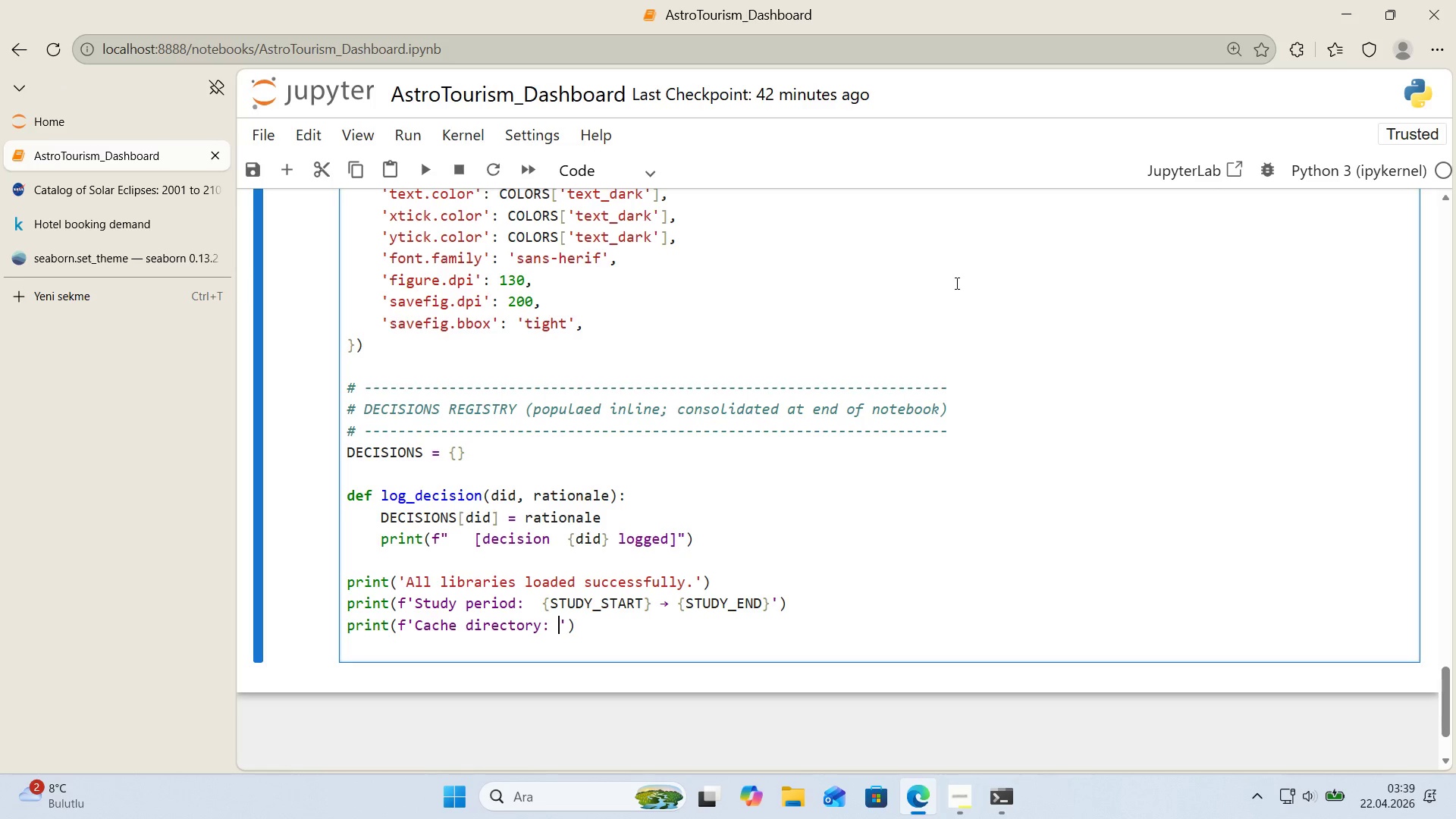 
key(Space)
 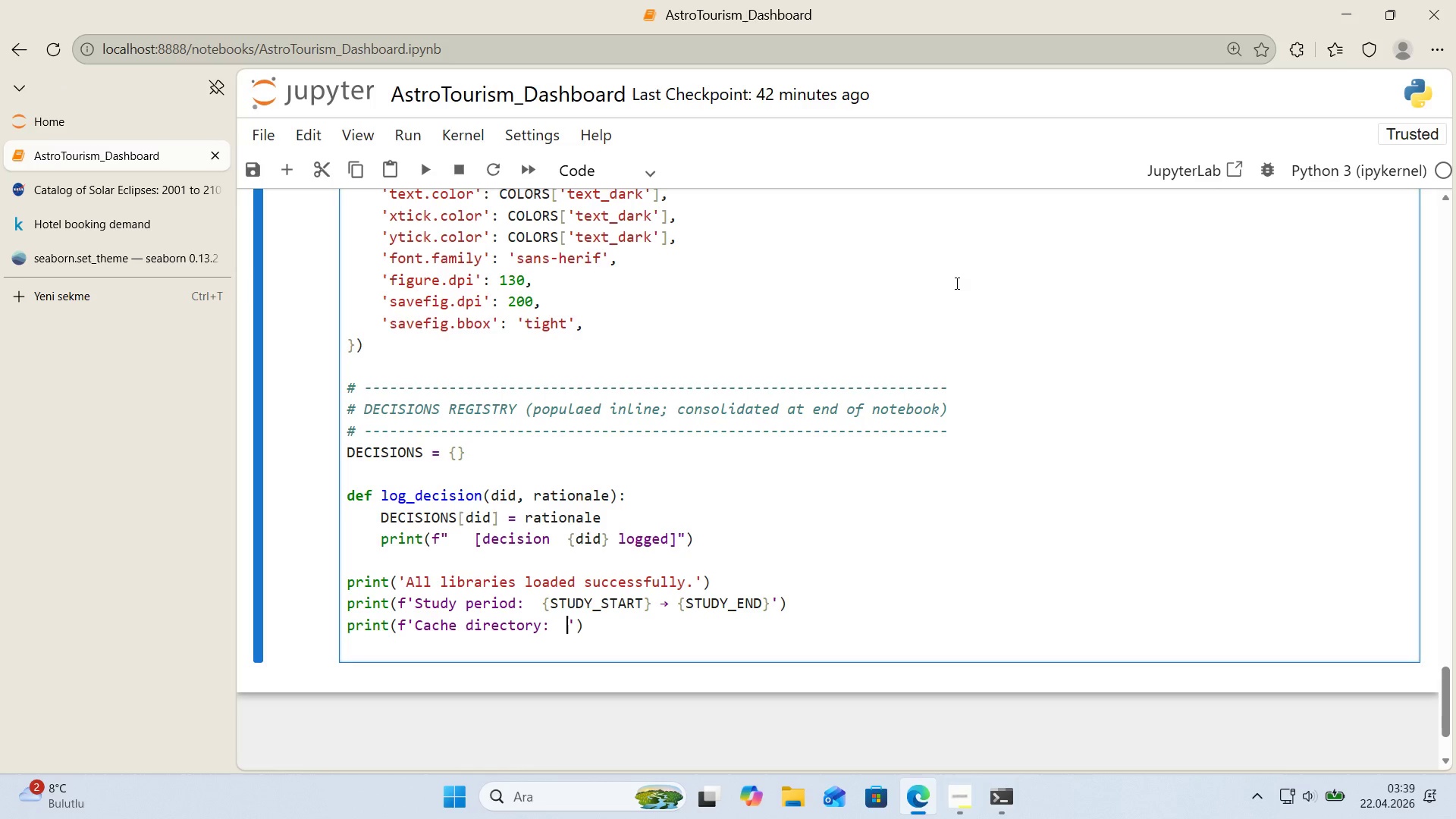 
key(Alt+Control+7)
 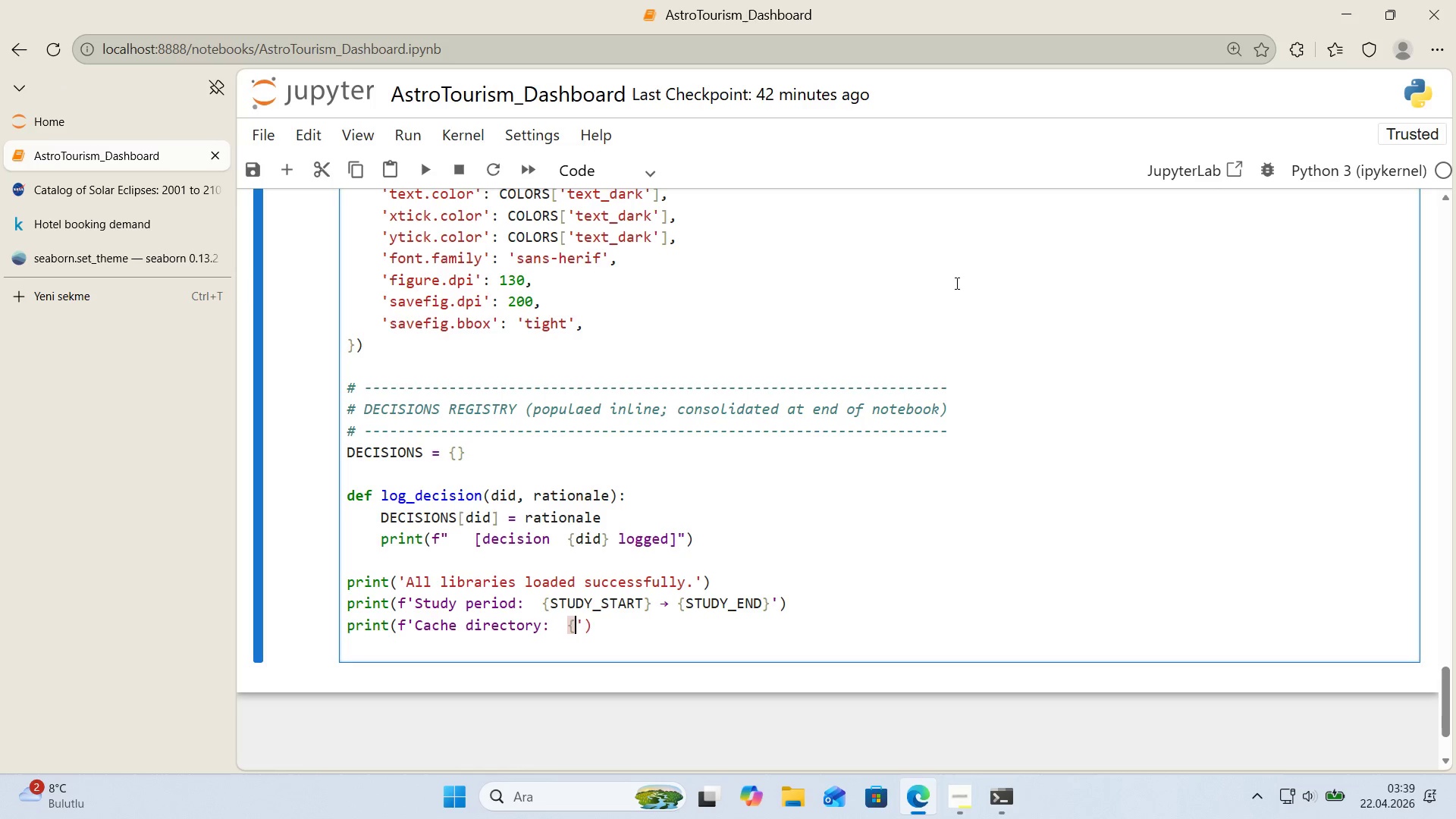 
key(Alt+Control+0)
 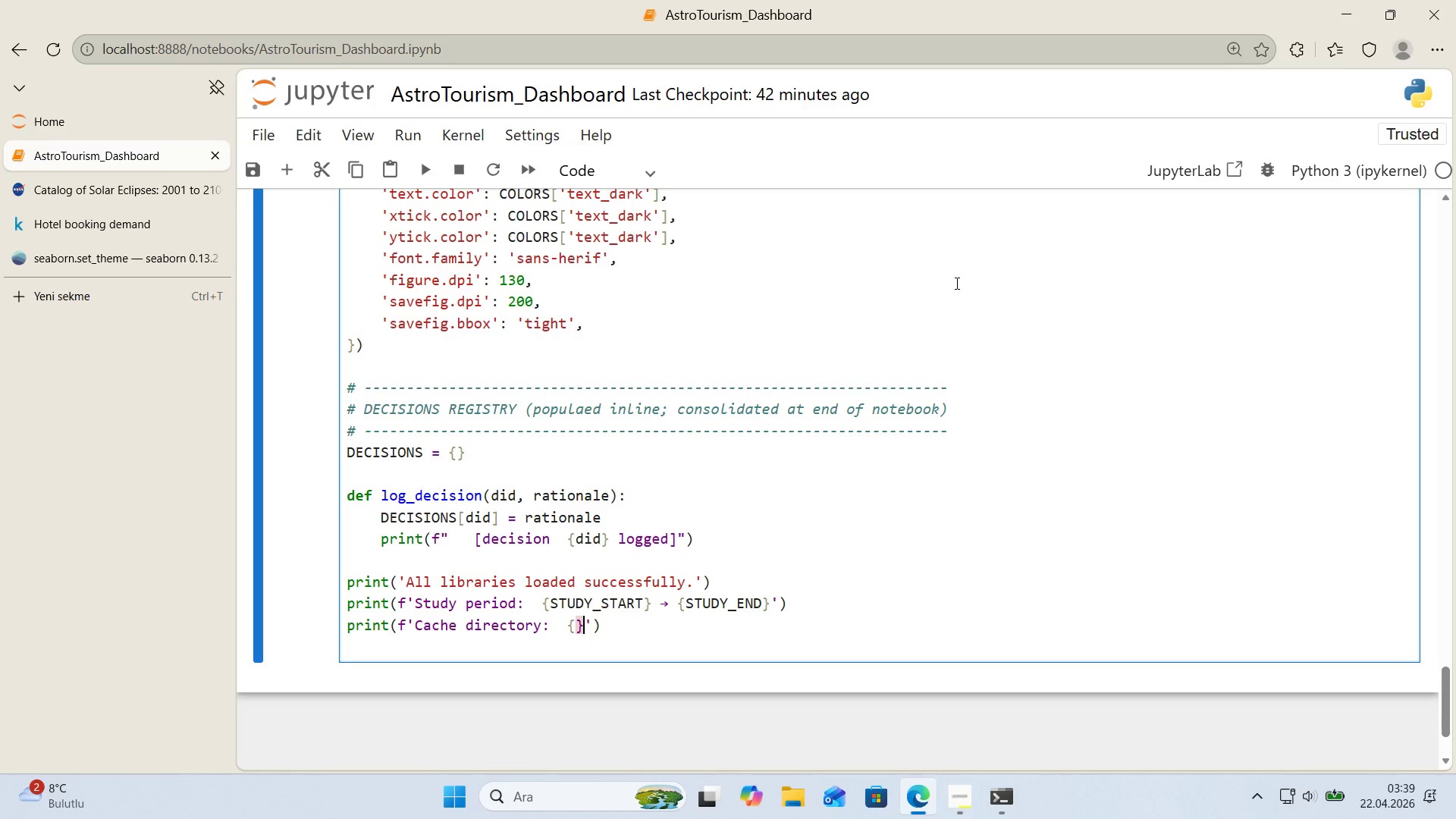 
key(ArrowLeft)
 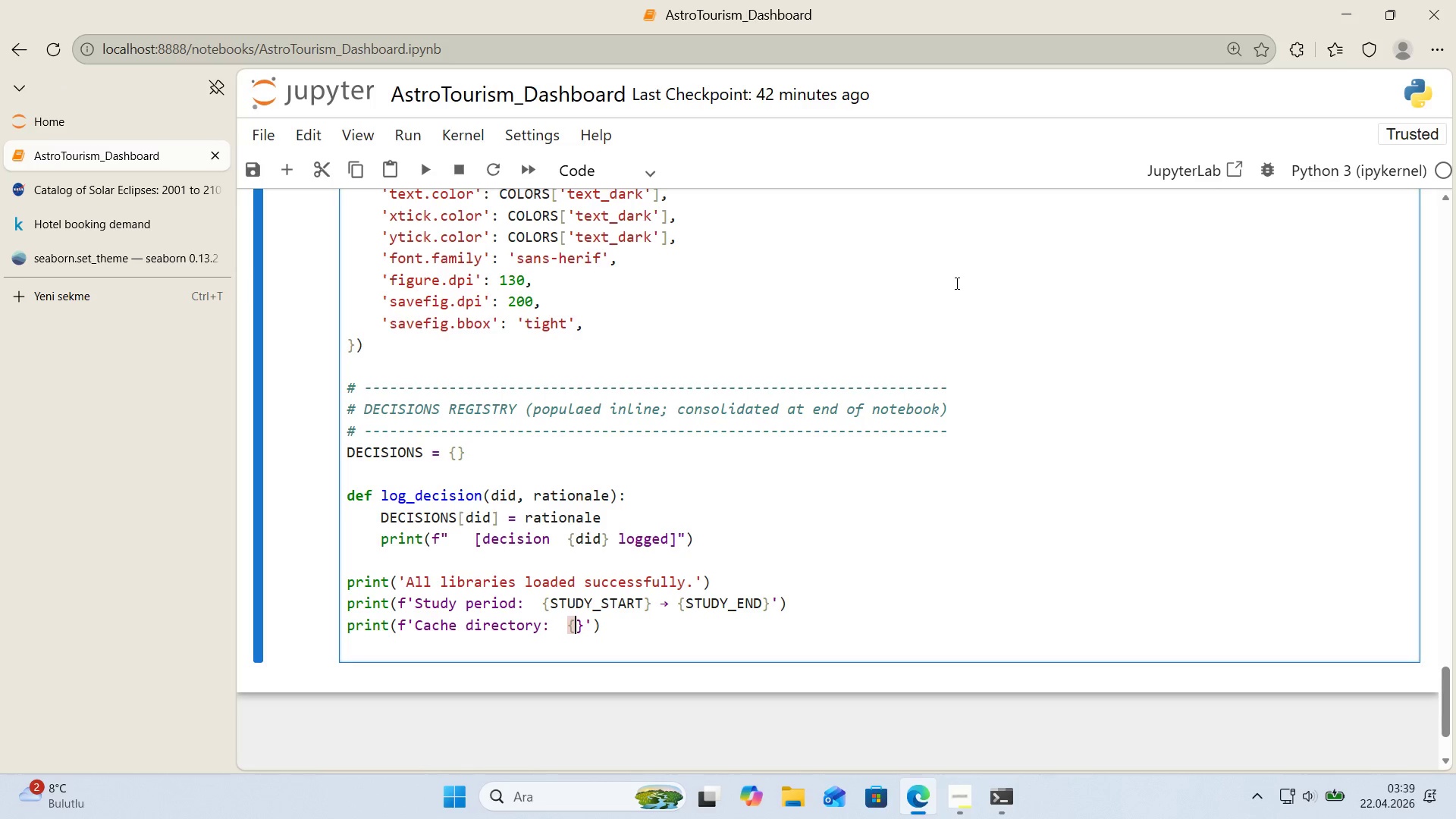 
type(CACHE_DIR)
 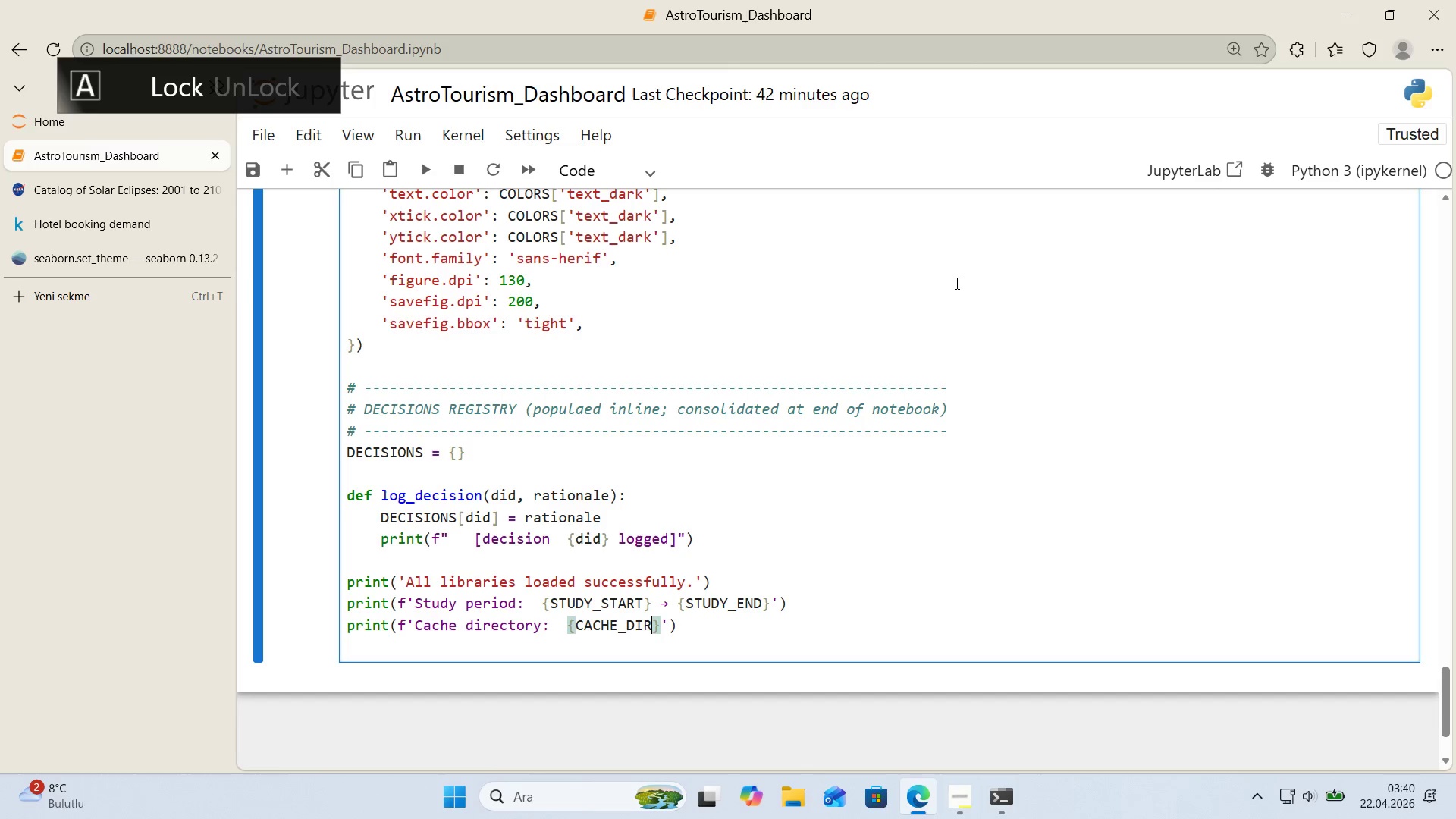 
key(ArrowRight)
 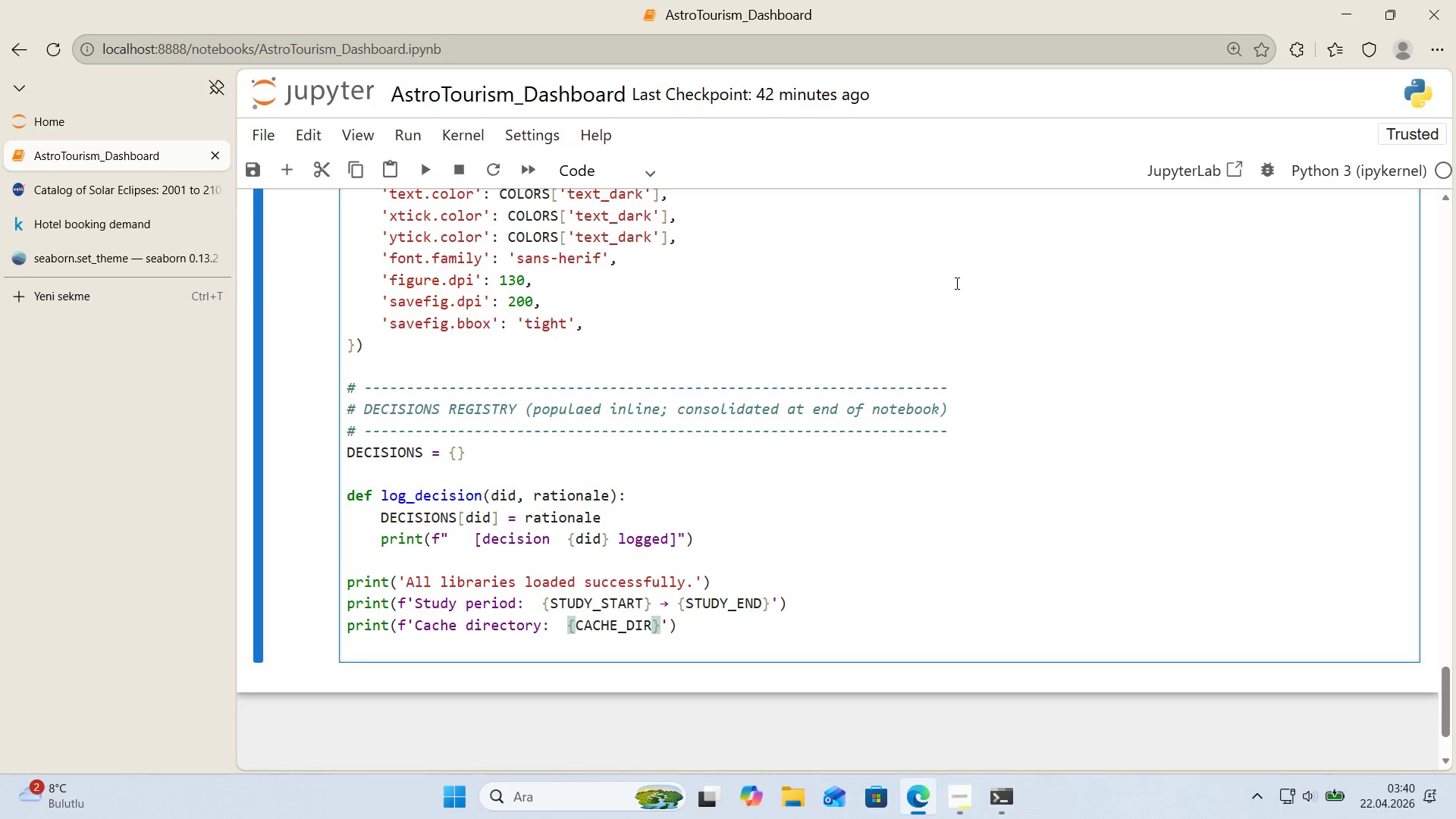 
key(Shift+7)
 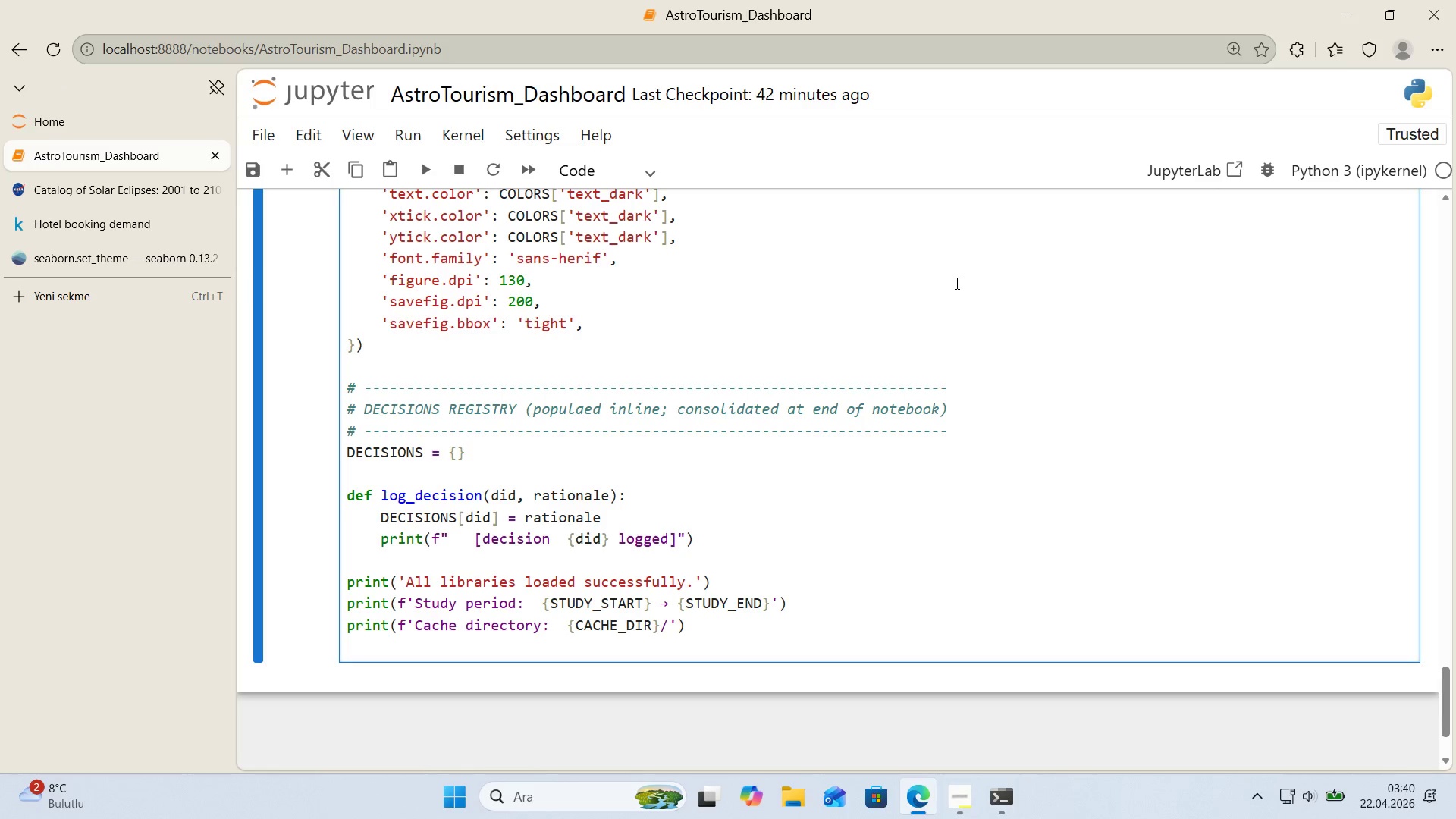 
key(CapsLock)
 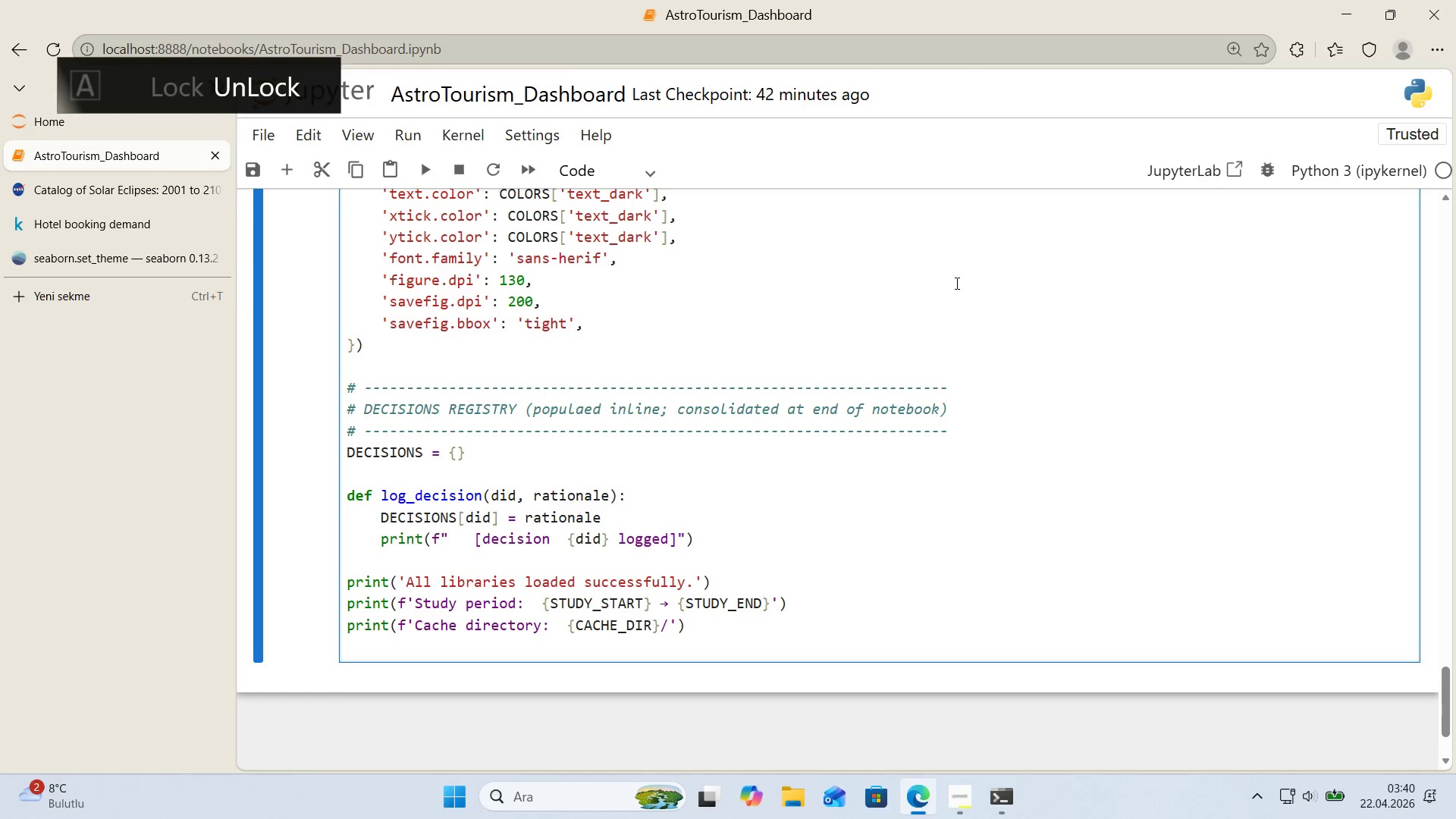 
key(ArrowRight)
 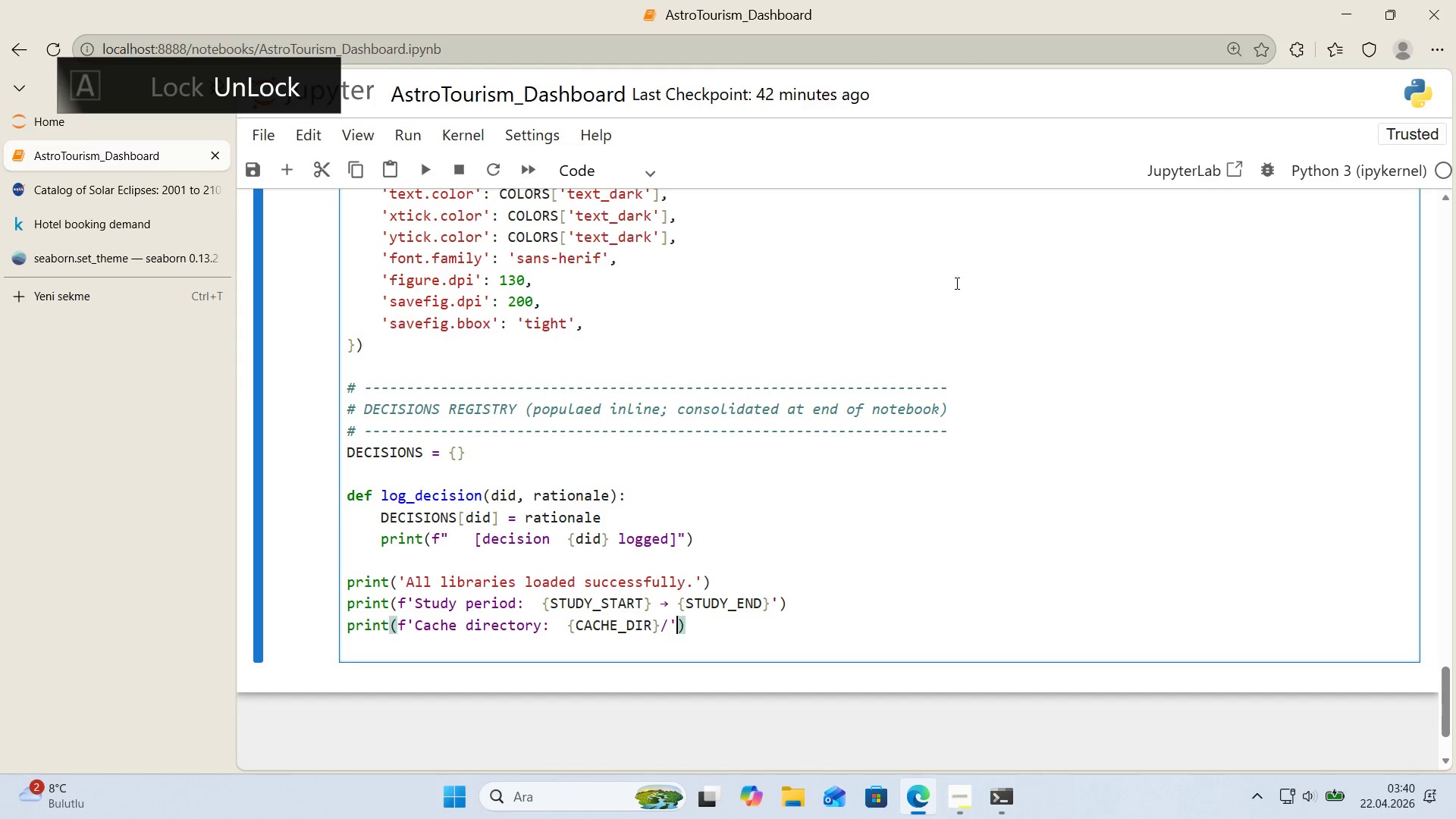 
key(ArrowRight)
 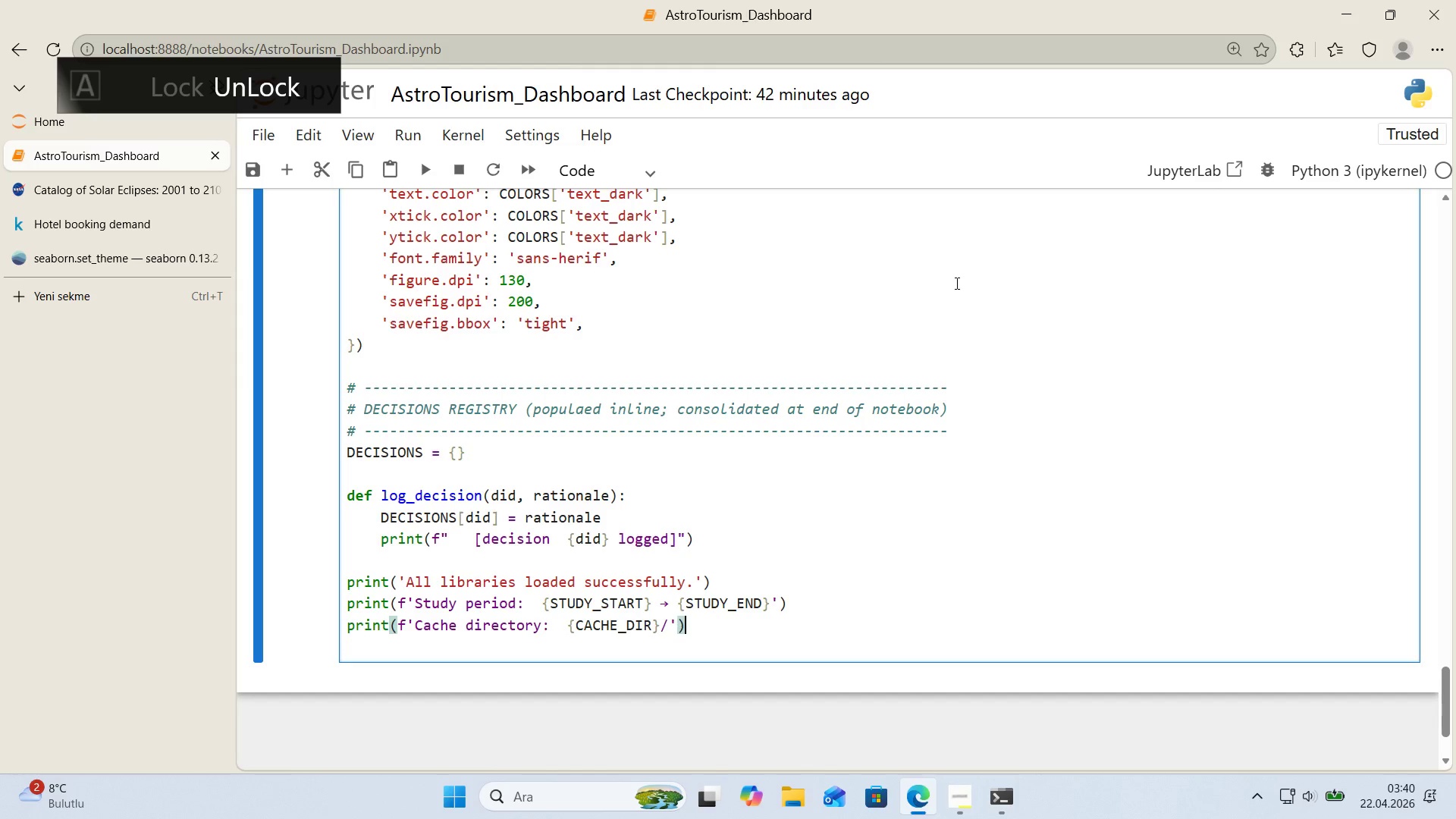 
key(ArrowDown)
 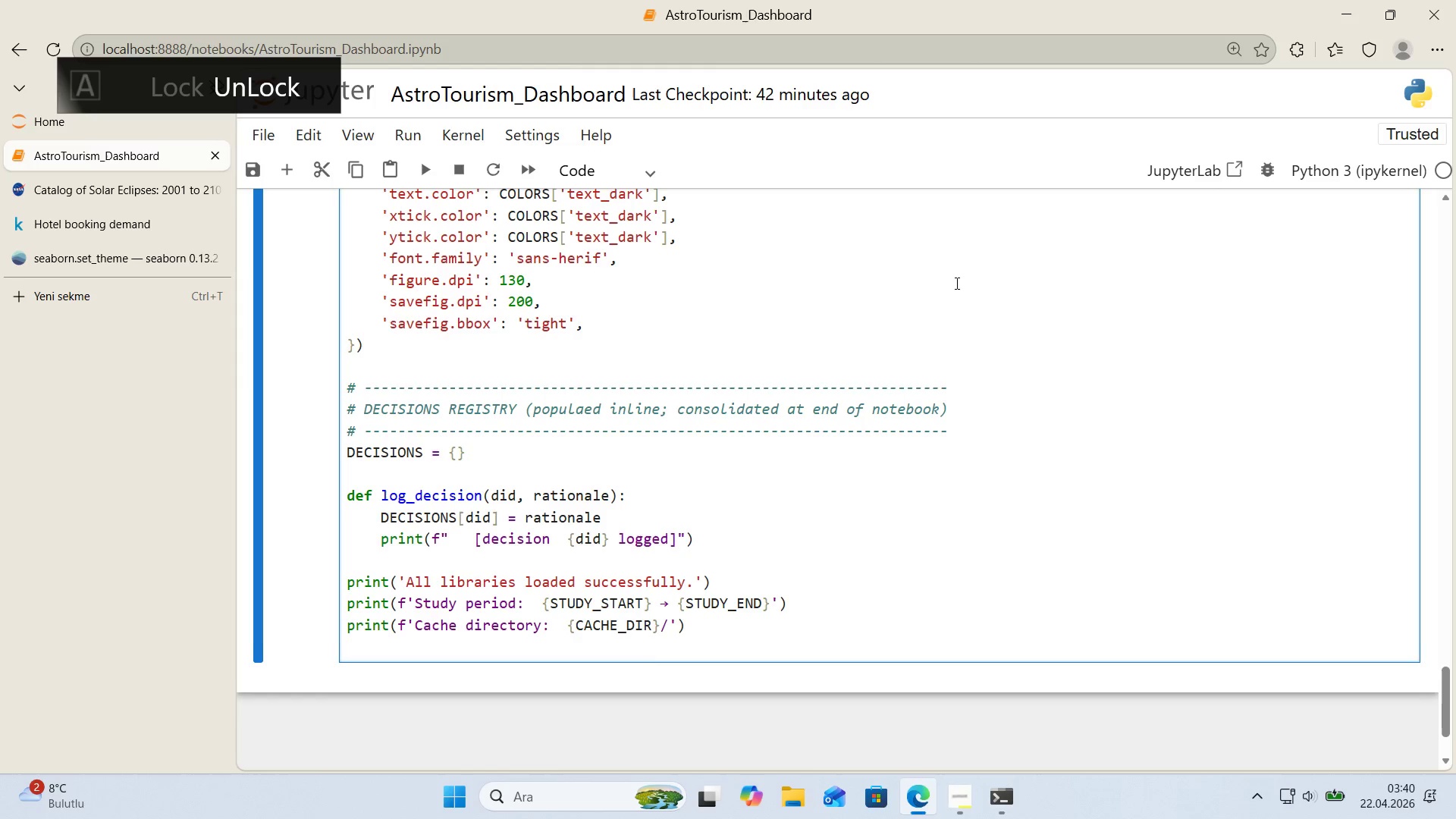 
key(Backspace)
 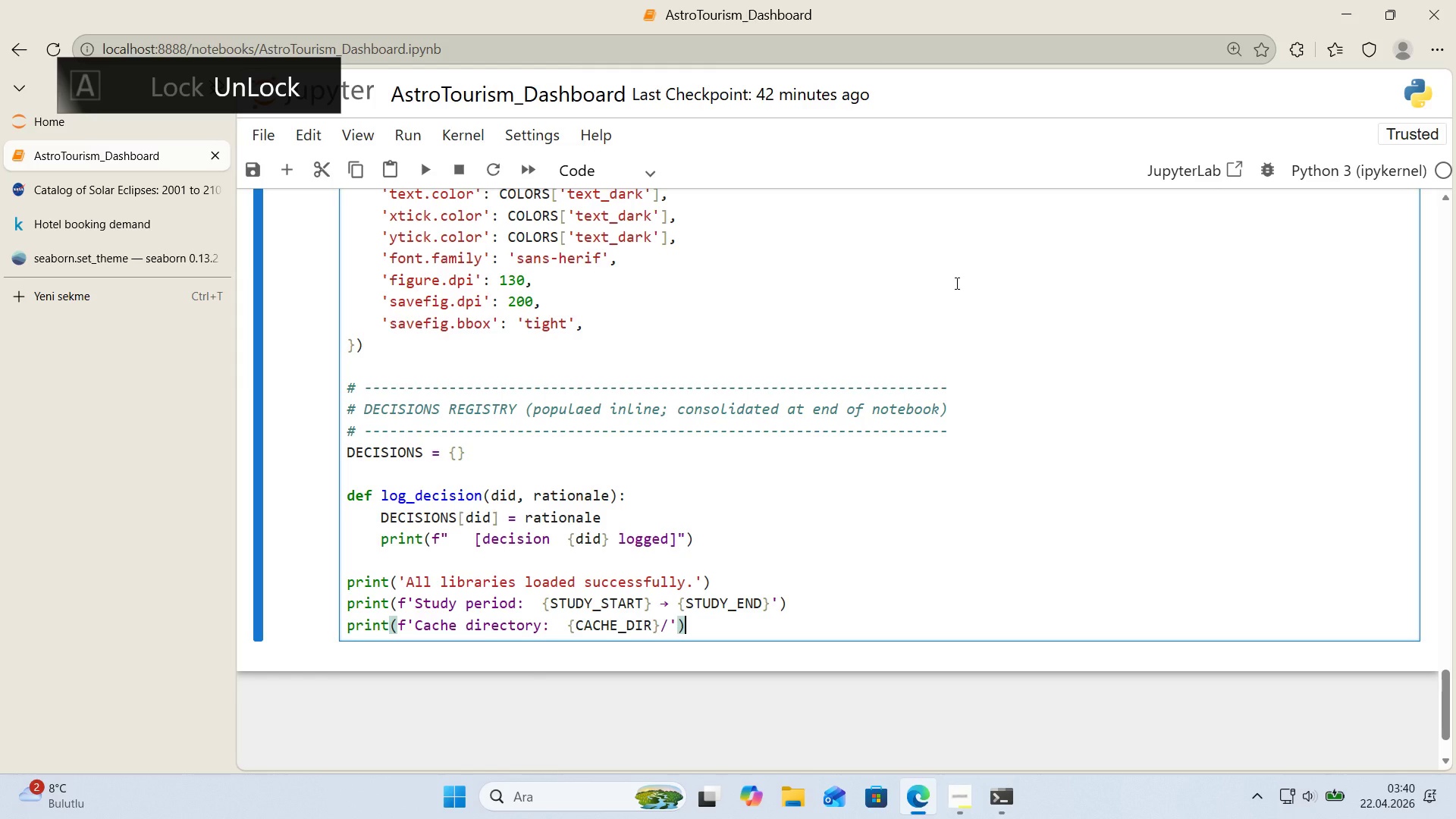 
key(Shift+Enter)
 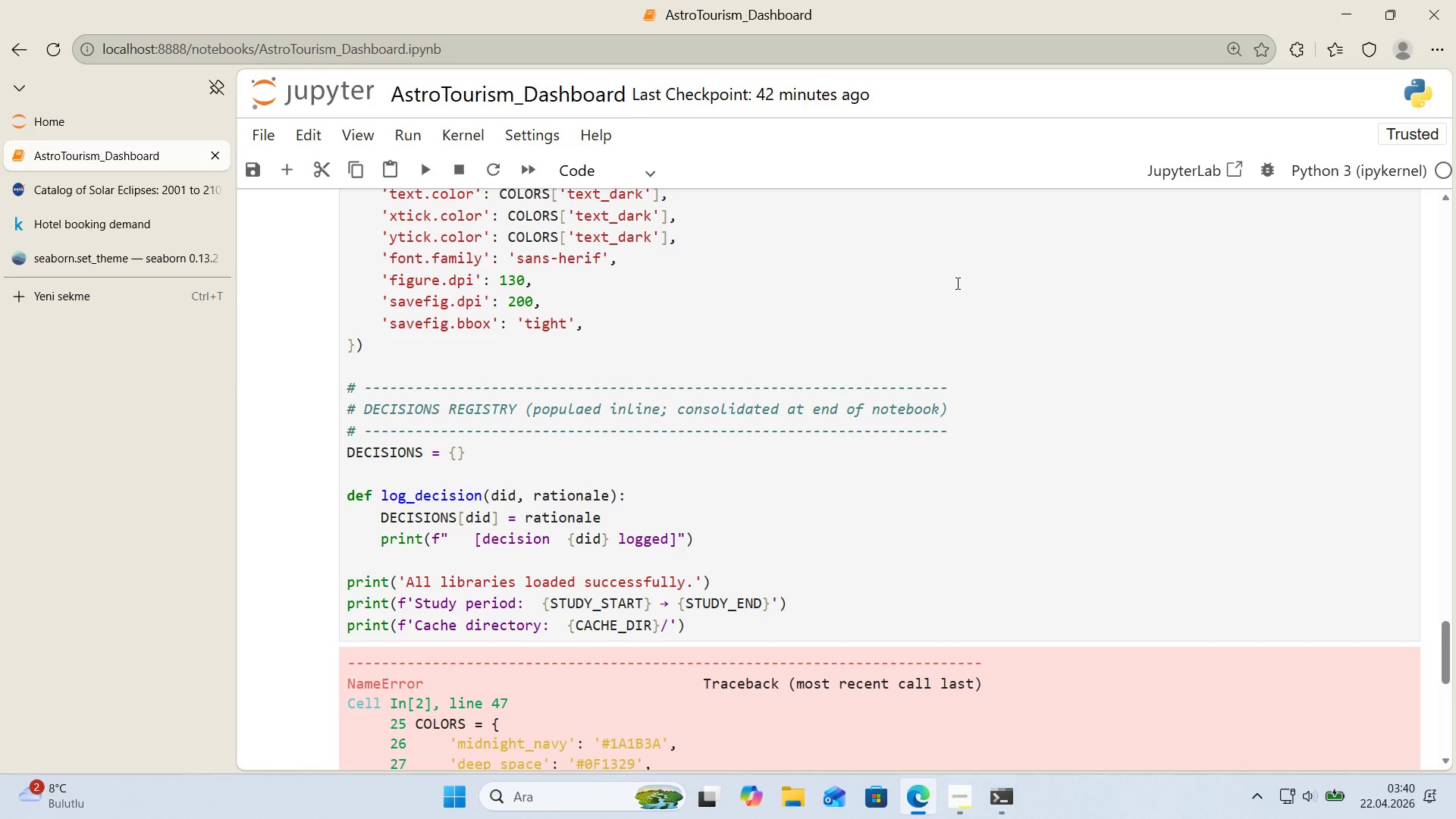 
wait(17.11)
 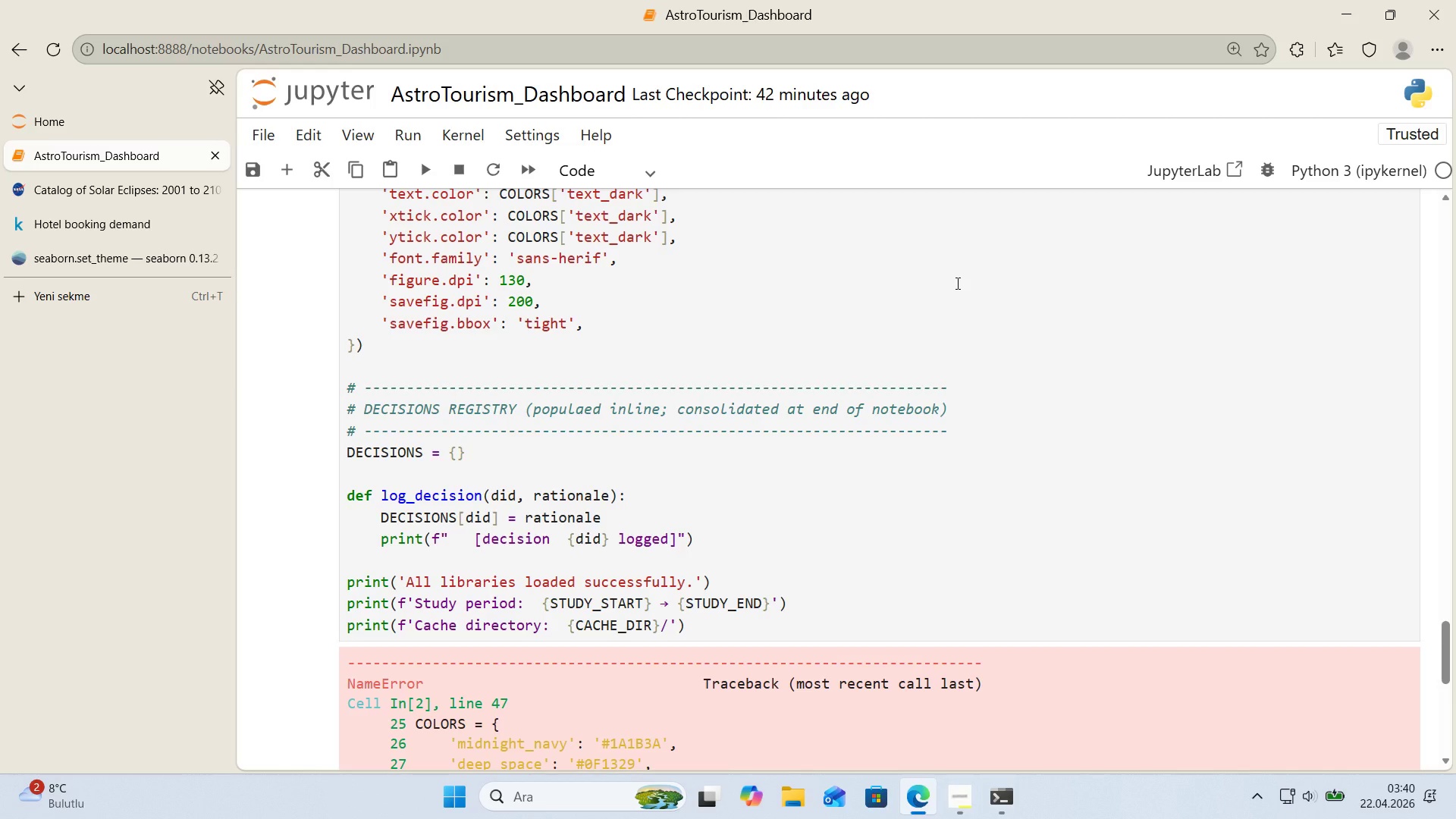 
scroll: coordinate [926, 318], scroll_direction: down, amount: 7.0
 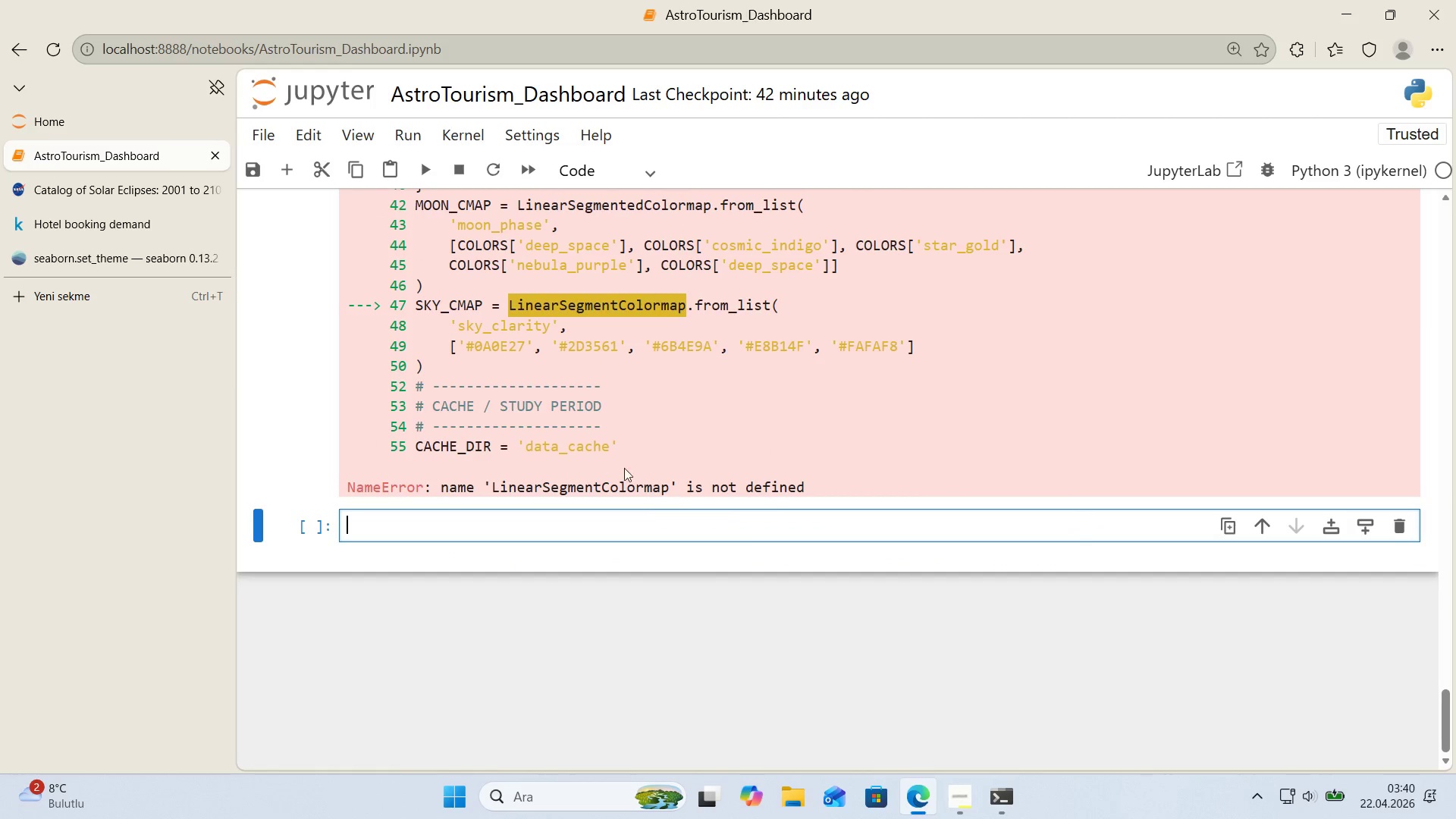 
left_click_drag(start_coordinate=[673, 491], to_coordinate=[492, 494])
 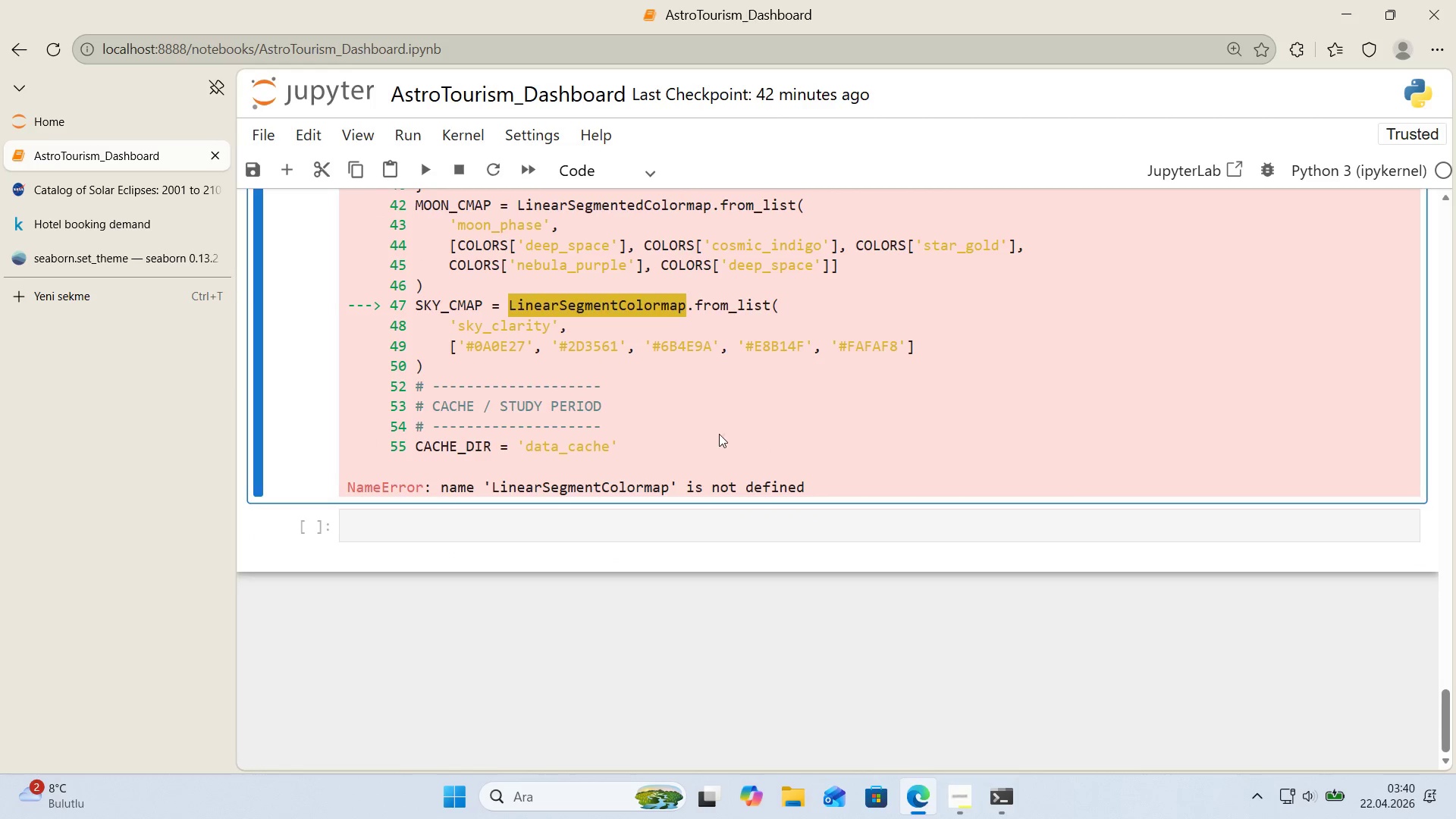 
key(Control+ControlLeft)
 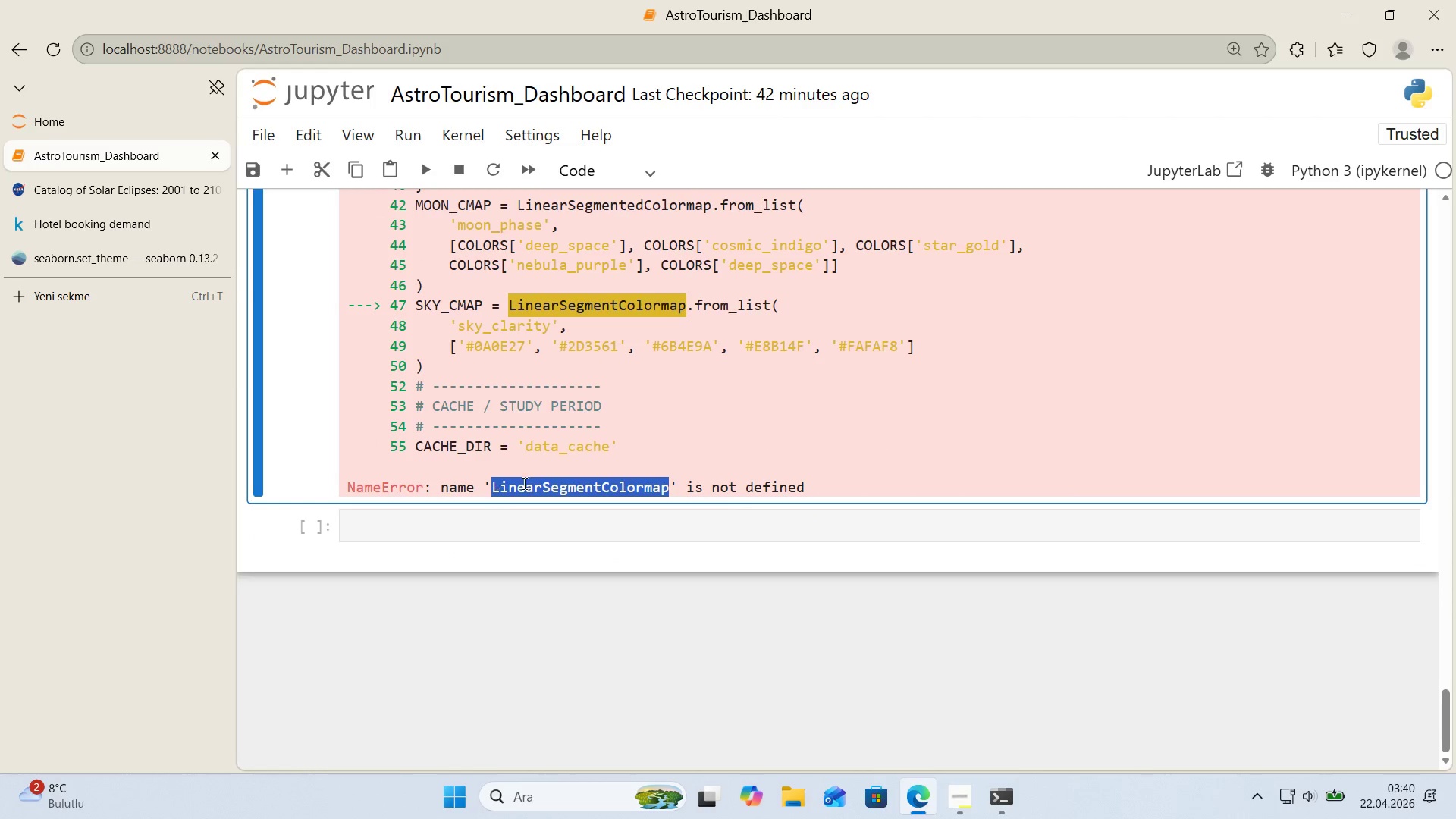 
key(Control+C)
 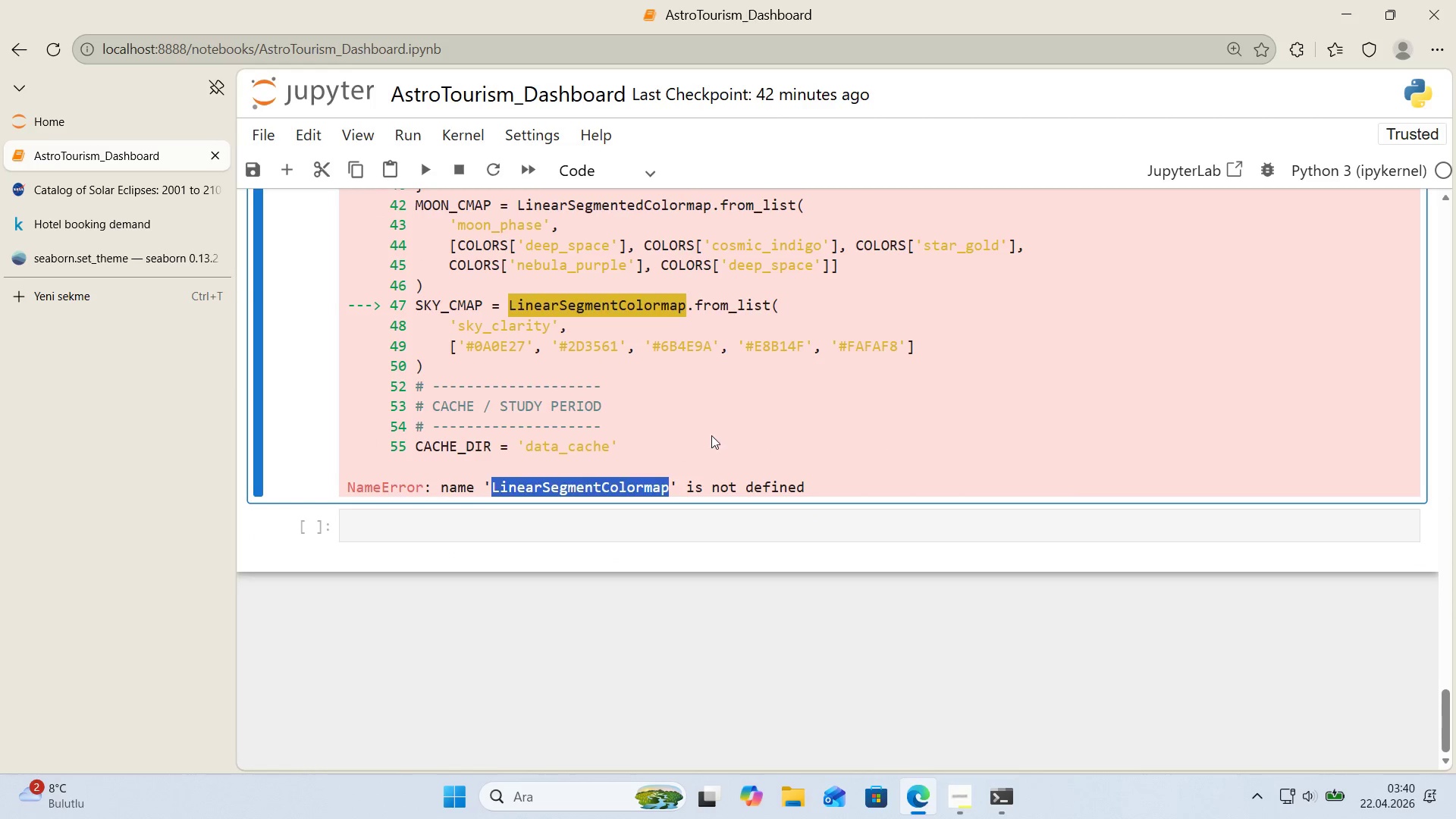 
left_click([714, 434])
 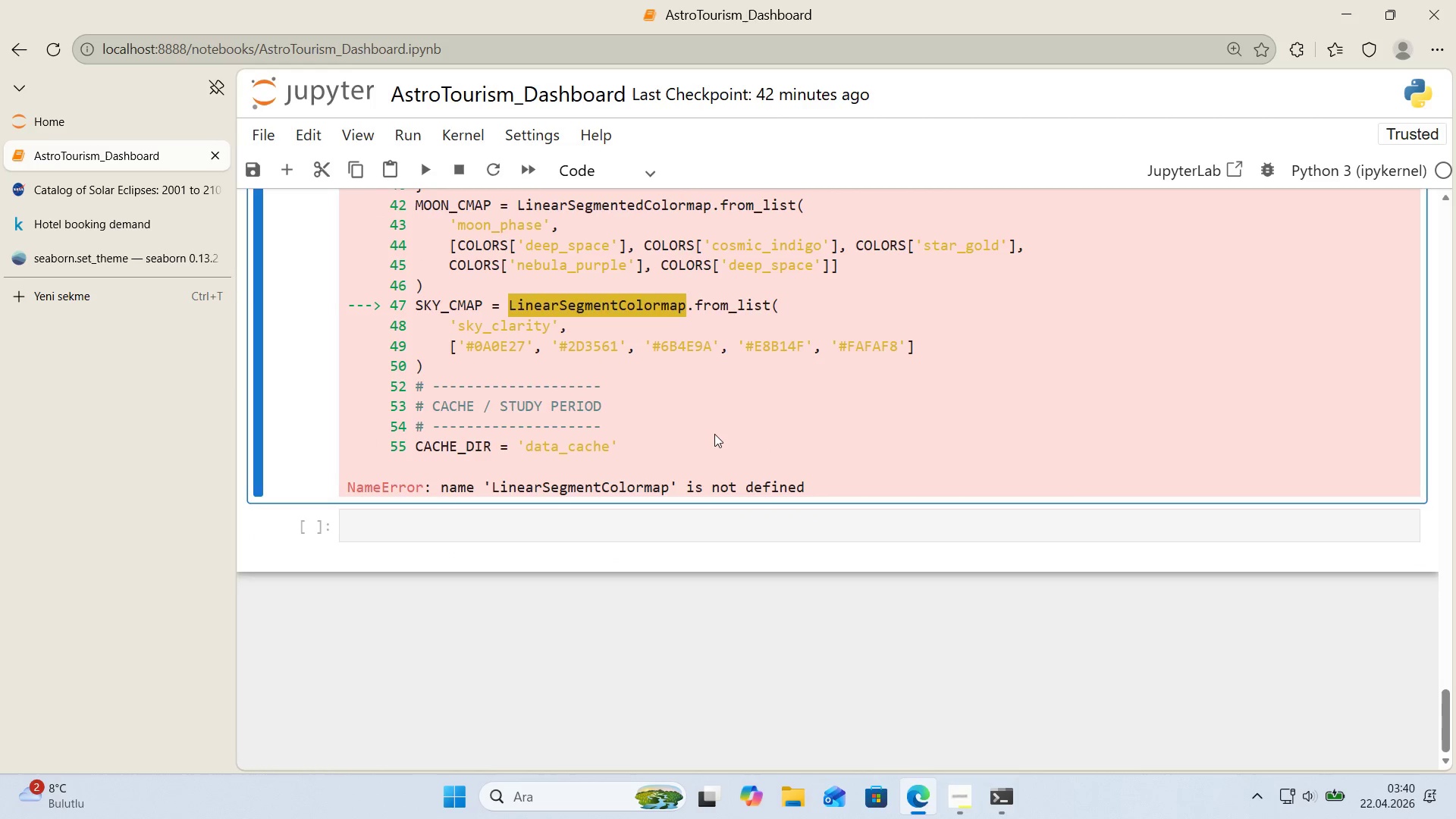 
key(Control+ControlLeft)
 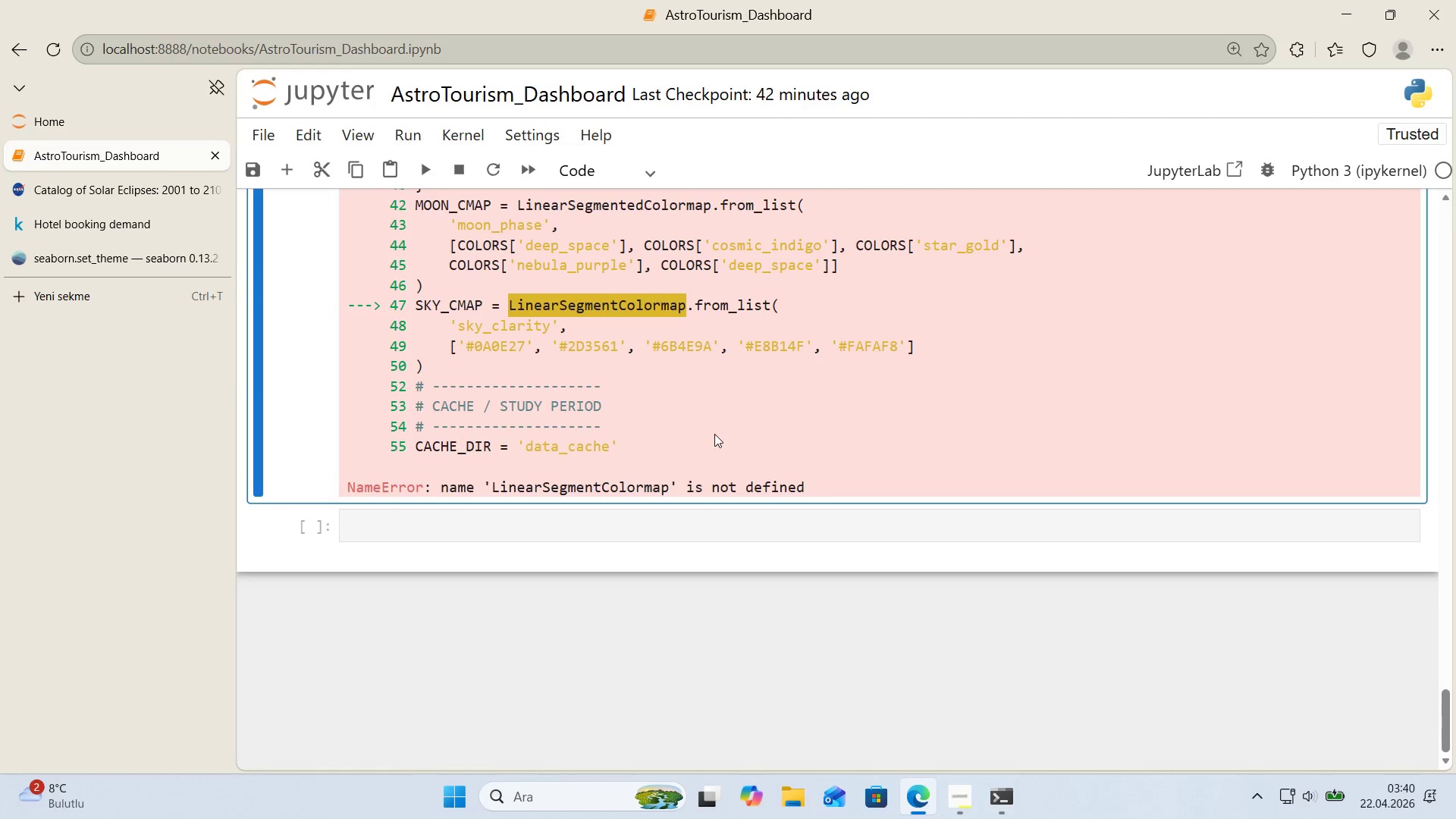 
key(Control+F)
 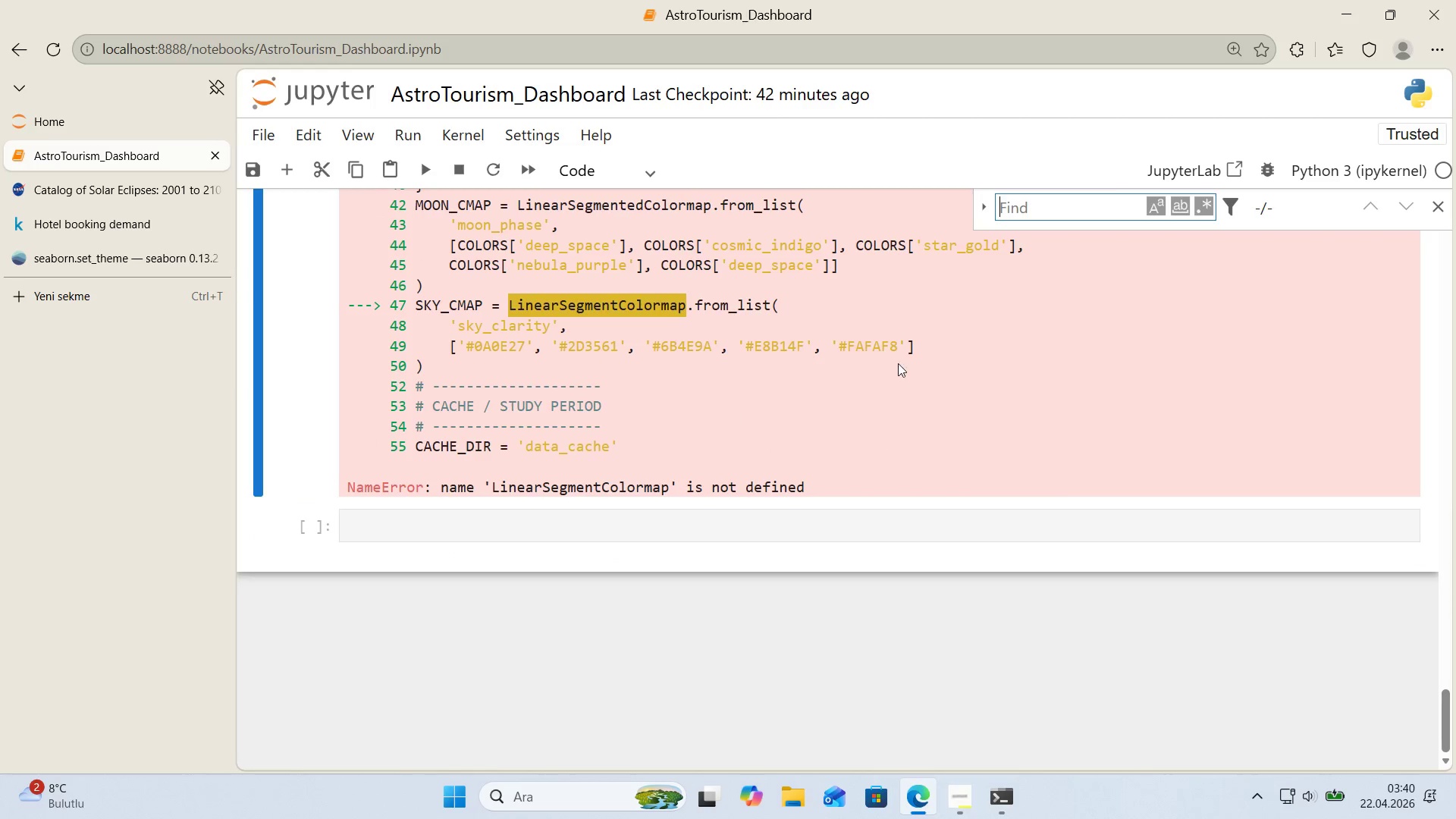 
key(Control+ControlLeft)
 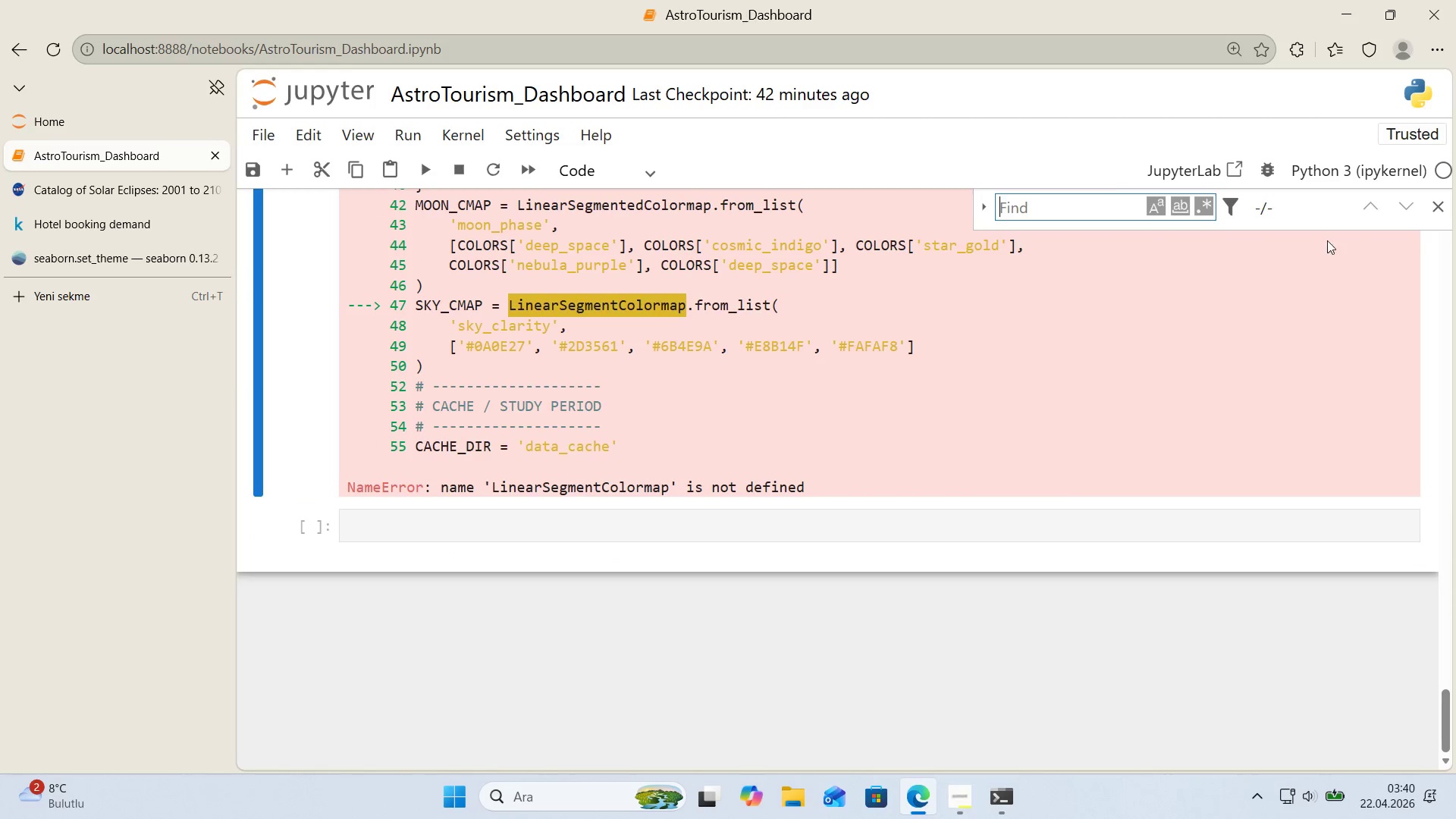 
key(Control+V)
 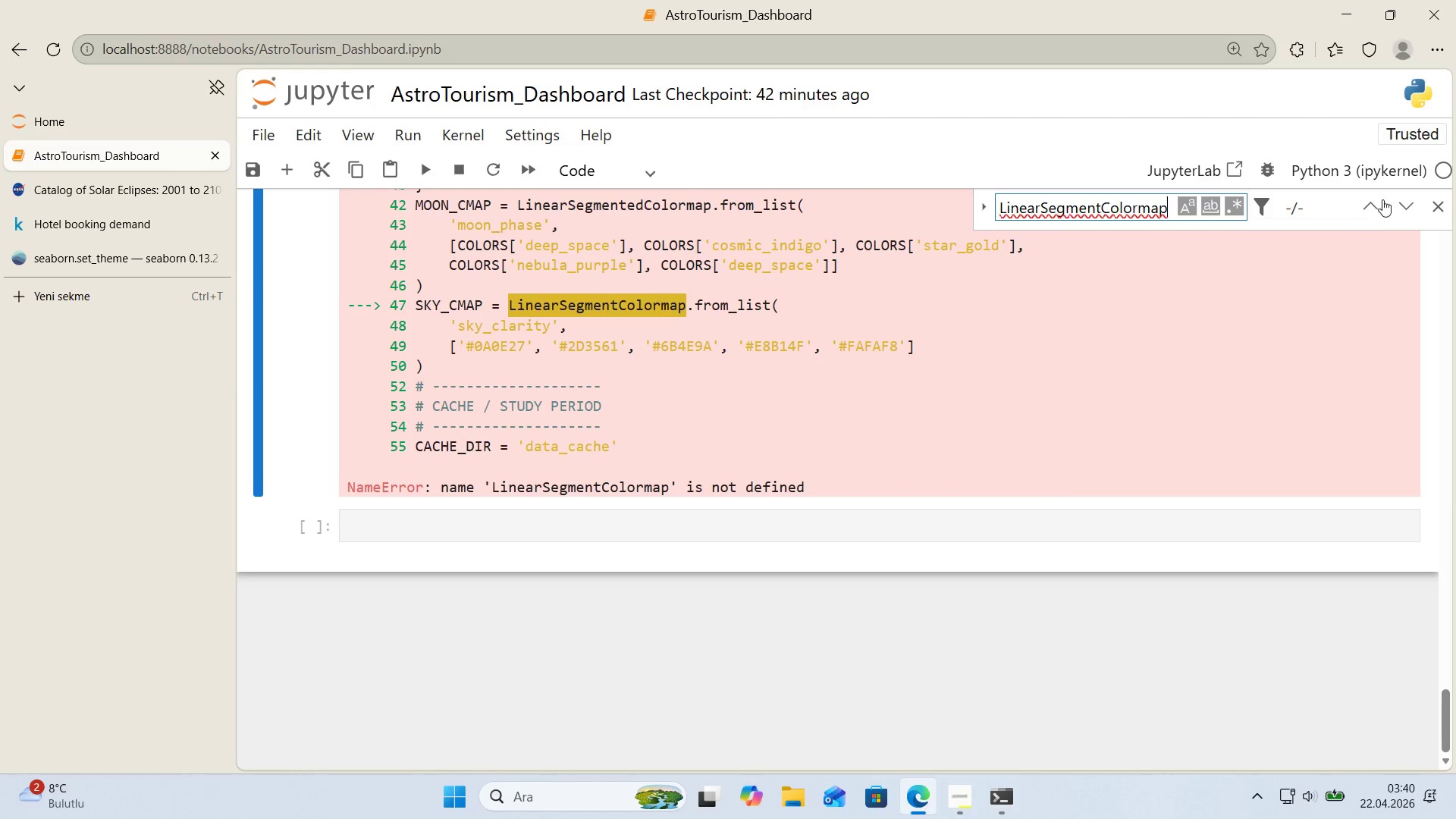 
left_click([1376, 203])
 